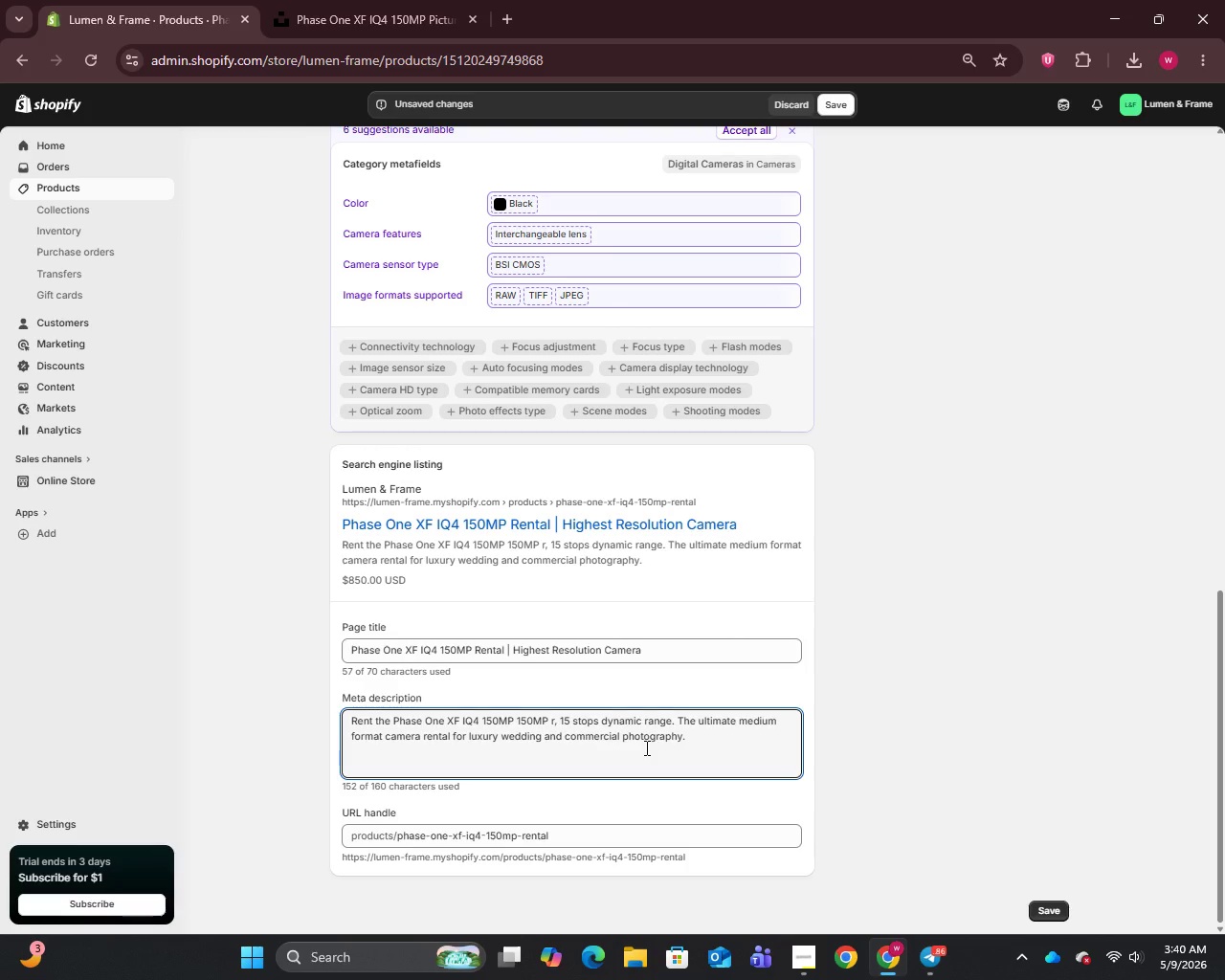 
key(Backspace)
 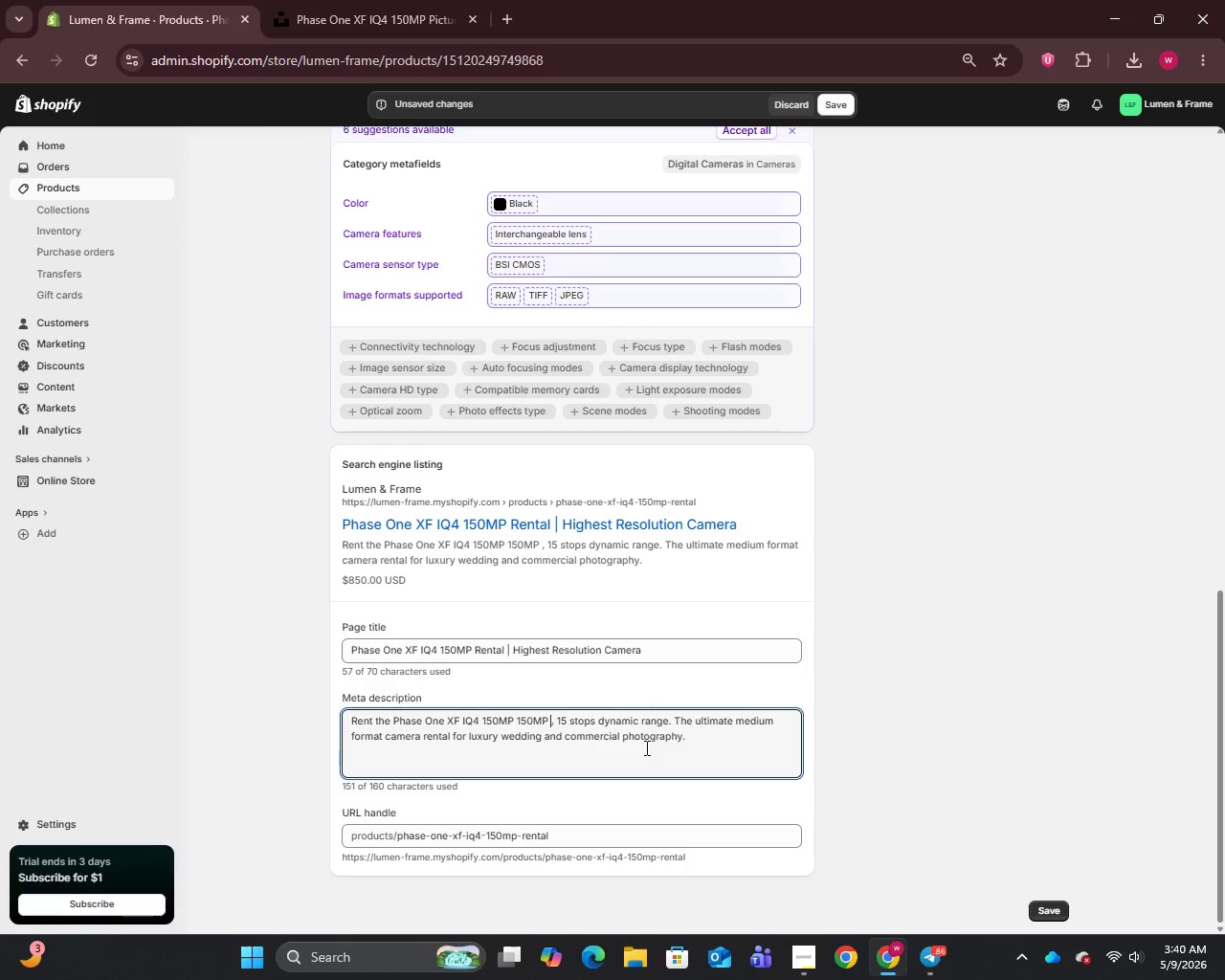 
key(Backspace)
 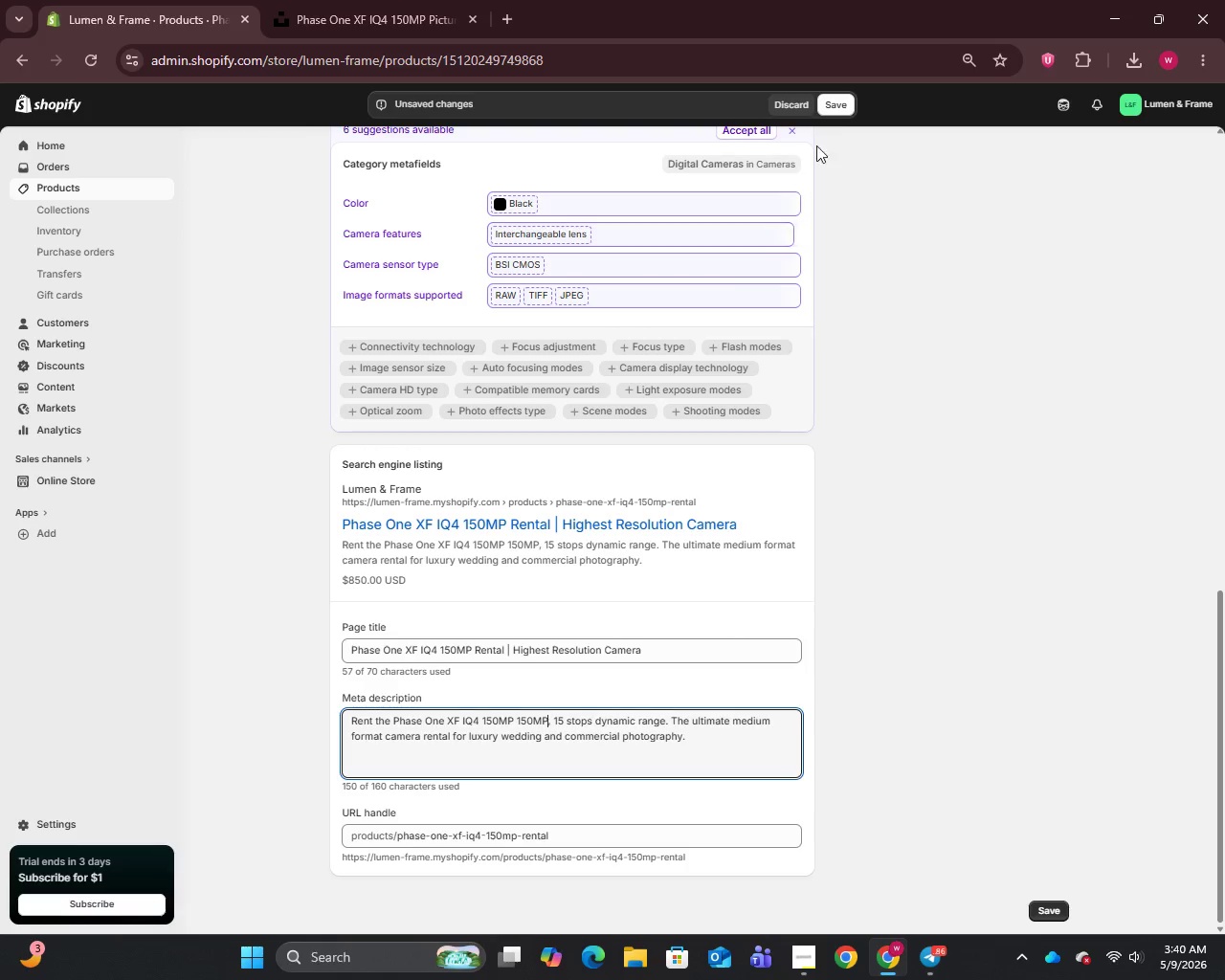 
left_click([846, 107])
 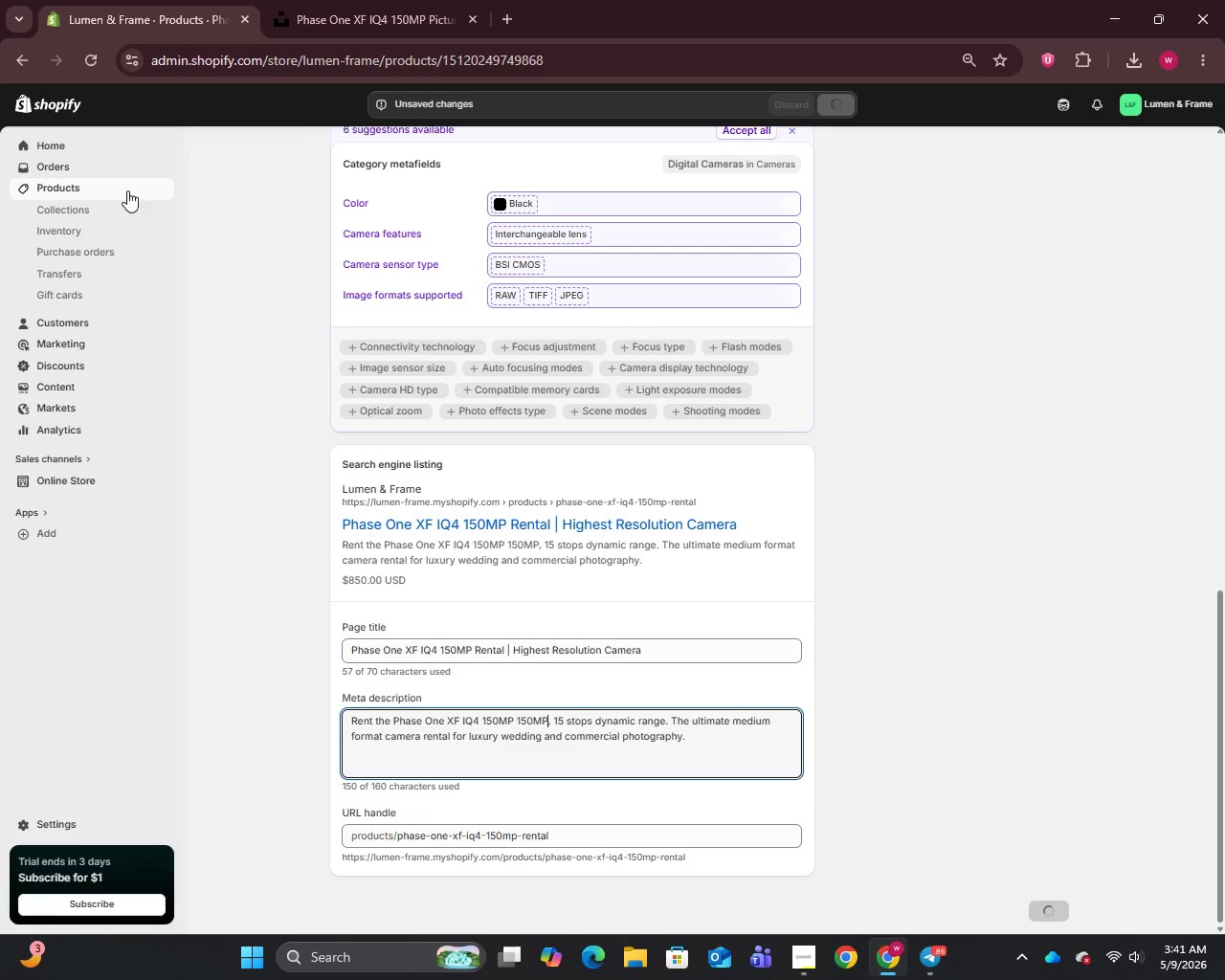 
left_click([50, 190])
 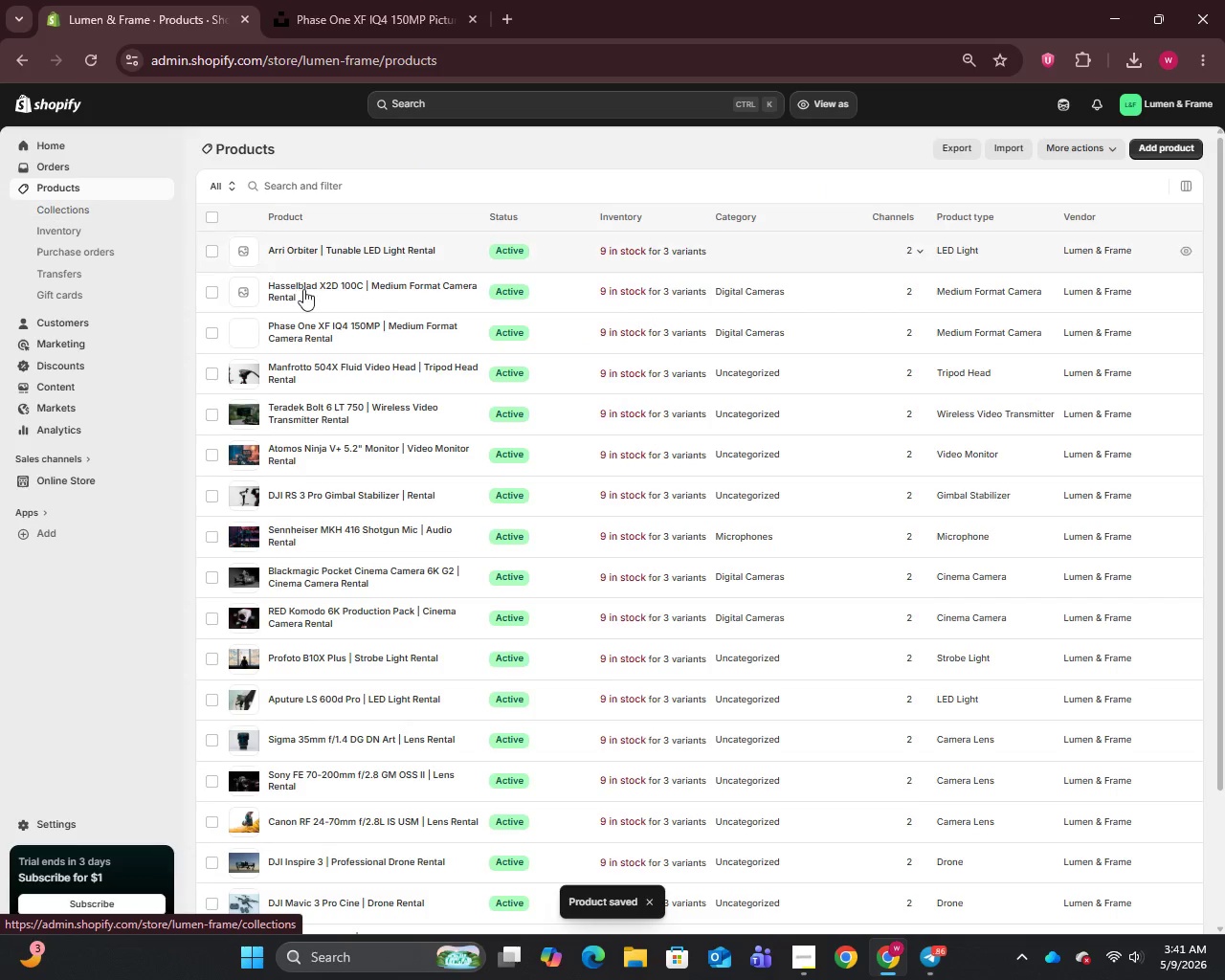 
left_click([305, 287])
 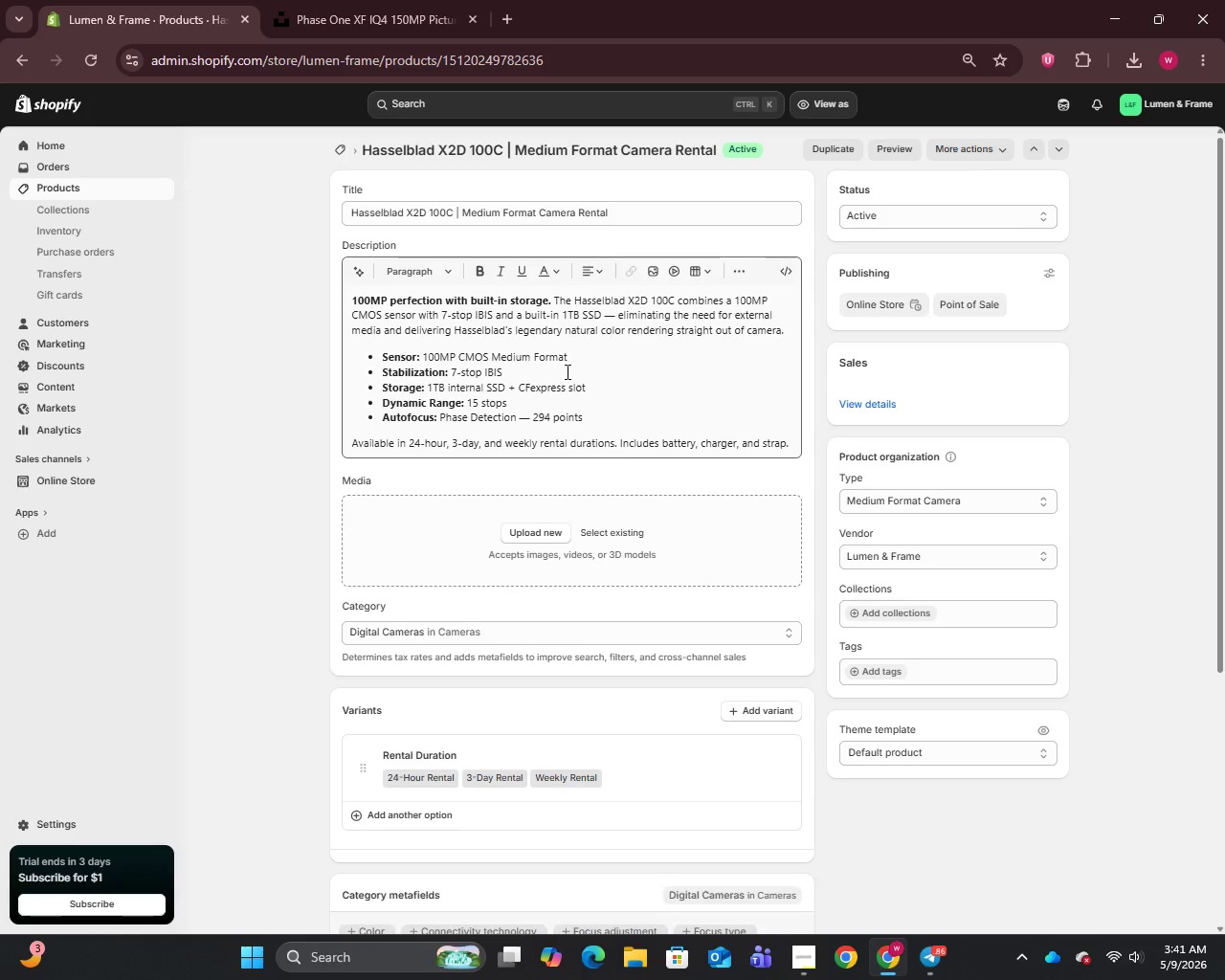 
left_click([617, 318])
 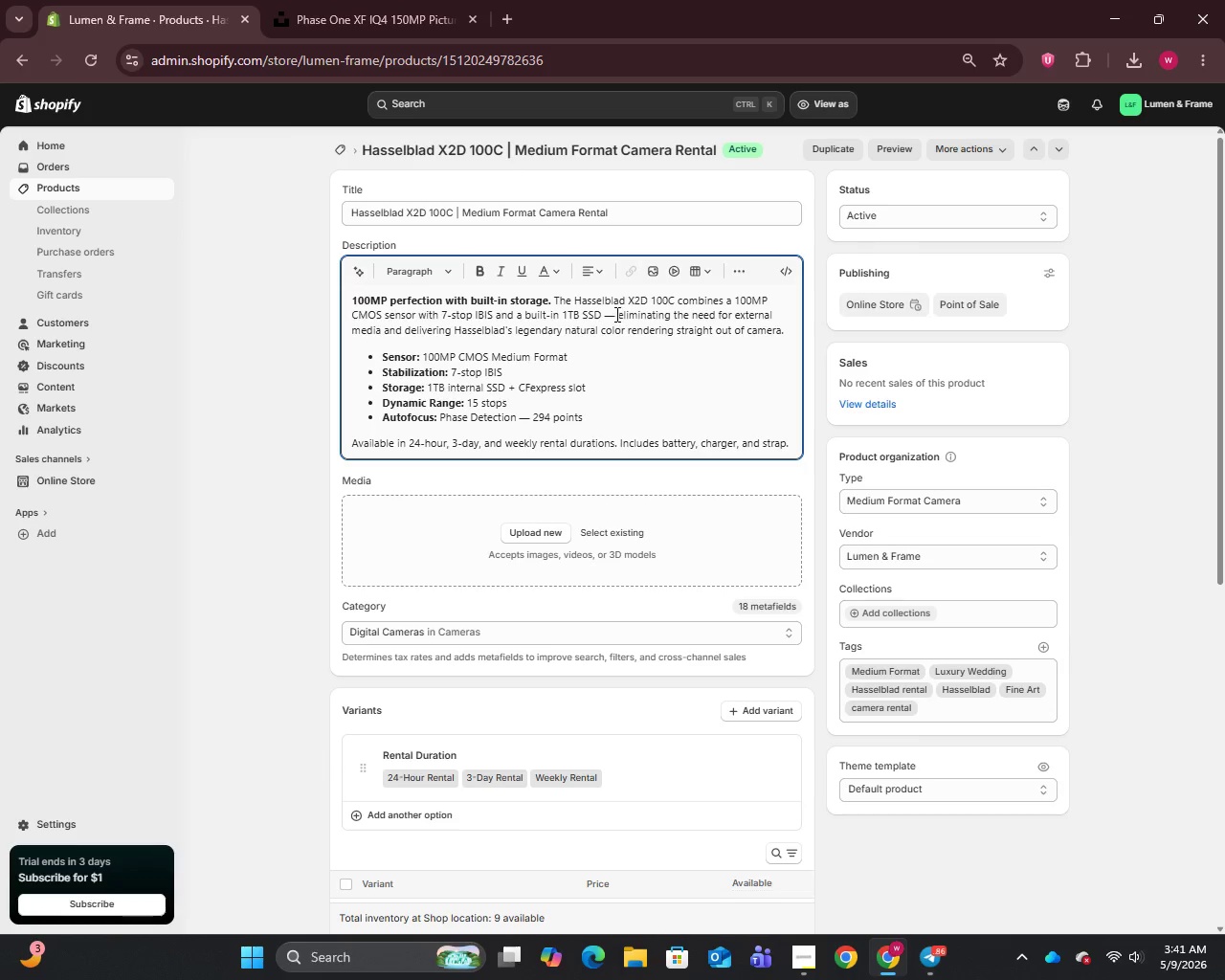 
left_click([614, 314])
 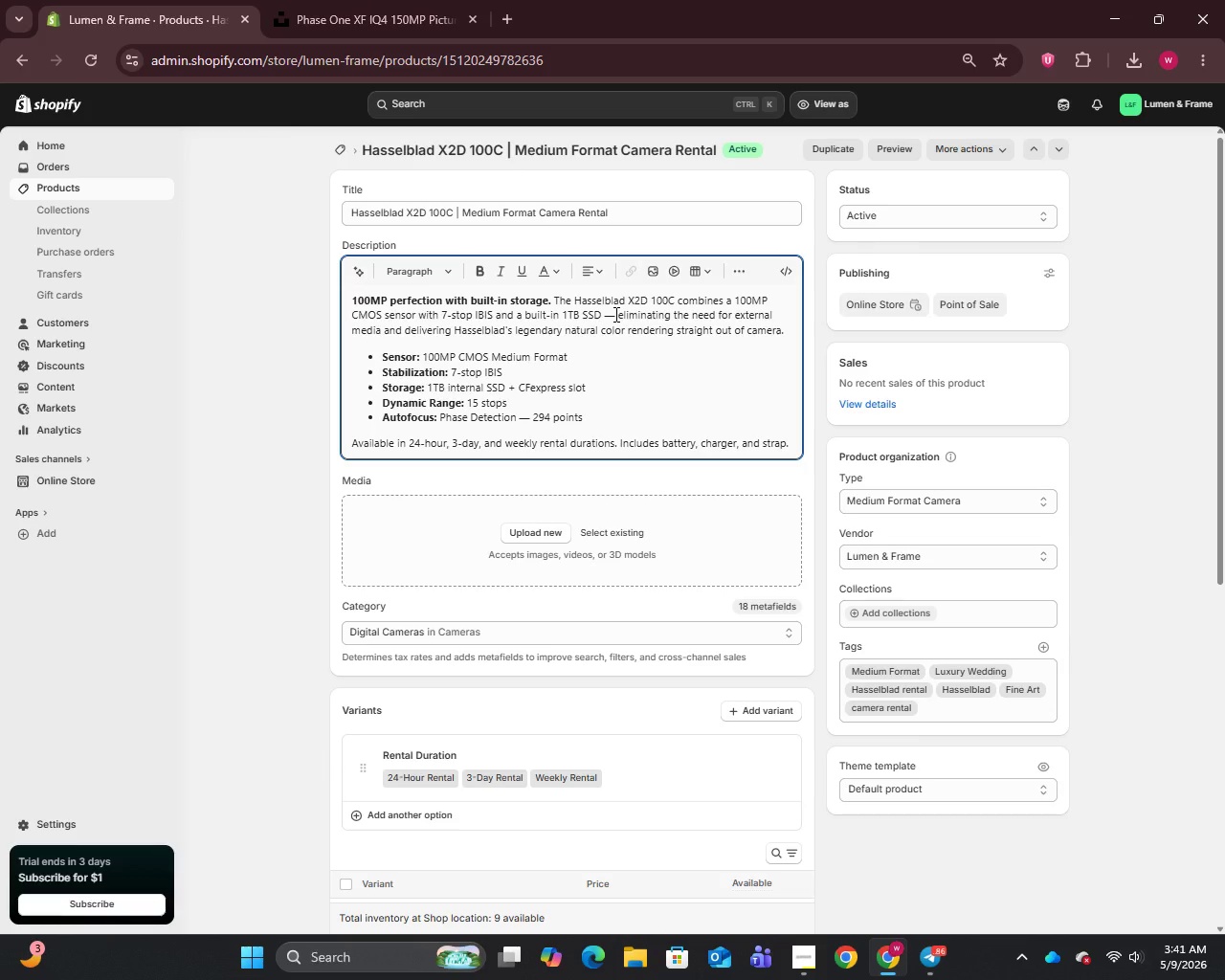 
key(Backspace)
 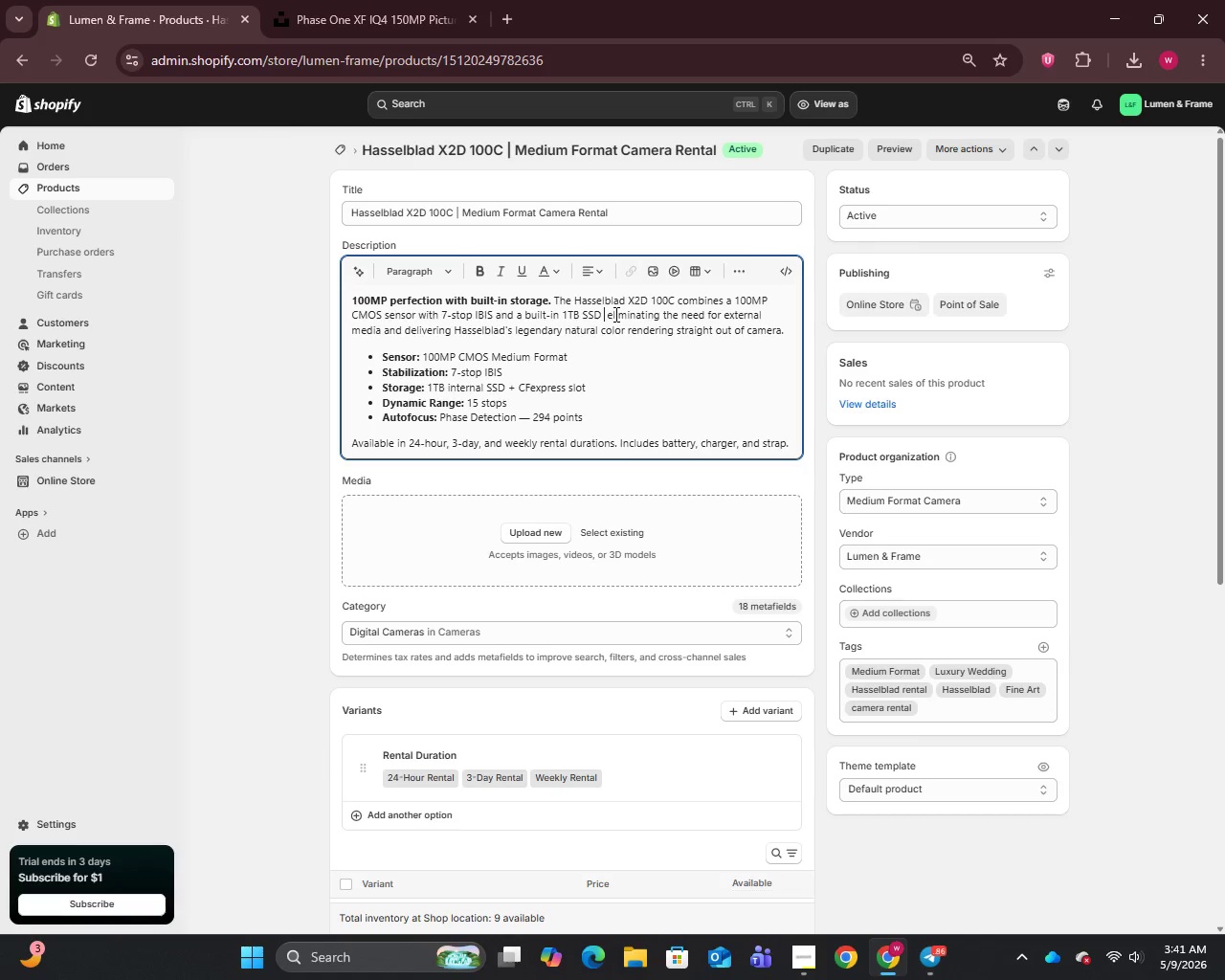 
key(Backspace)
 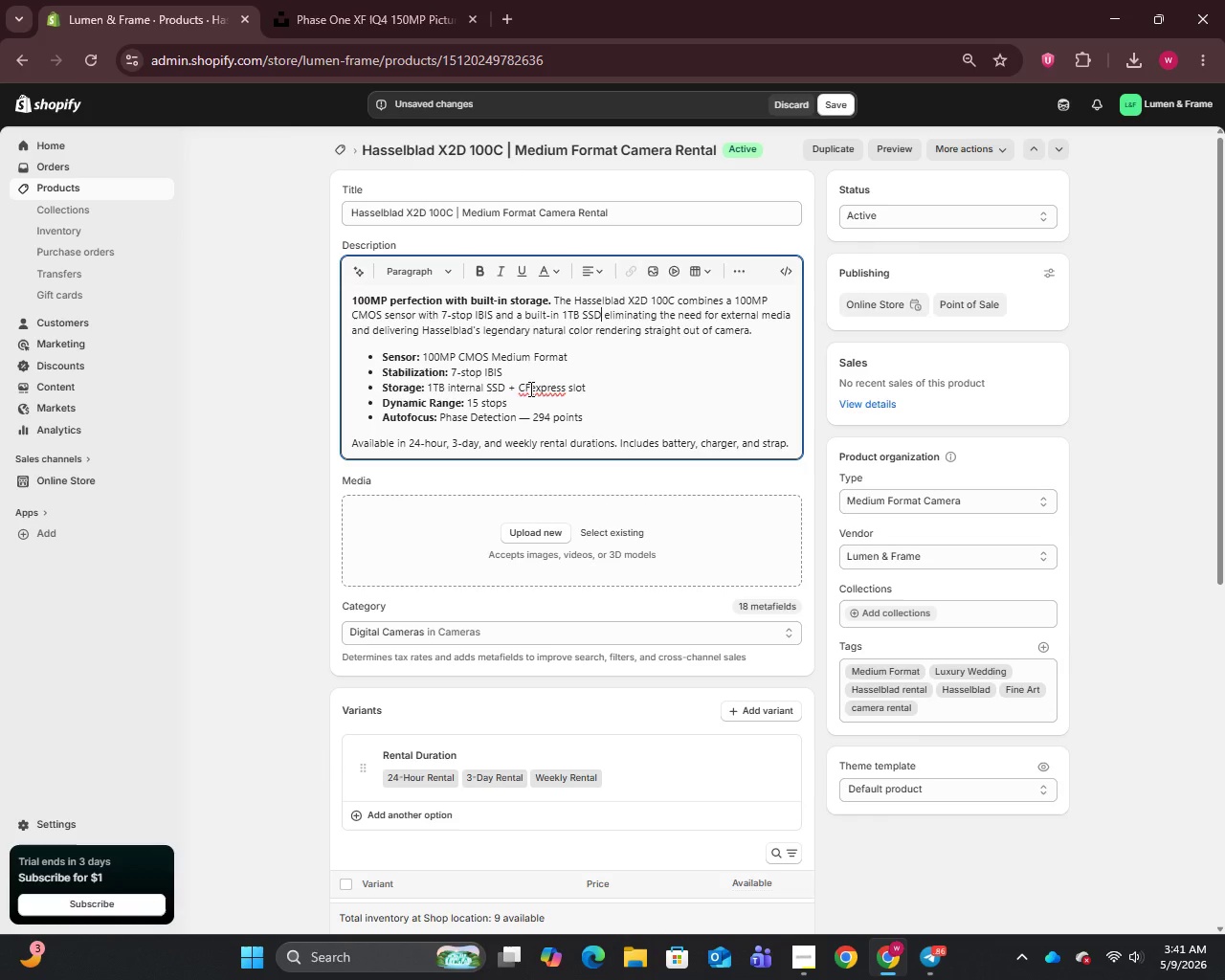 
key(Comma)
 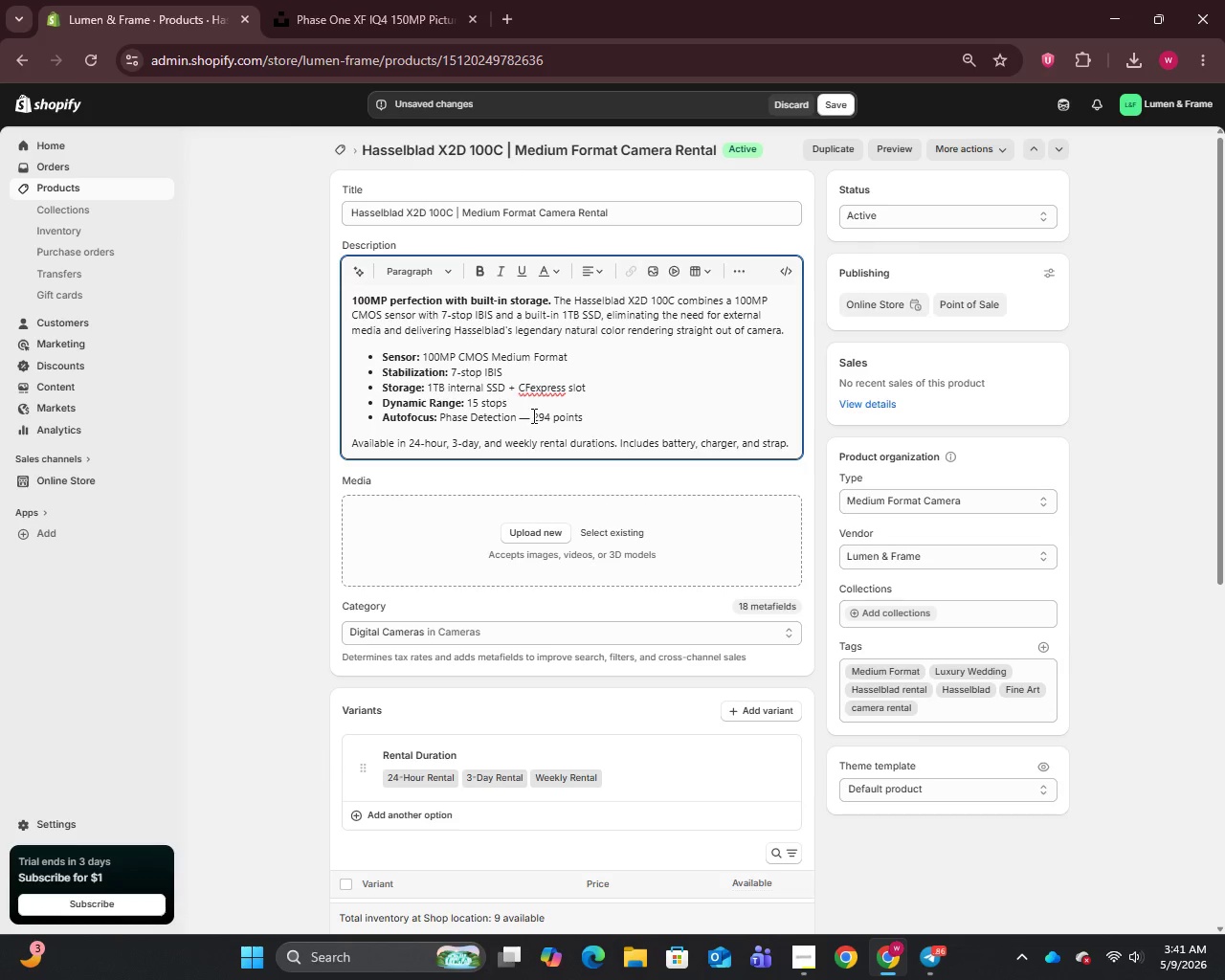 
left_click([528, 420])
 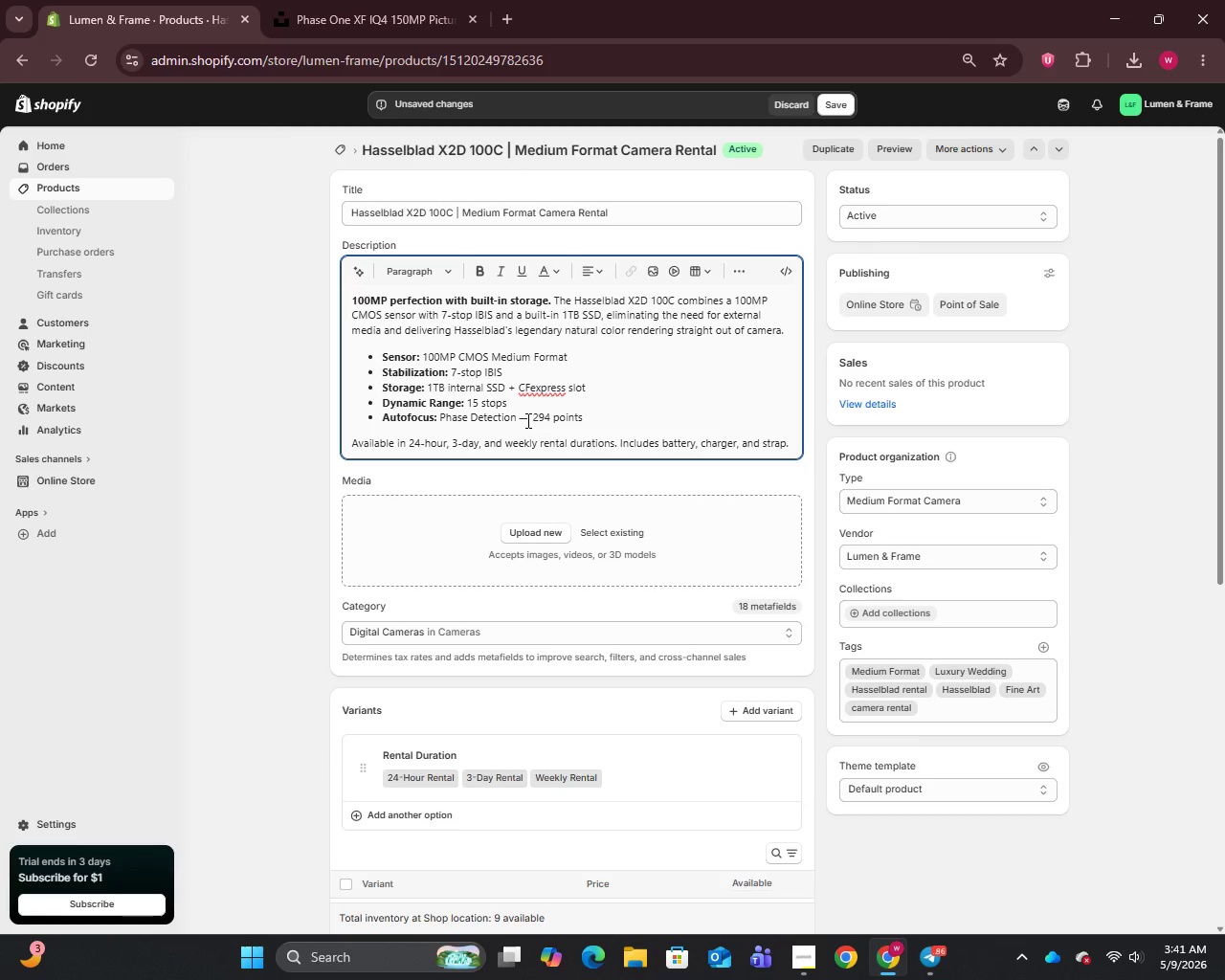 
key(Backspace)
 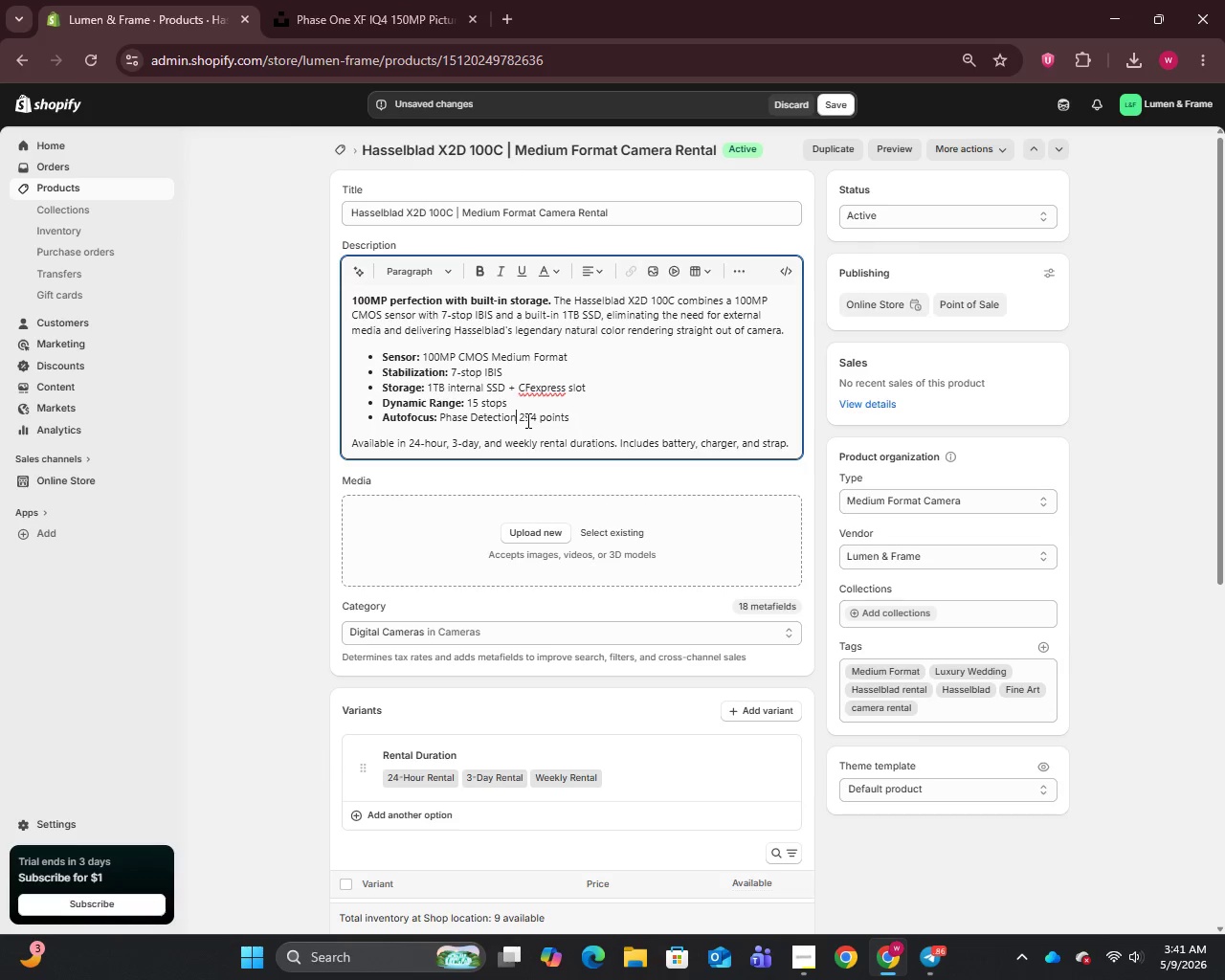 
key(Backspace)
 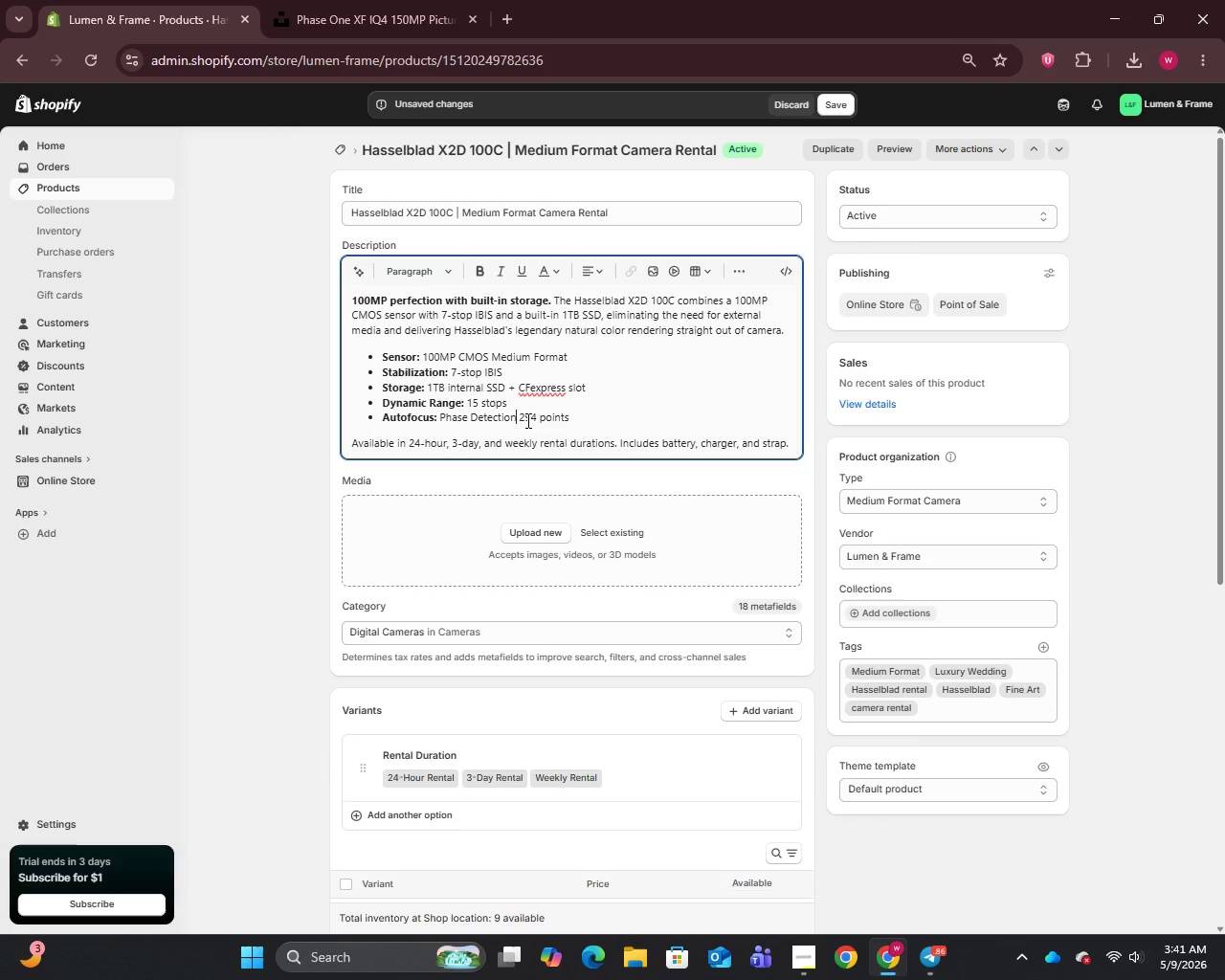 
key(Comma)
 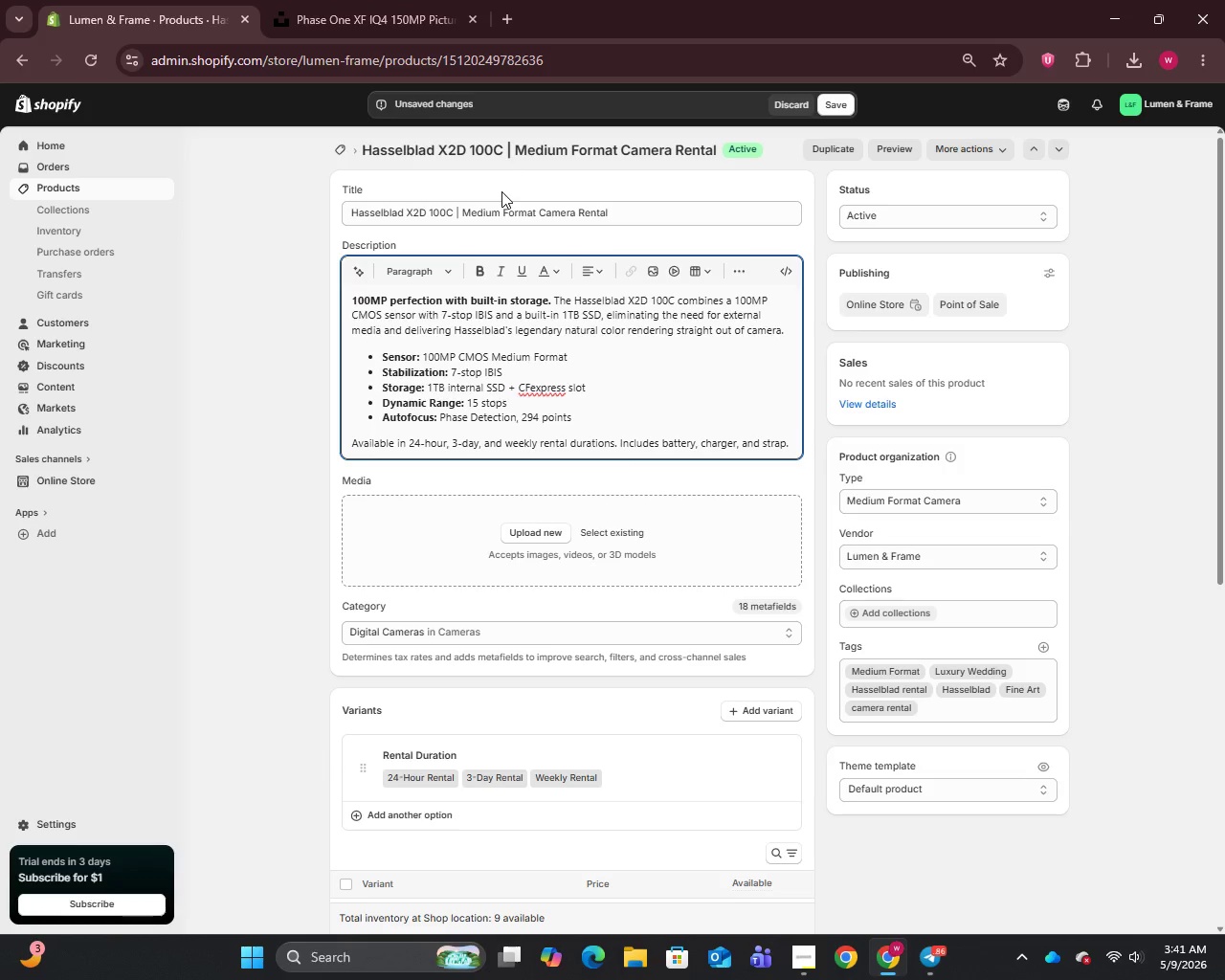 
left_click([501, 203])
 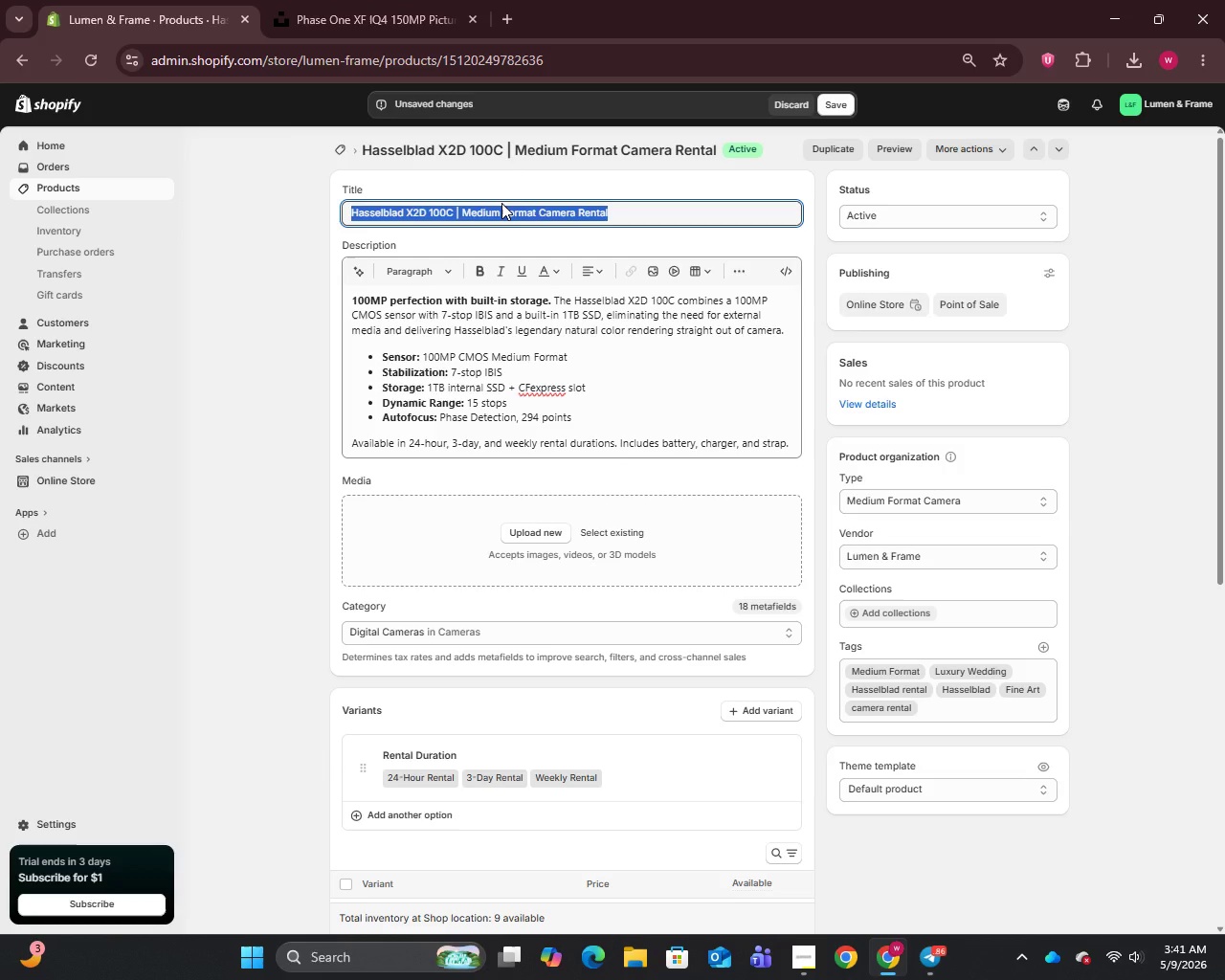 
key(Control+C)
 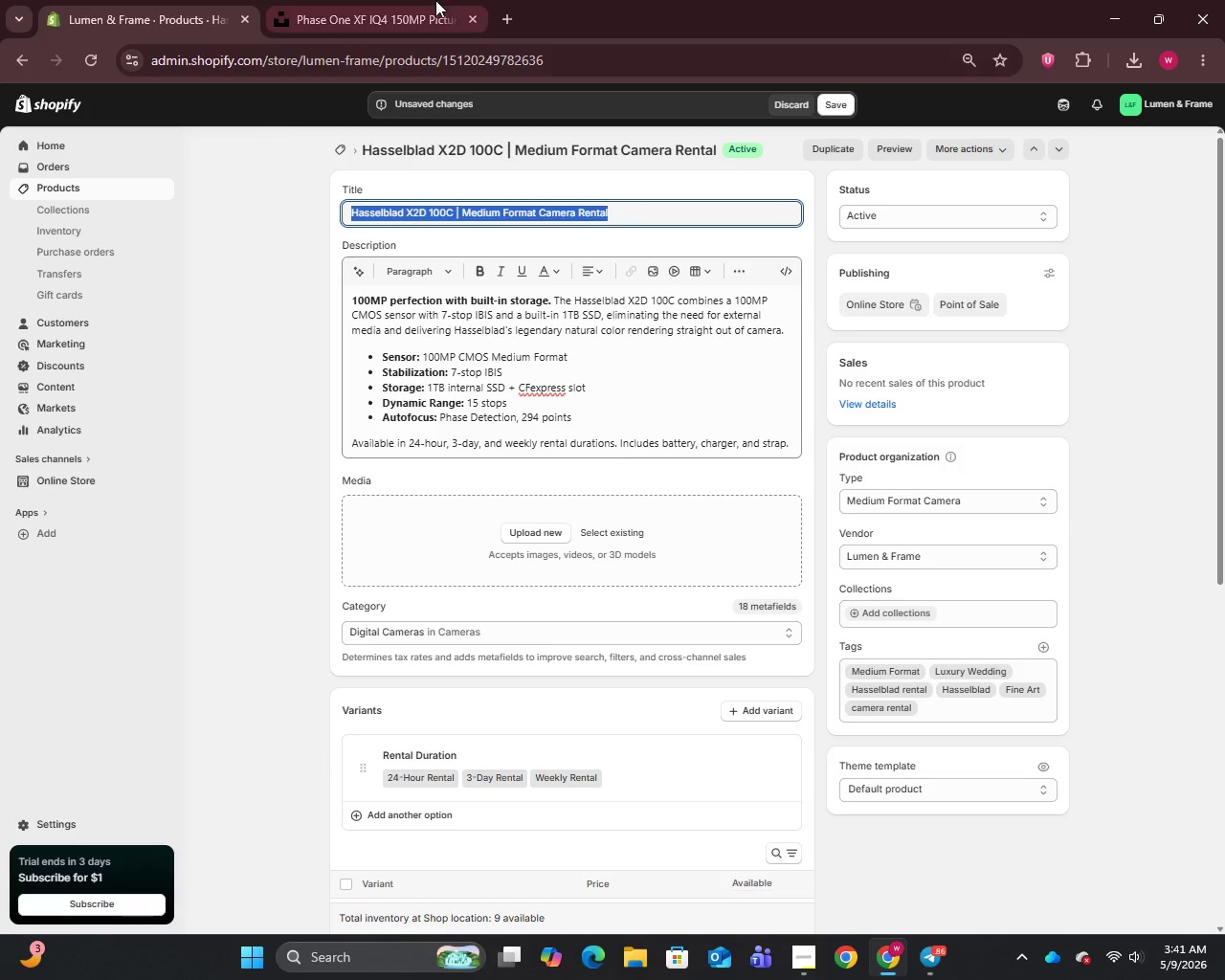 
left_click([434, 0])
 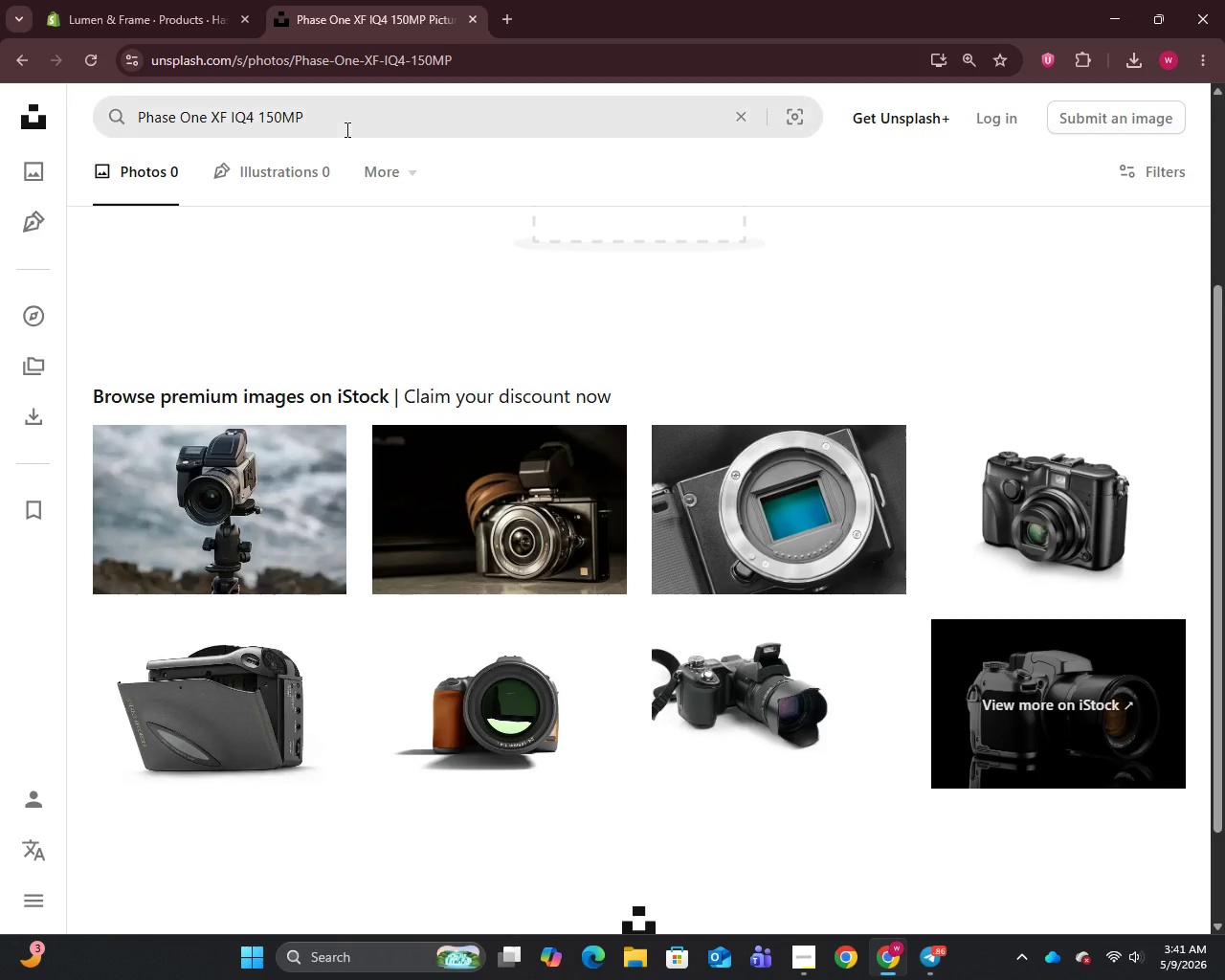 
left_click([345, 129])
 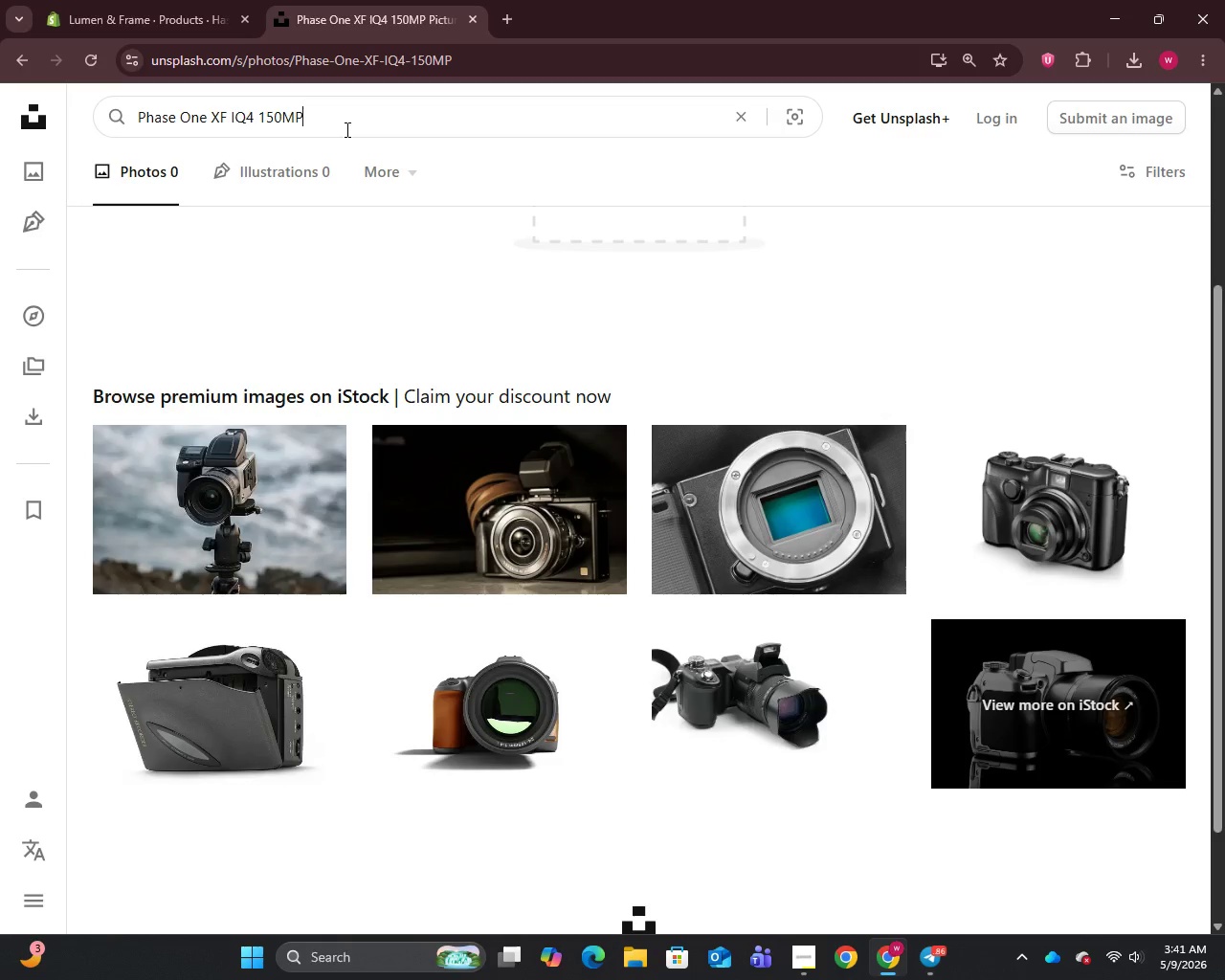 
key(Control+A)
 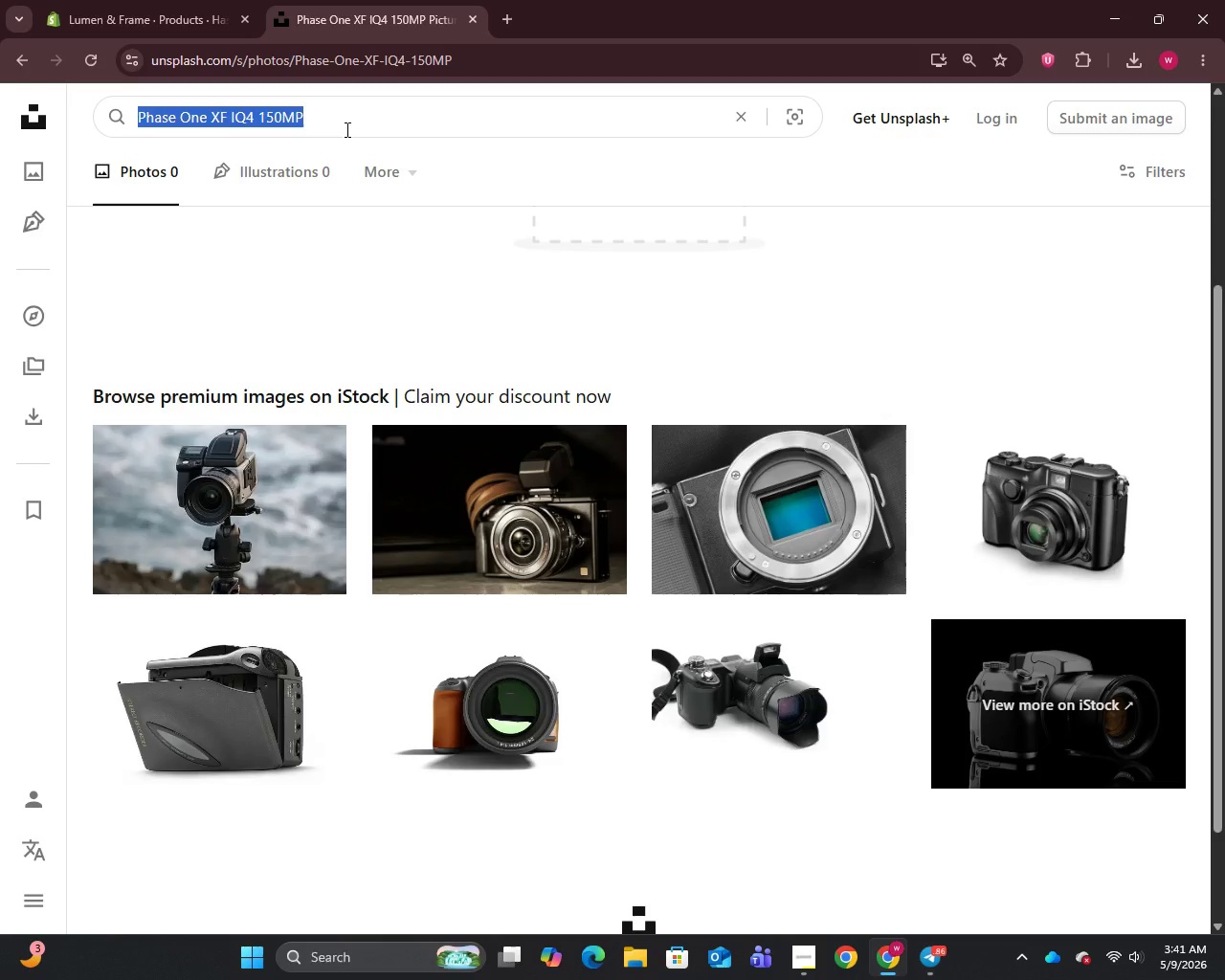 
key(Control+V)
 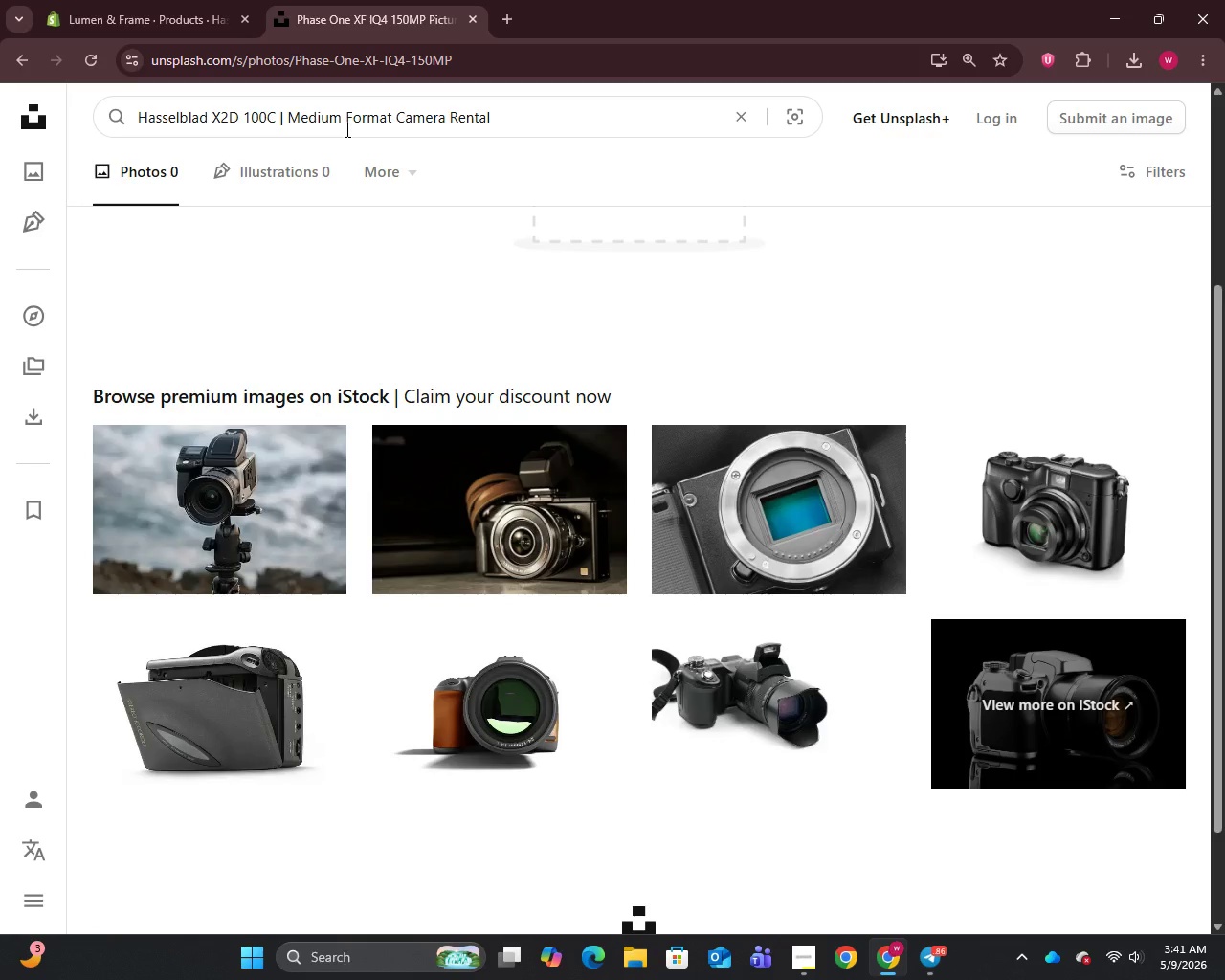 
key(Enter)
 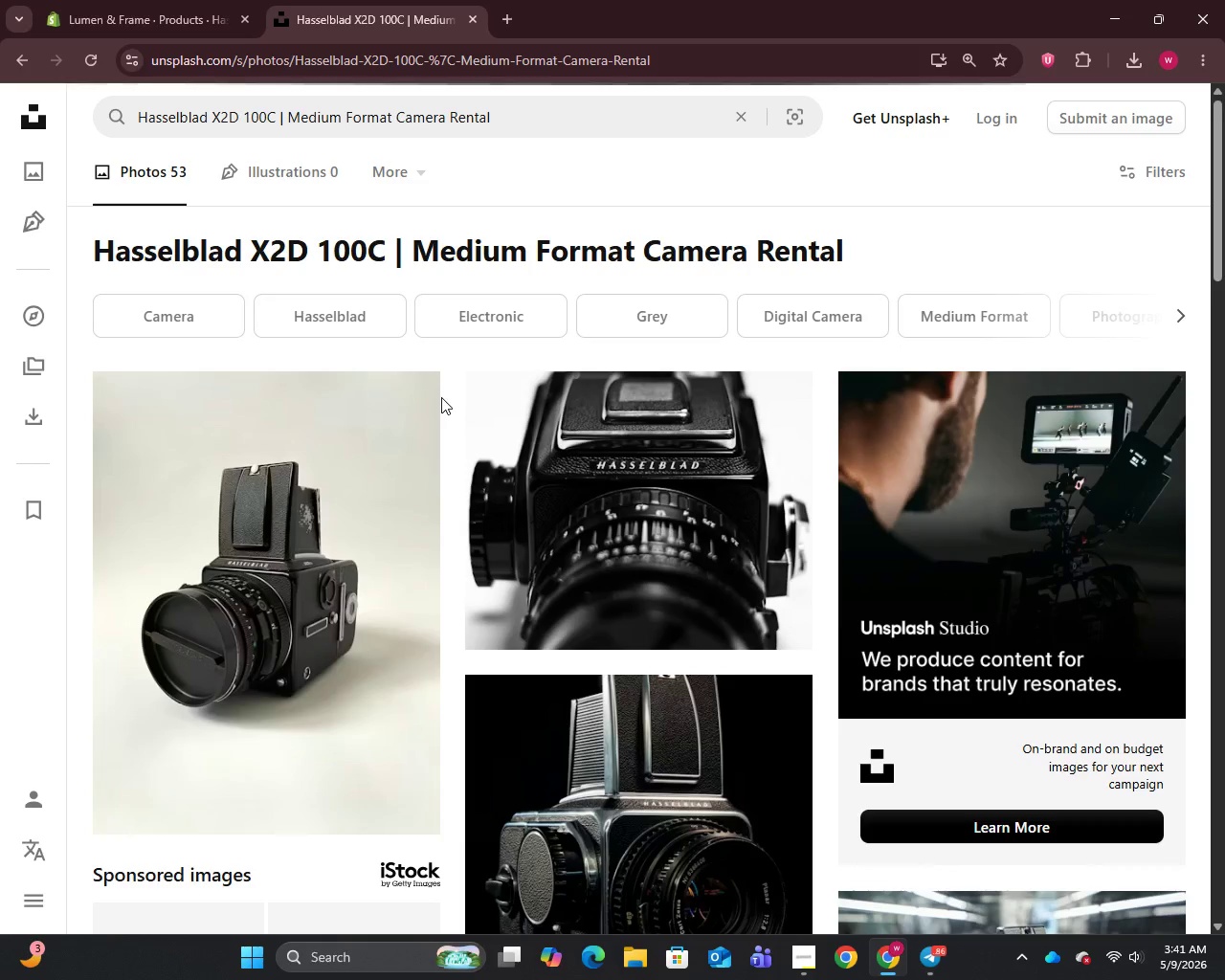 
scroll: coordinate [629, 568], scroll_direction: down, amount: 15.0
 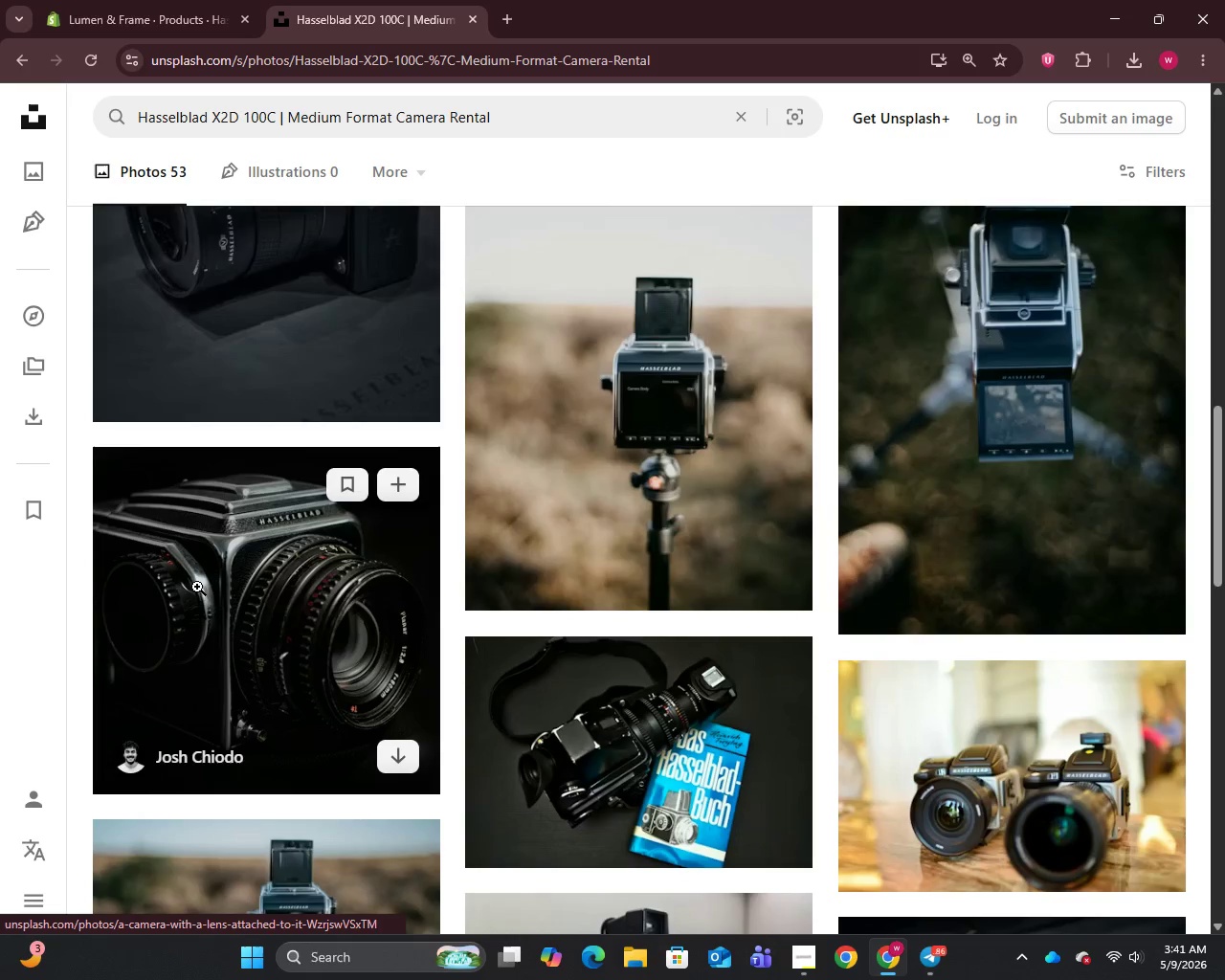 
scroll: coordinate [536, 440], scroll_direction: down, amount: 10.0
 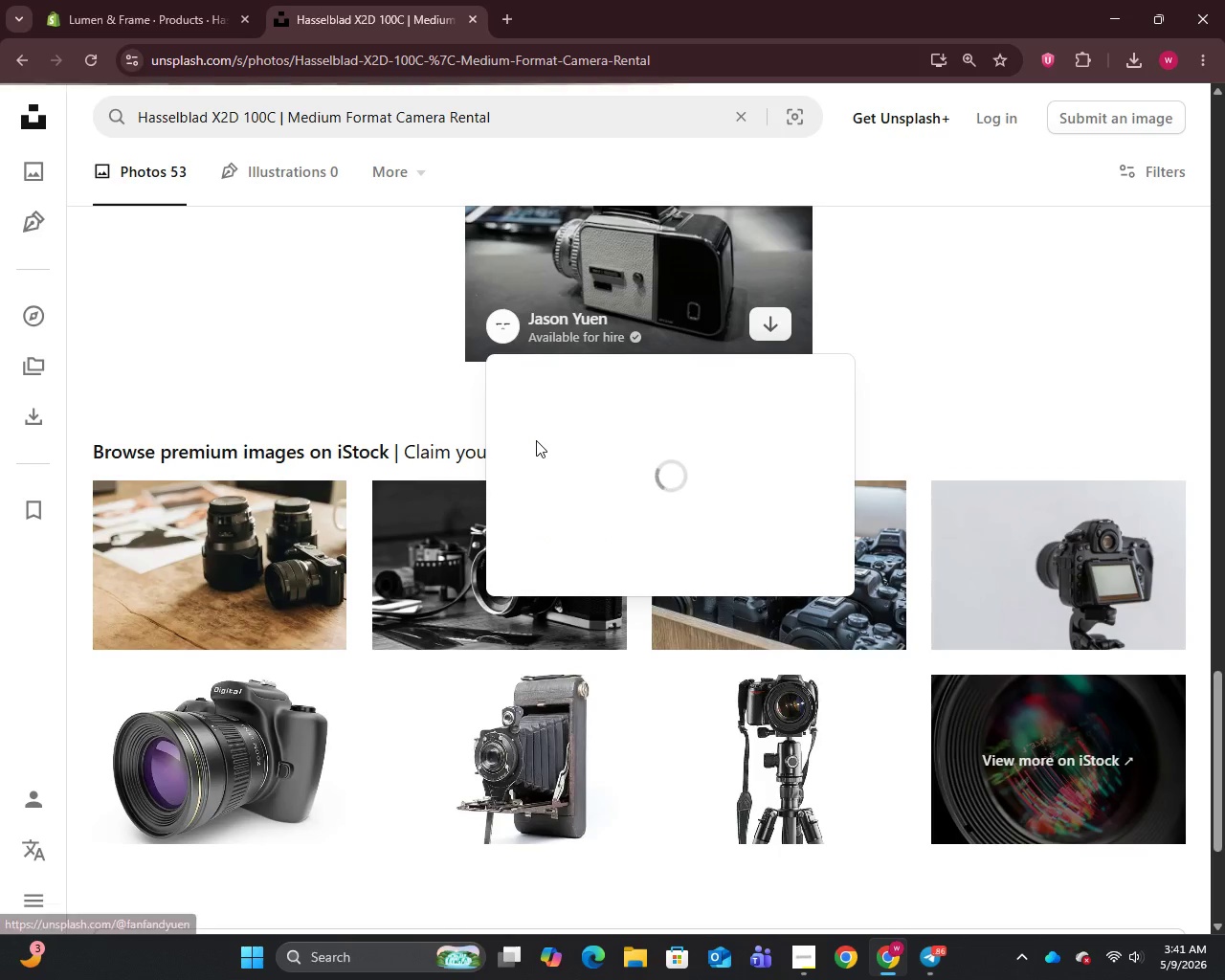 
scroll: coordinate [542, 396], scroll_direction: up, amount: 7.0
 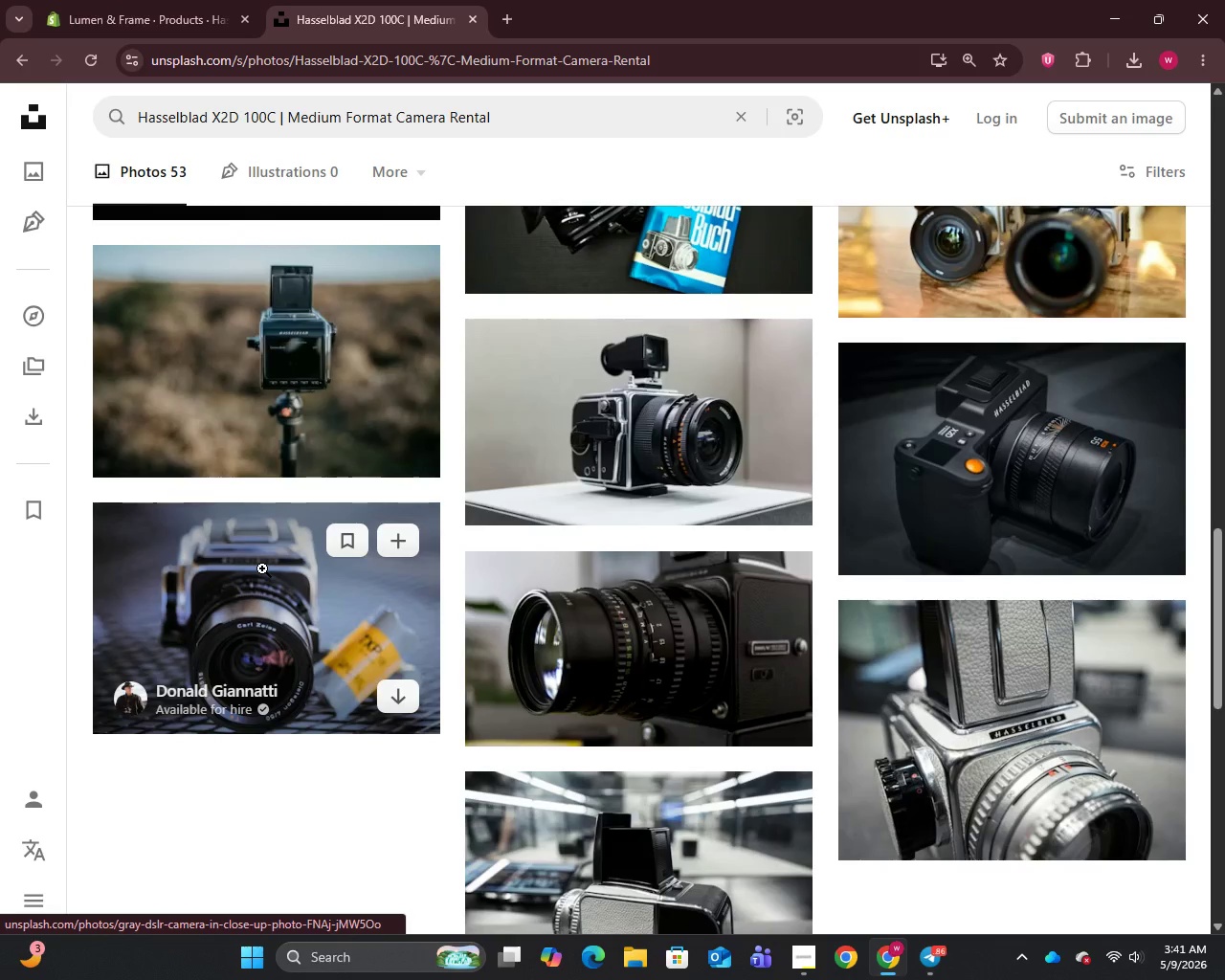 
right_click([262, 568])
 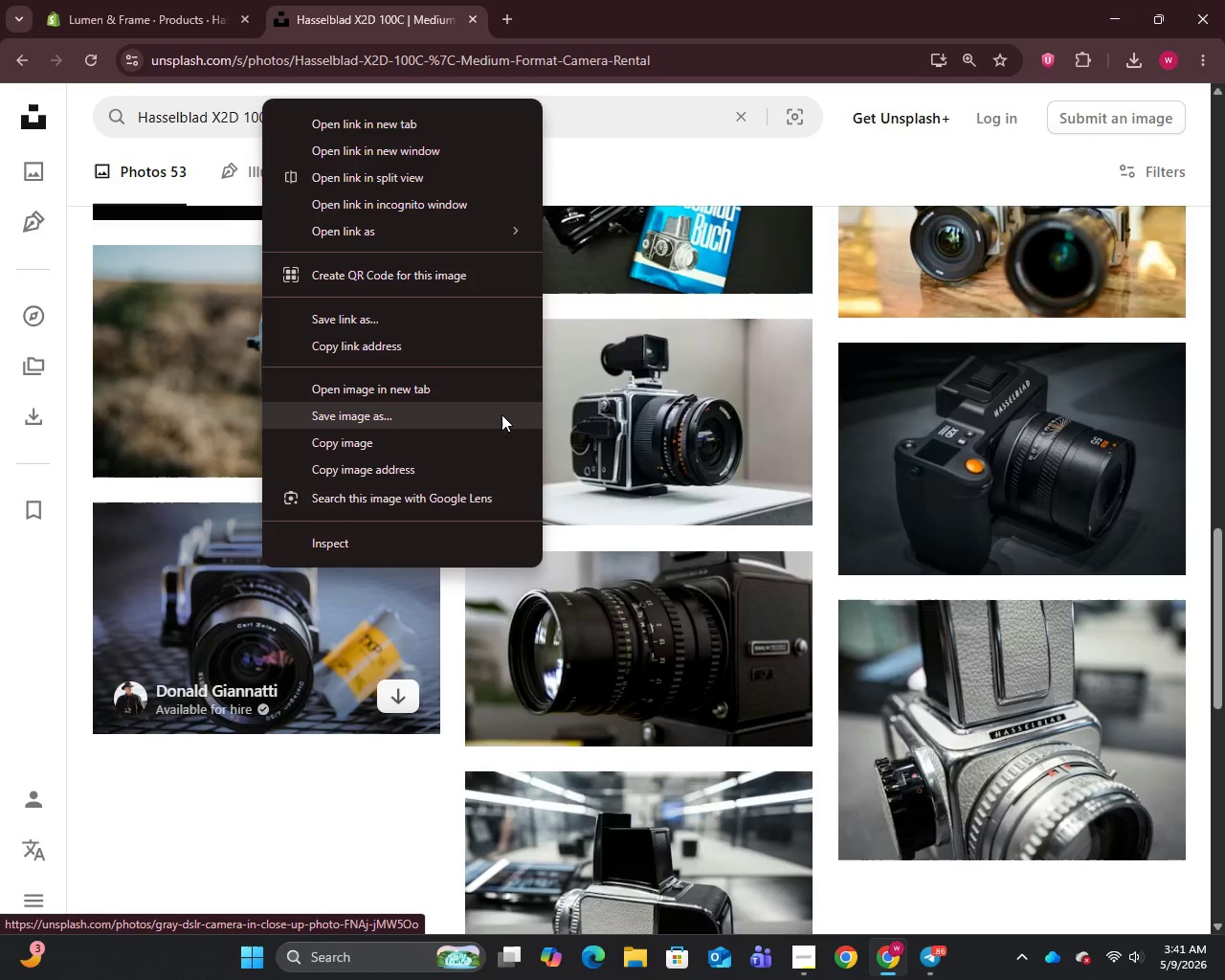 
scroll: coordinate [588, 425], scroll_direction: up, amount: 2.0
 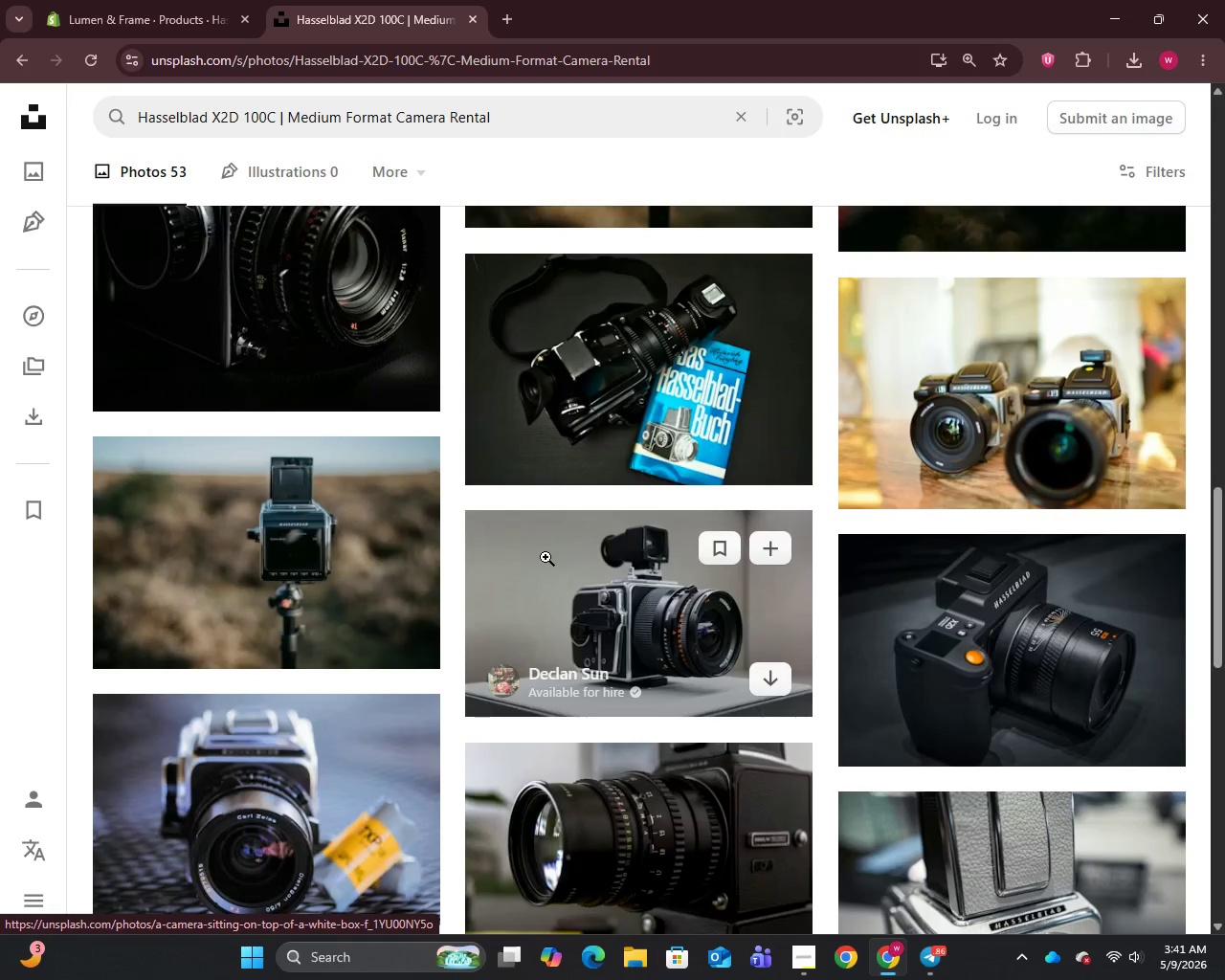 
right_click([546, 557])
 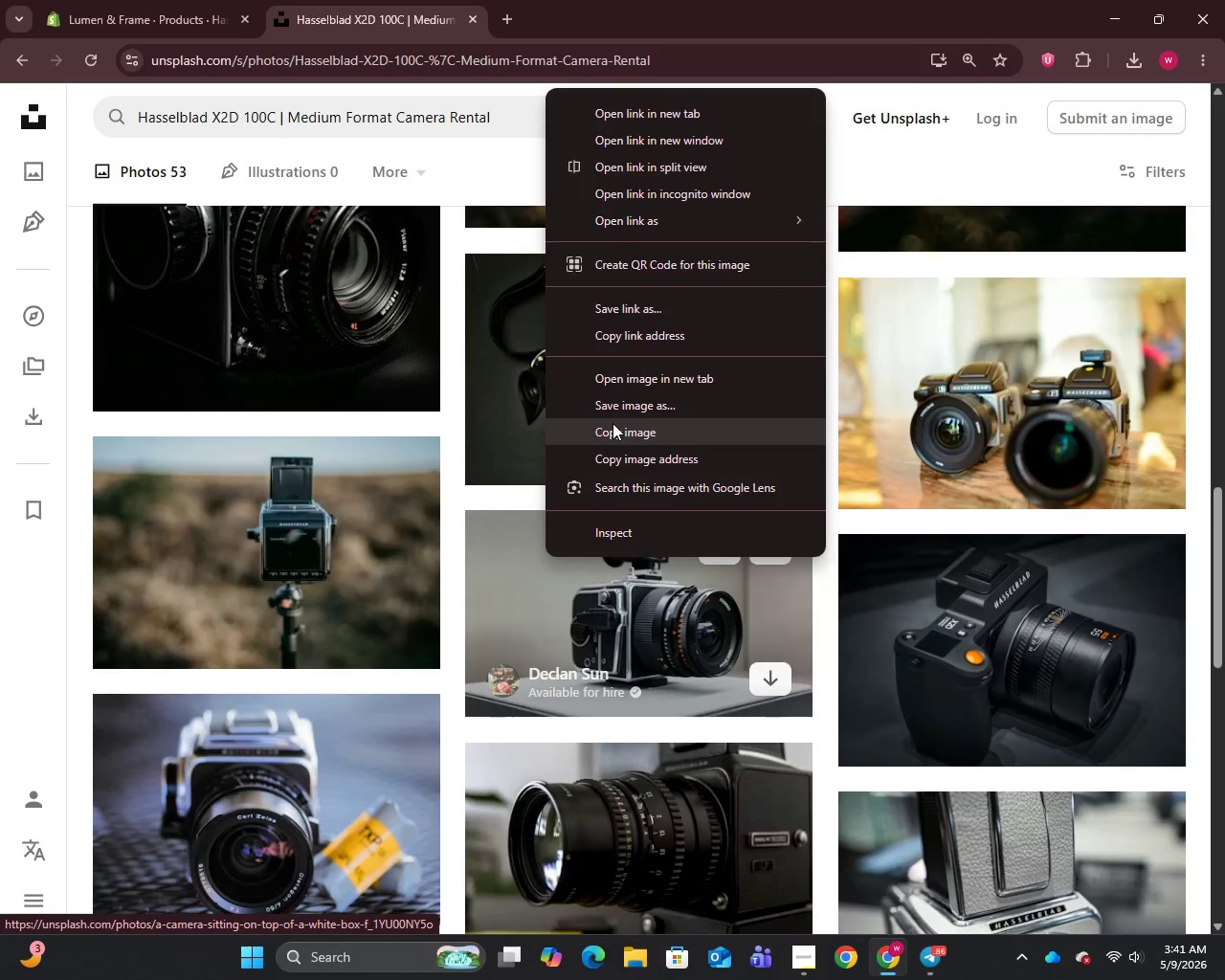 
left_click([613, 410])
 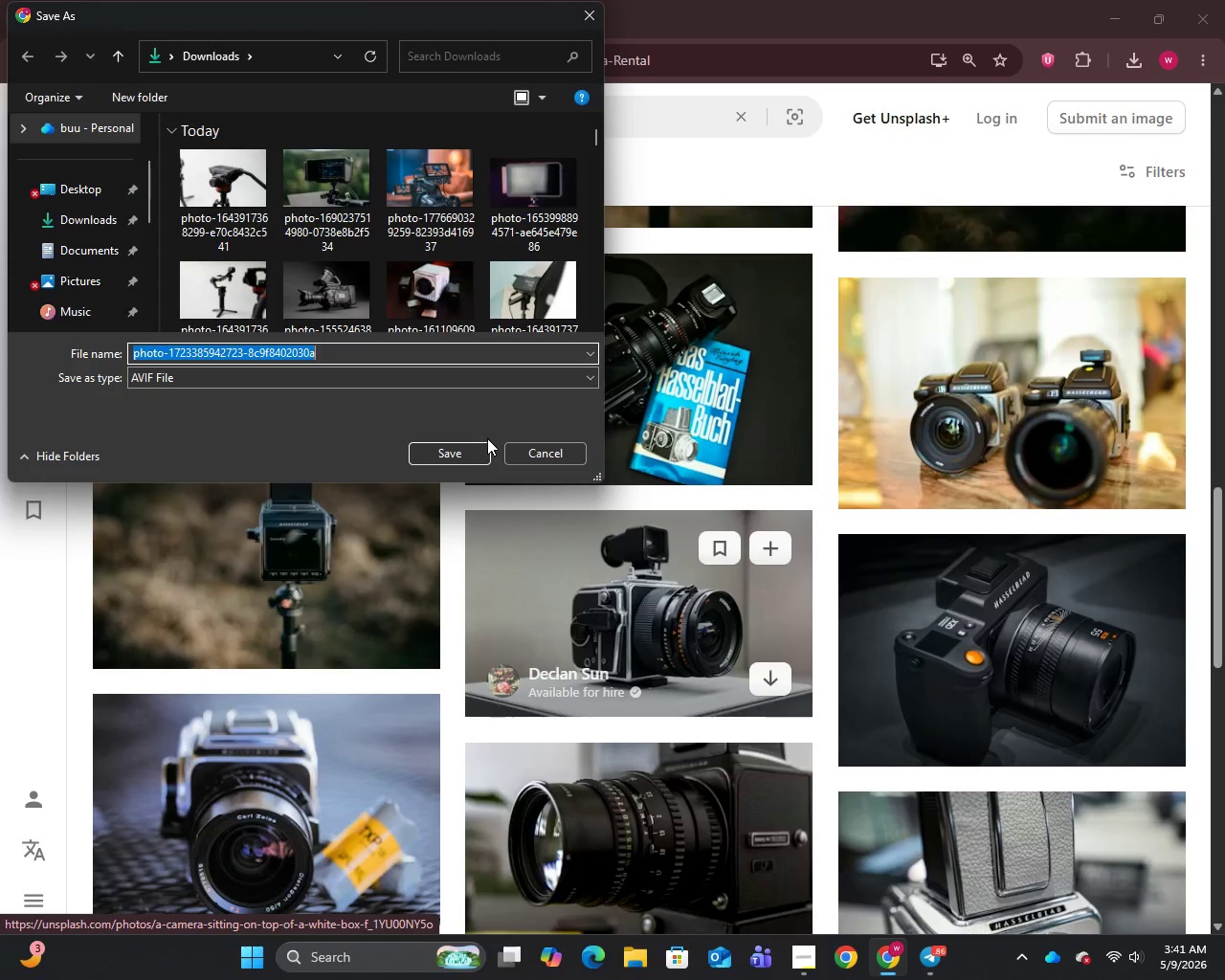 
right_click([935, 617])
 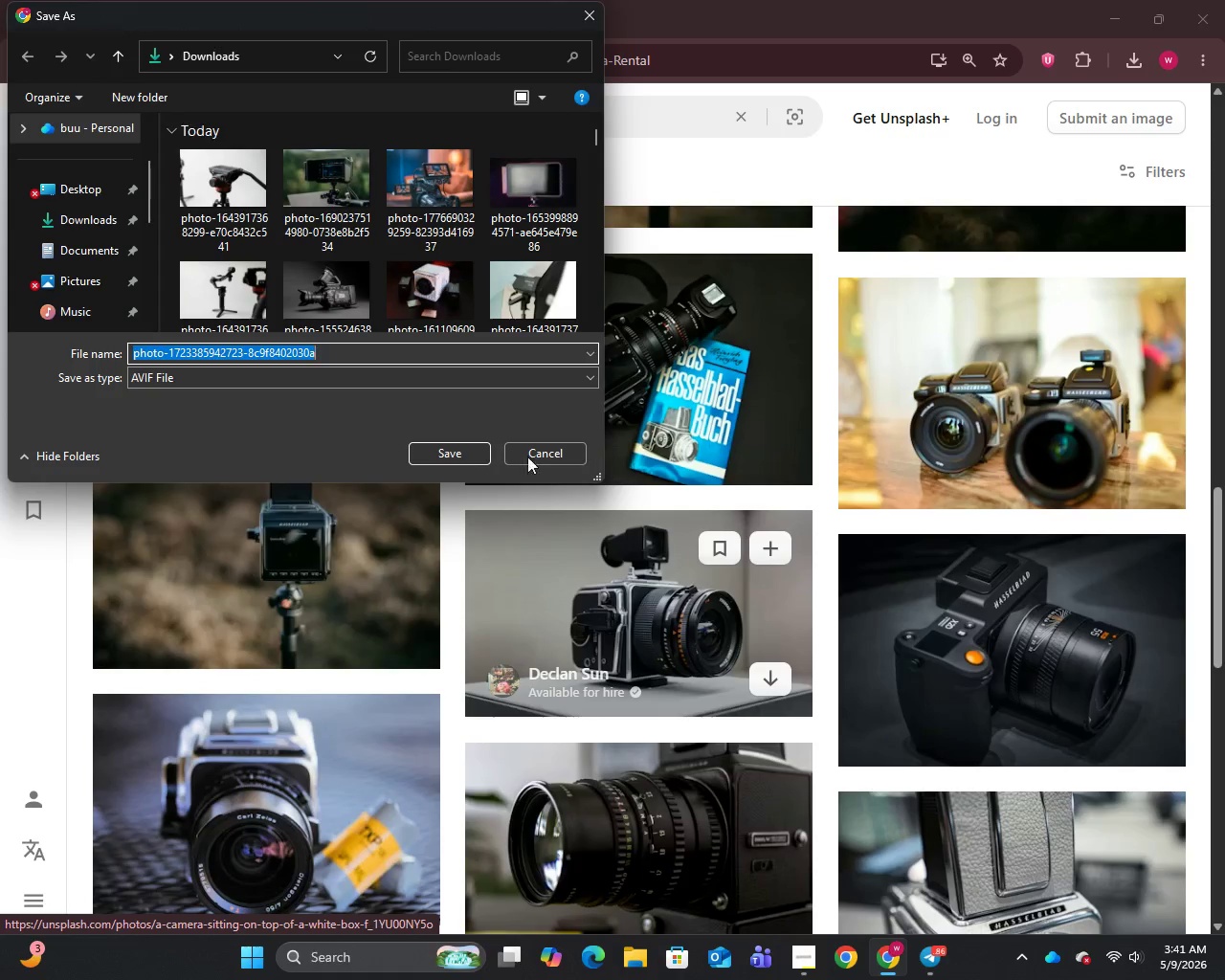 
left_click([571, 455])
 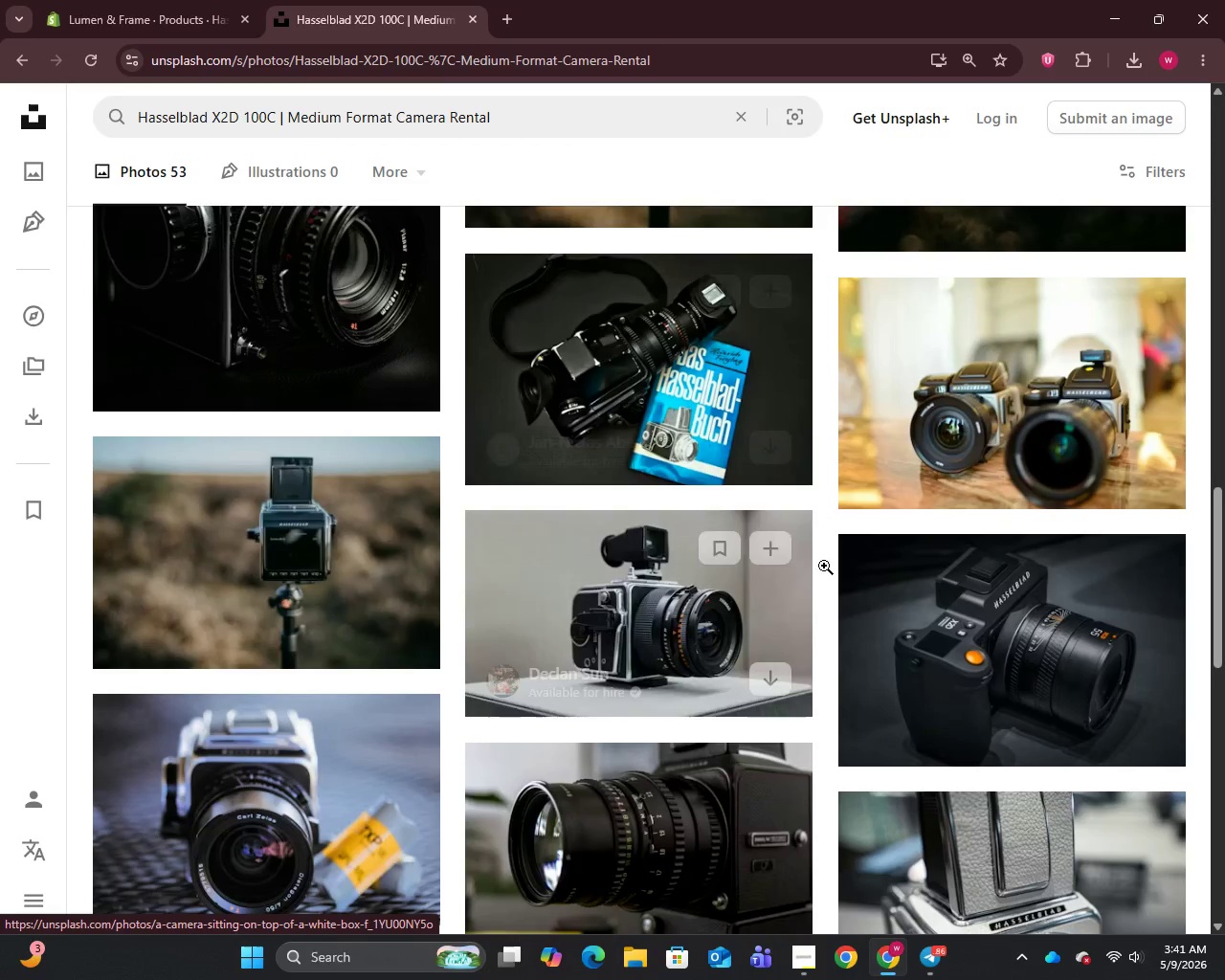 
right_click([831, 570])
 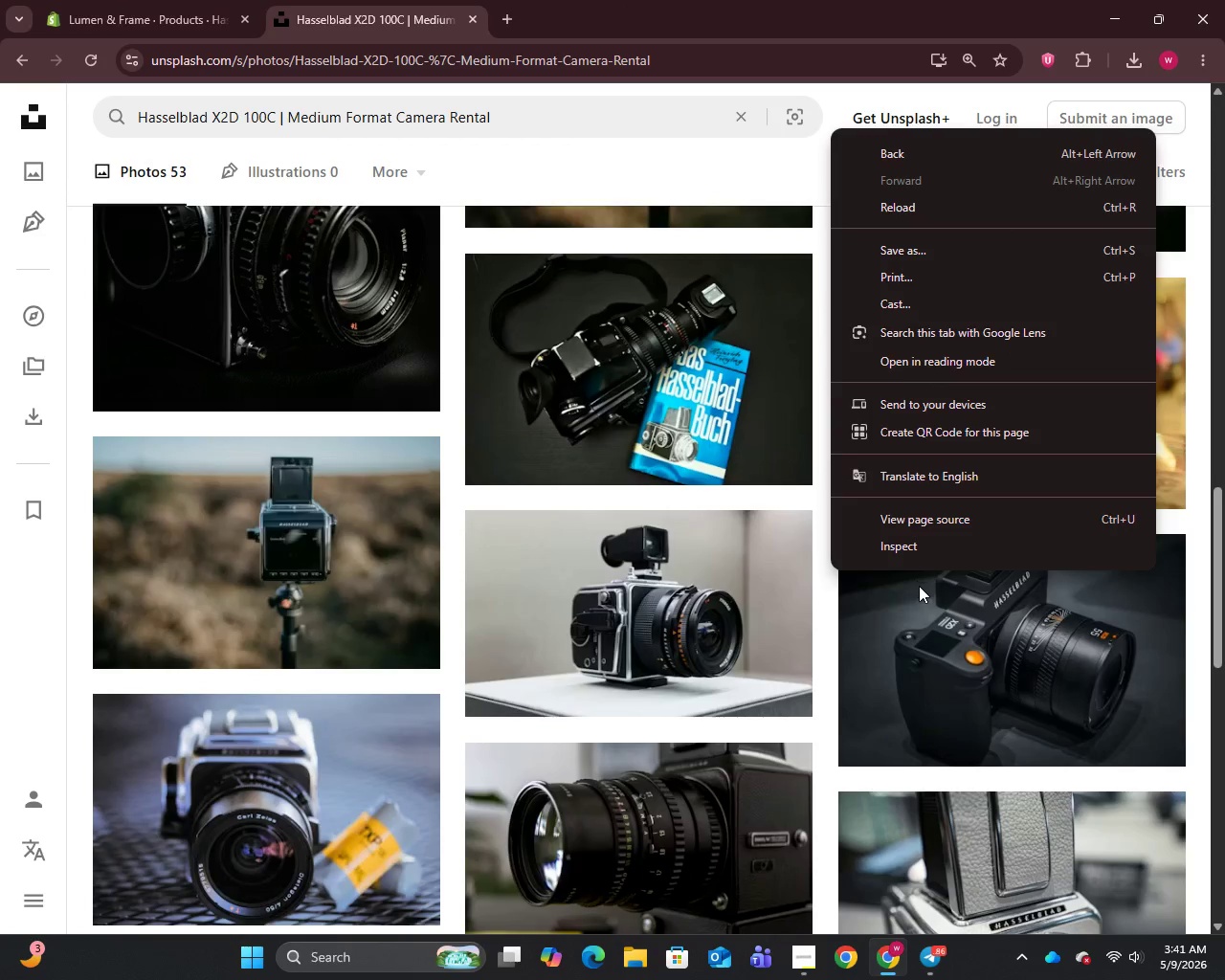 
right_click([925, 609])
 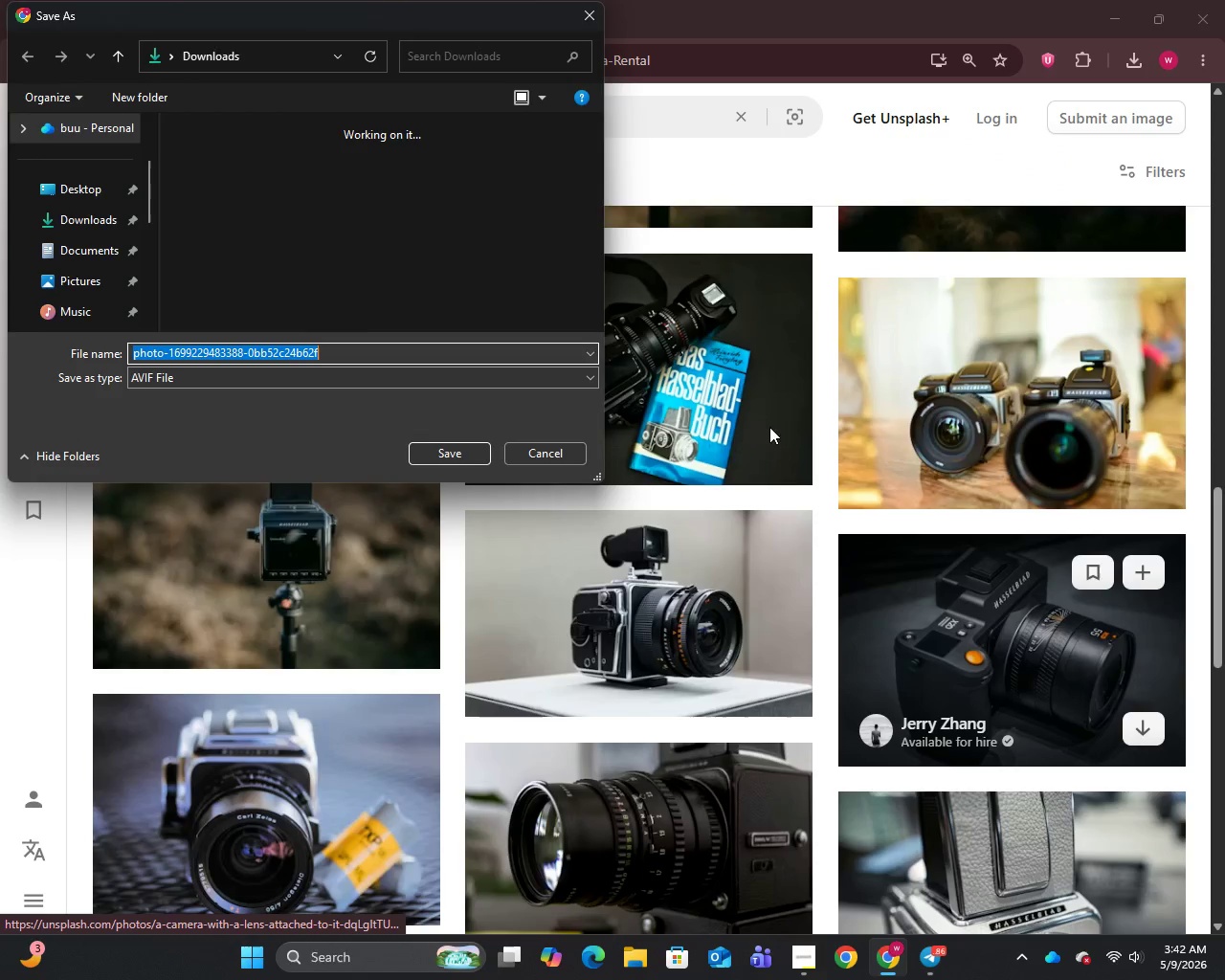 
left_click([466, 461])
 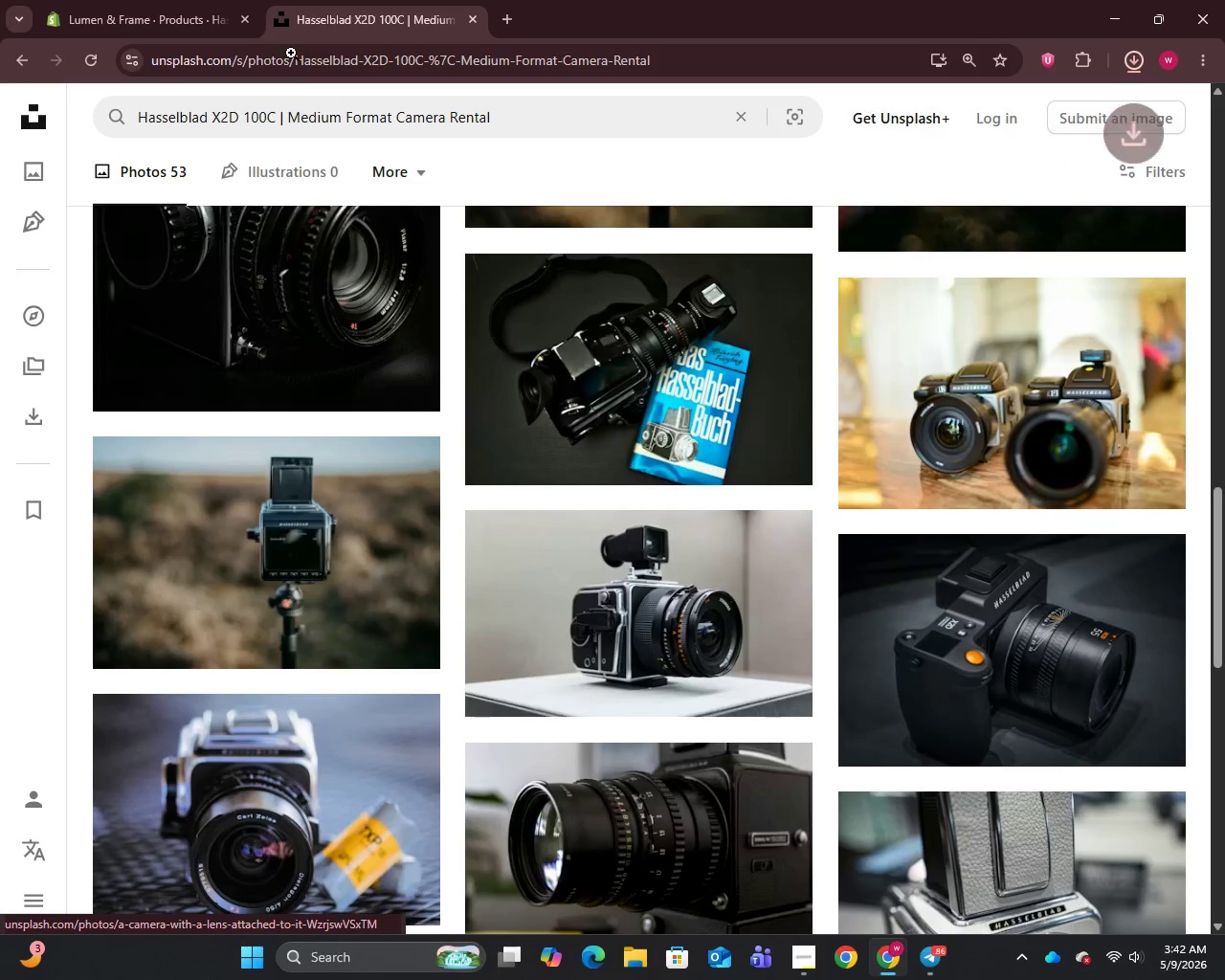 
left_click([188, 0])
 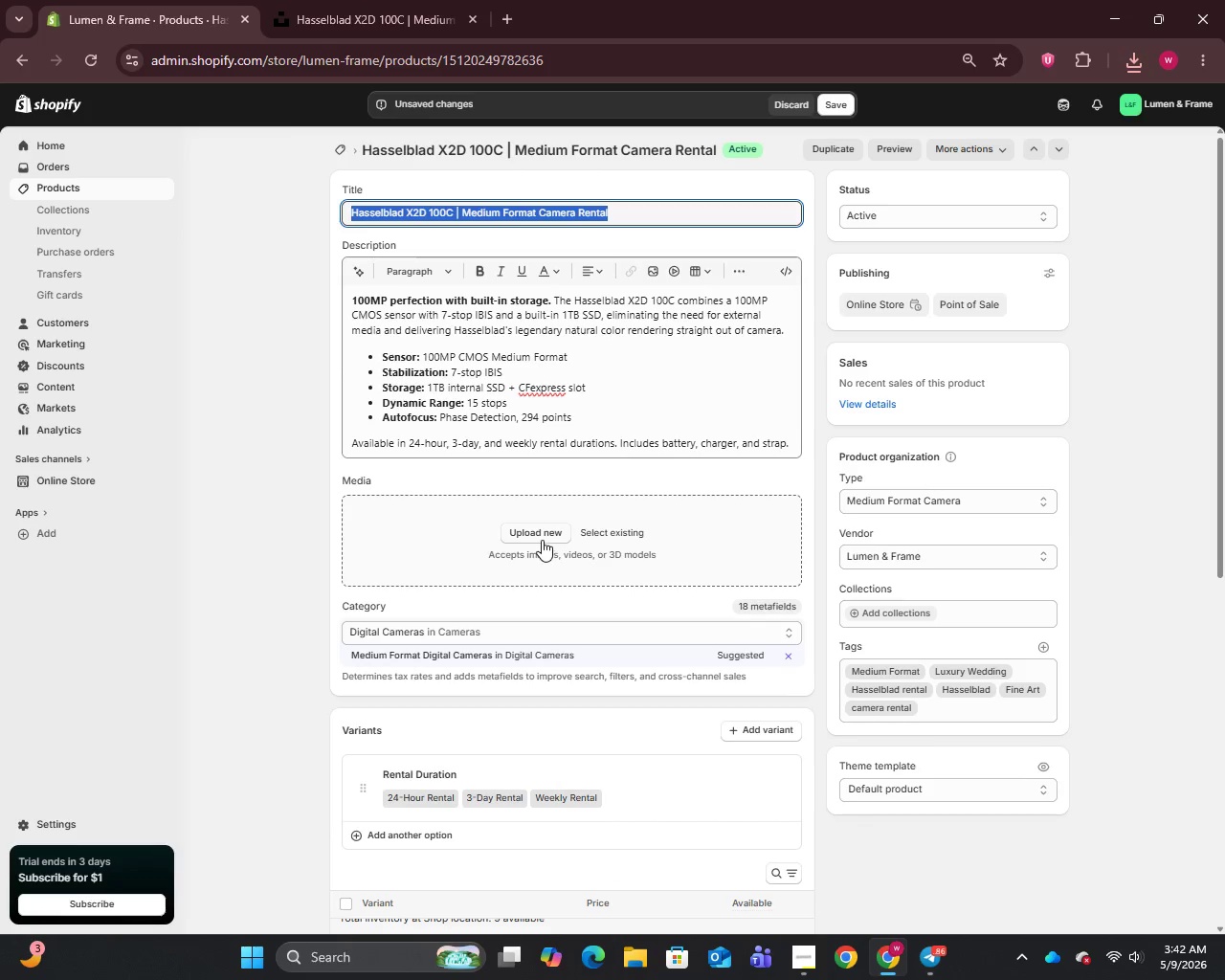 
left_click([542, 538])
 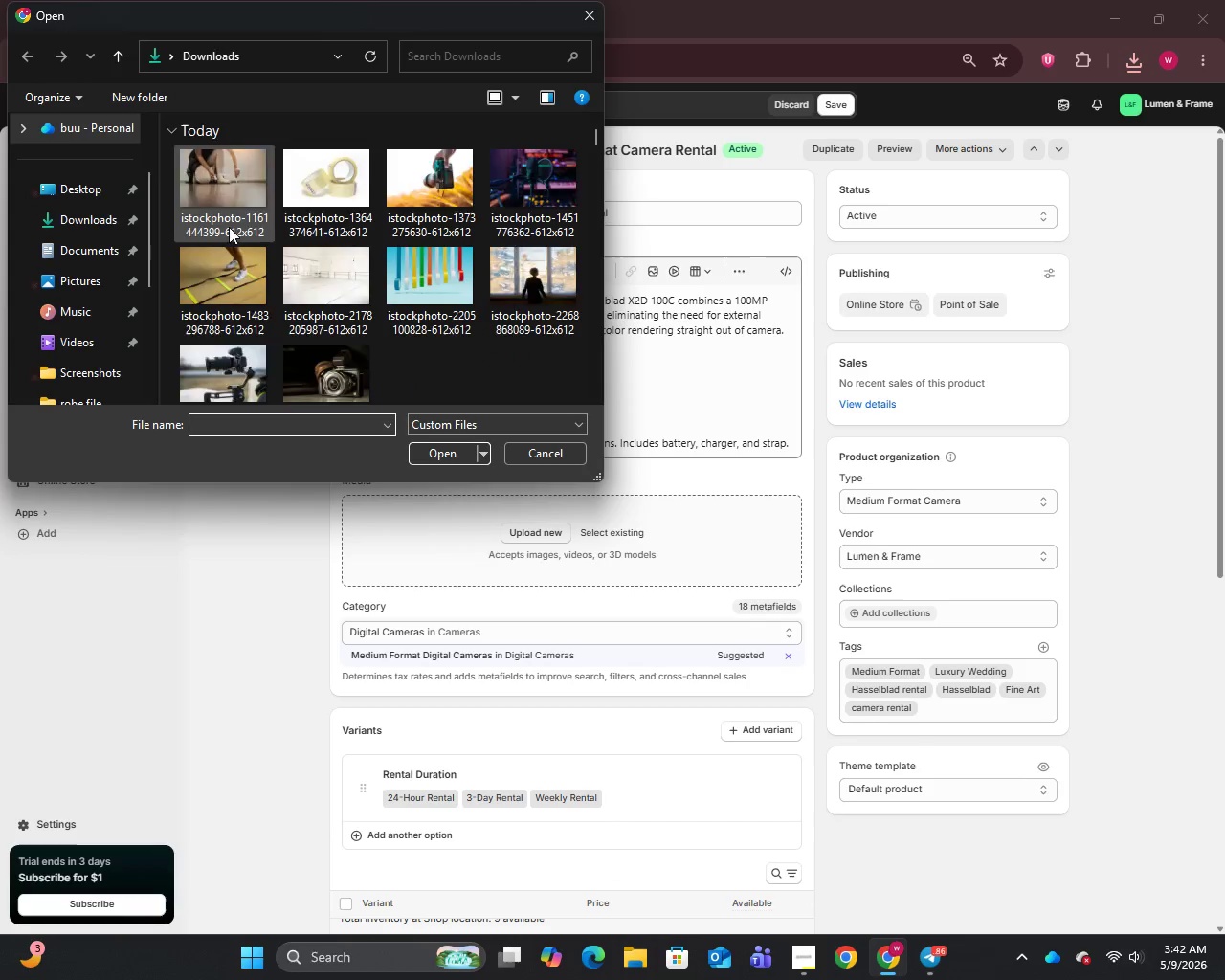 
left_click([218, 219])
 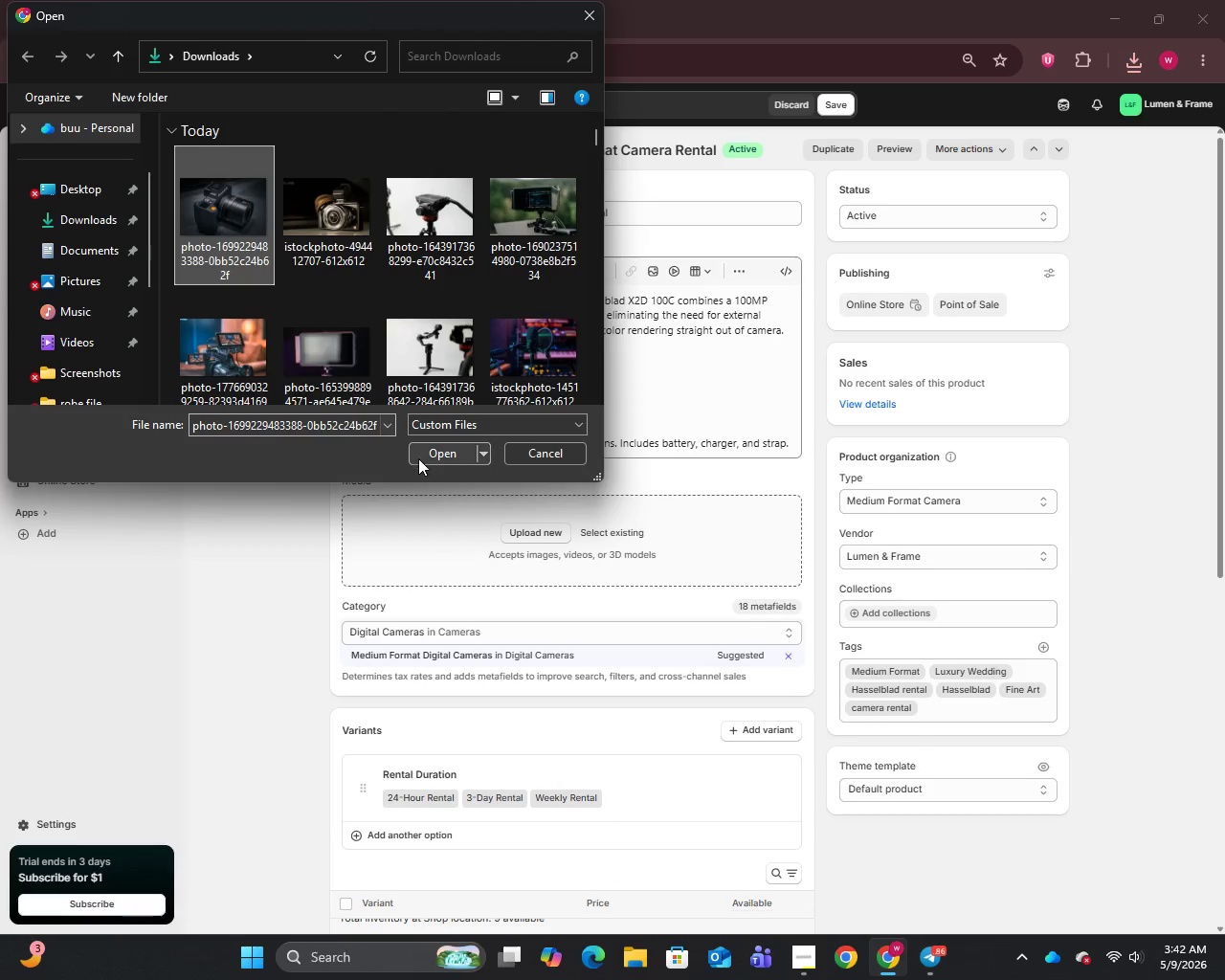 
left_click([428, 451])
 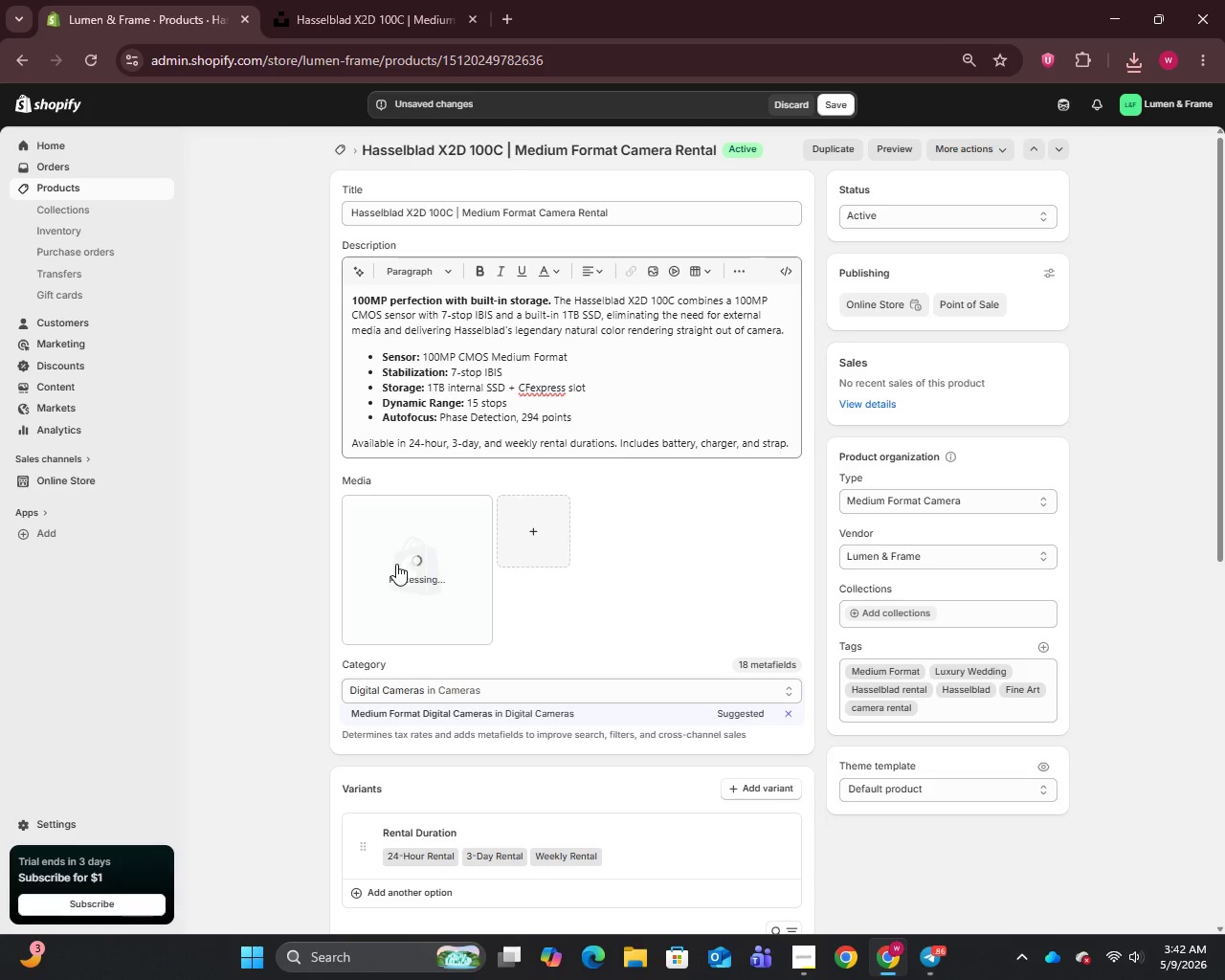 
left_click([396, 564])
 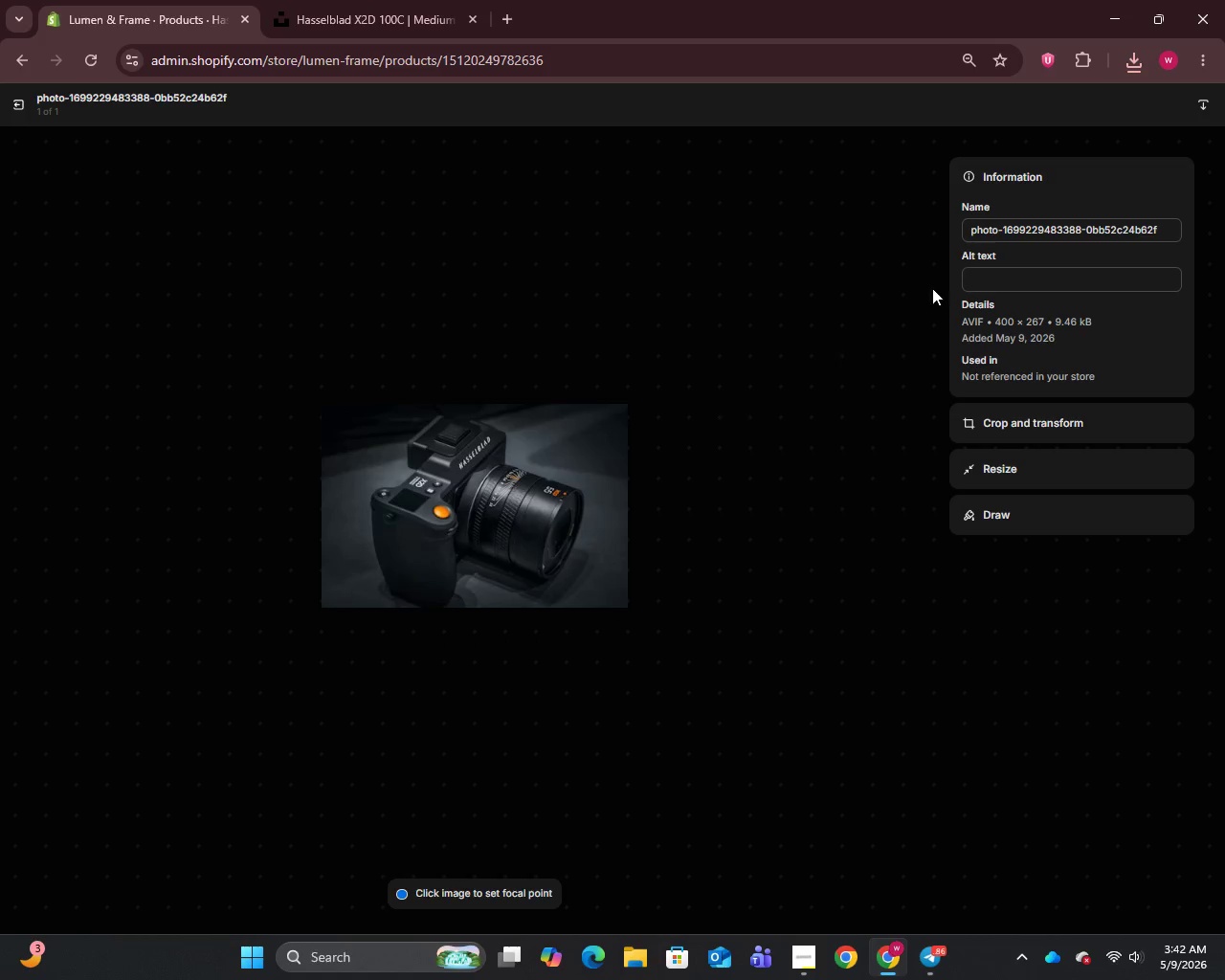 
left_click([1012, 220])
 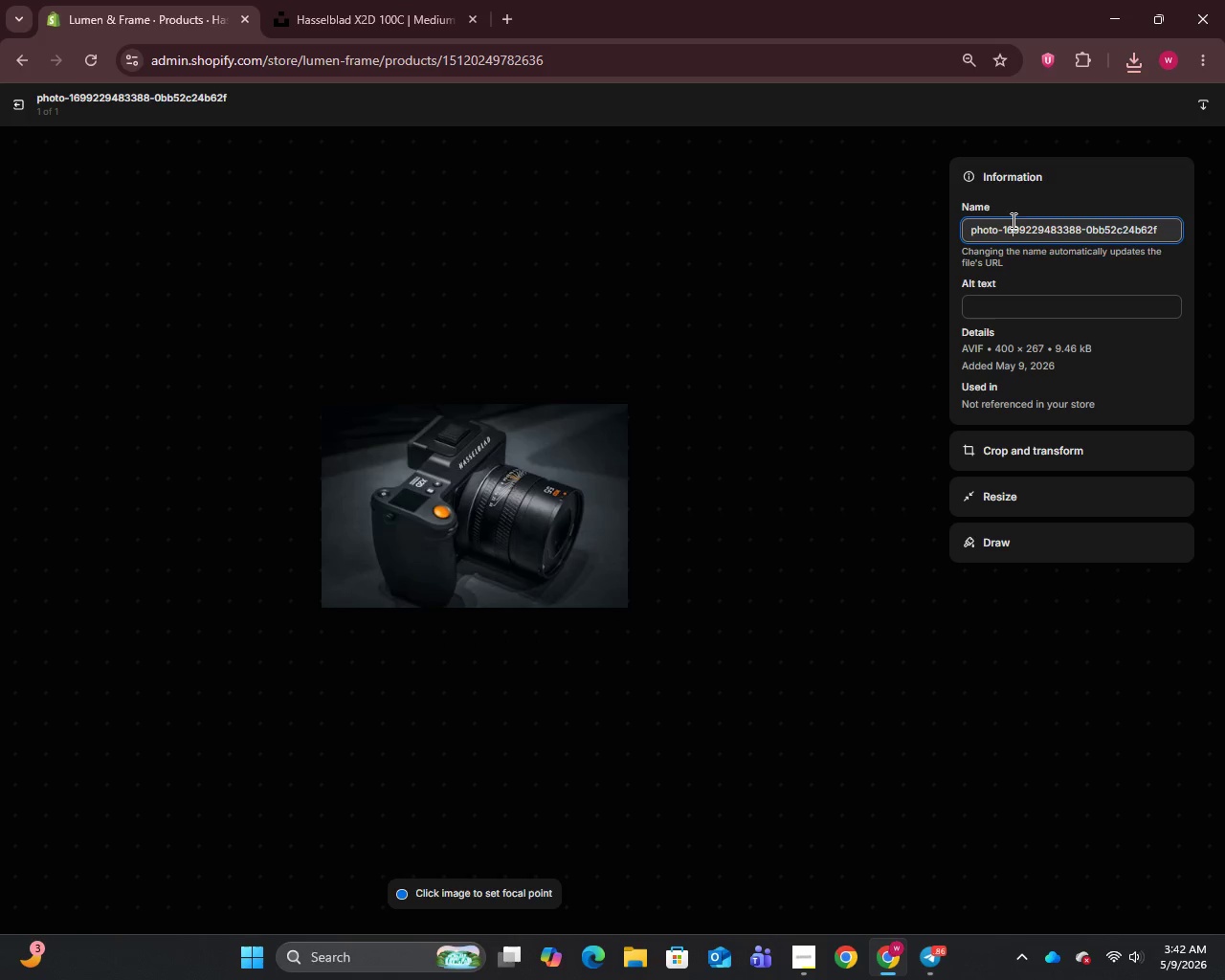 
key(Control+A)
 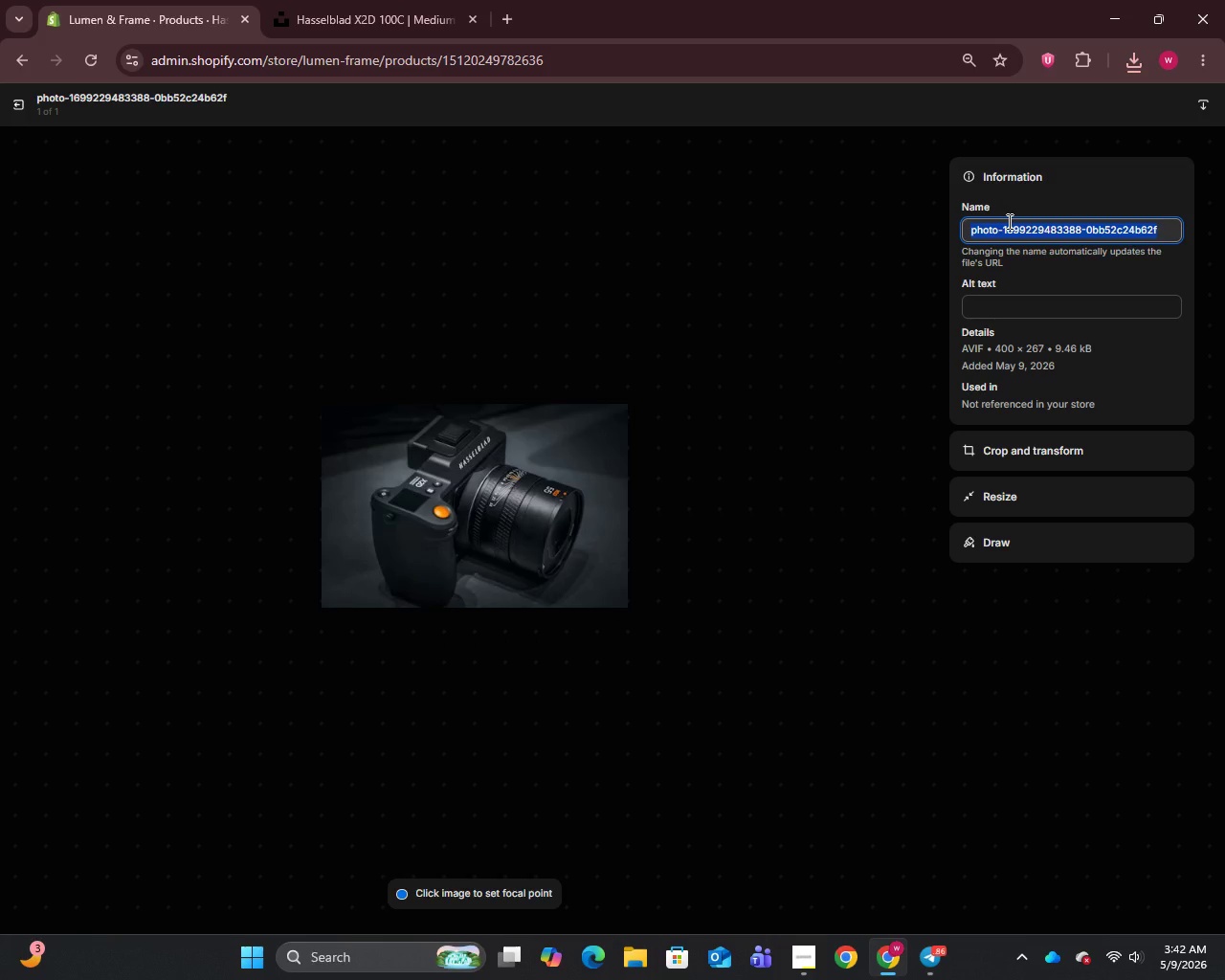 
key(Control+V)
 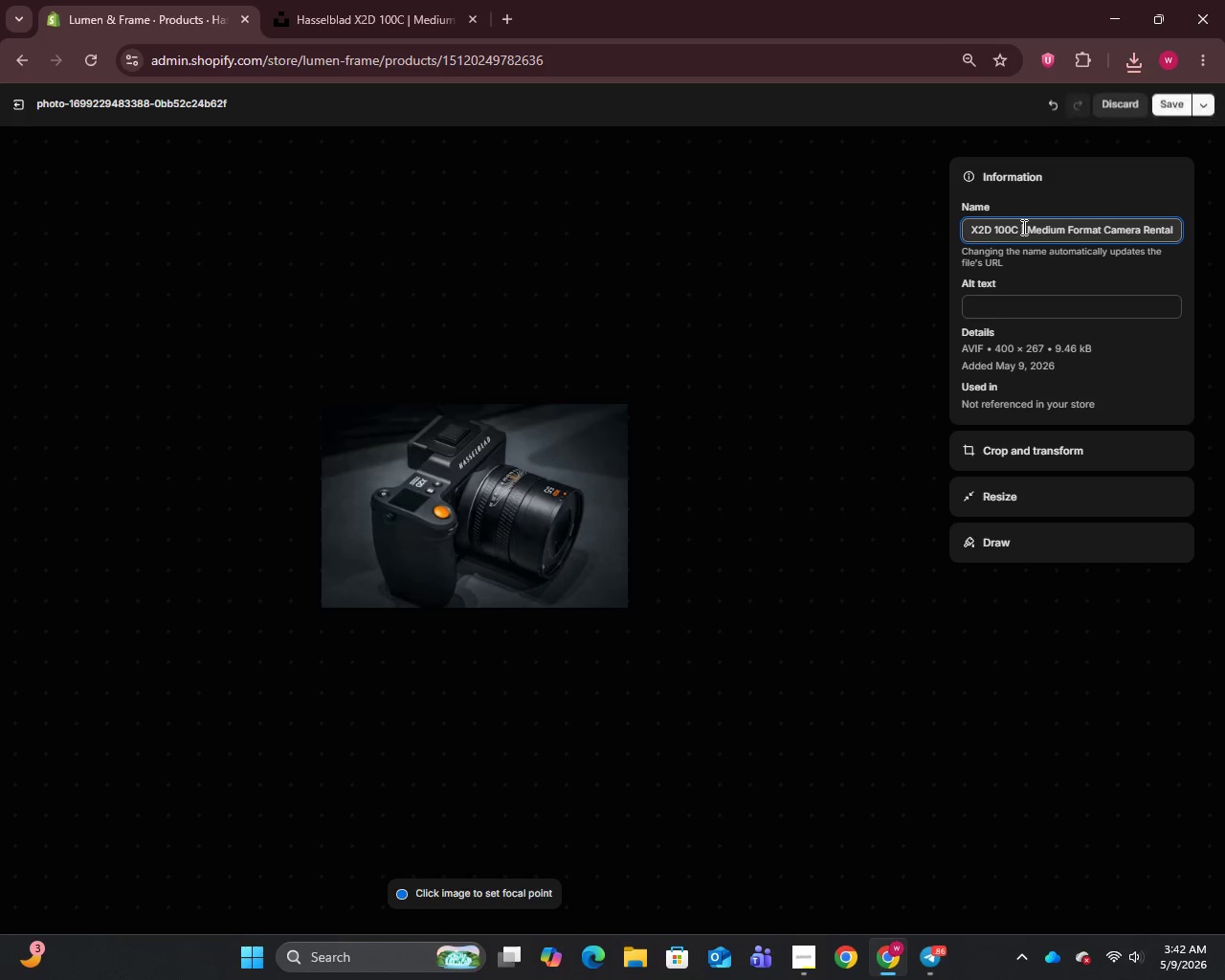 
left_click_drag(start_coordinate=[1022, 227], to_coordinate=[1191, 237])
 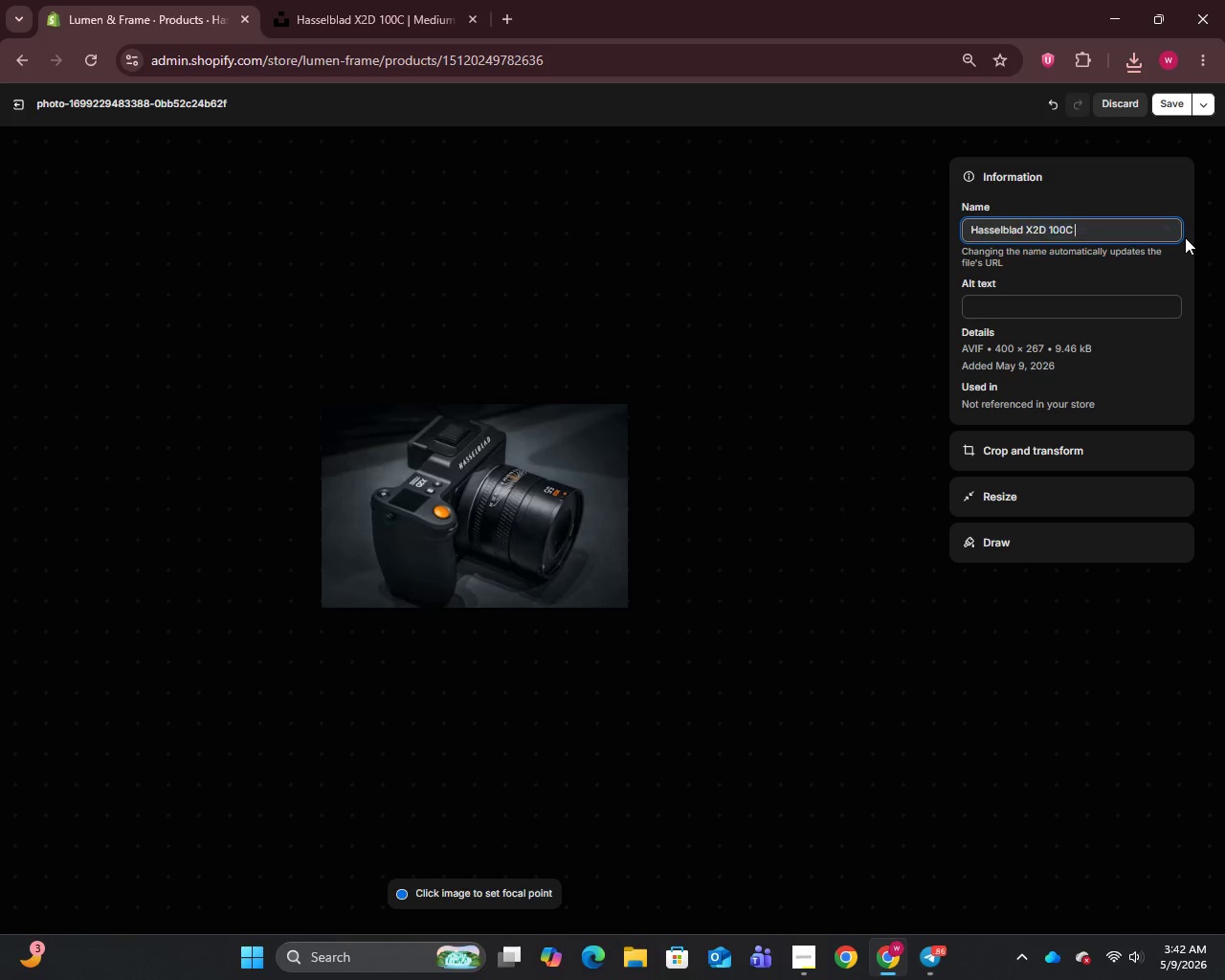 
key(Backspace)
 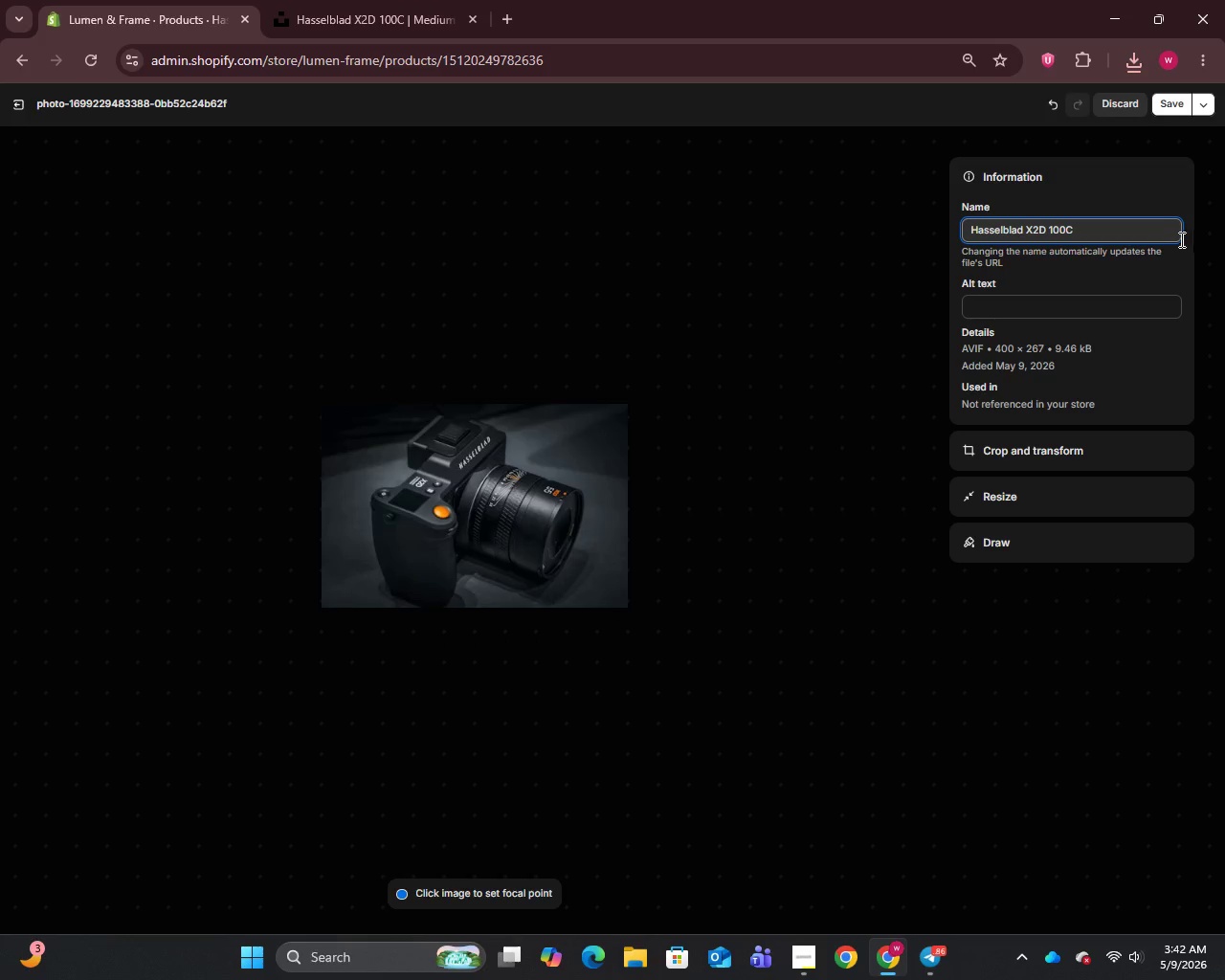 
key(Backspace)
 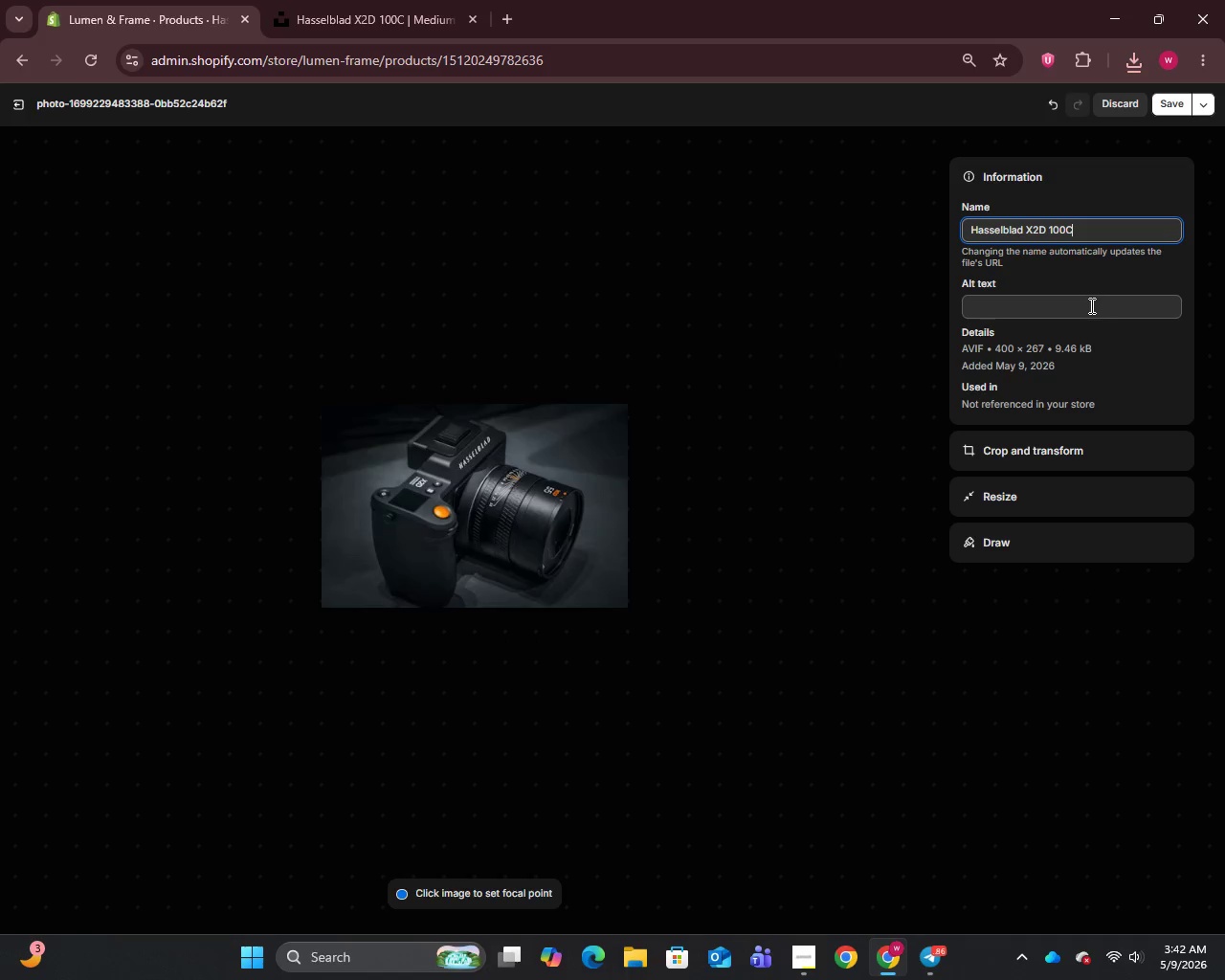 
left_click([1090, 305])
 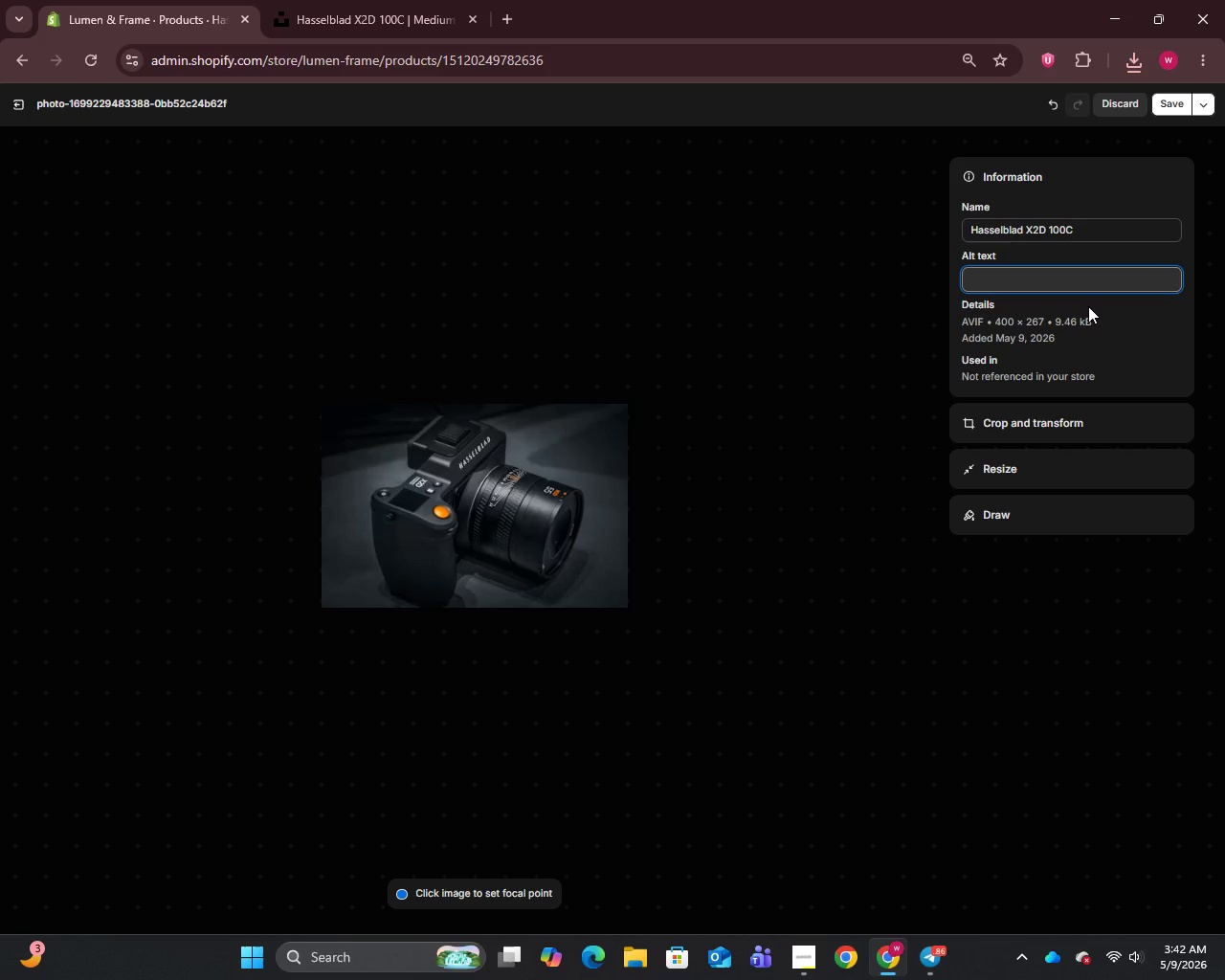 
type(Hassel )
key(Backspace)
type(blad X2D 100C medium format camera showing 100MP CMOS sensor and built-in 1TB SSD strong - availabl)
 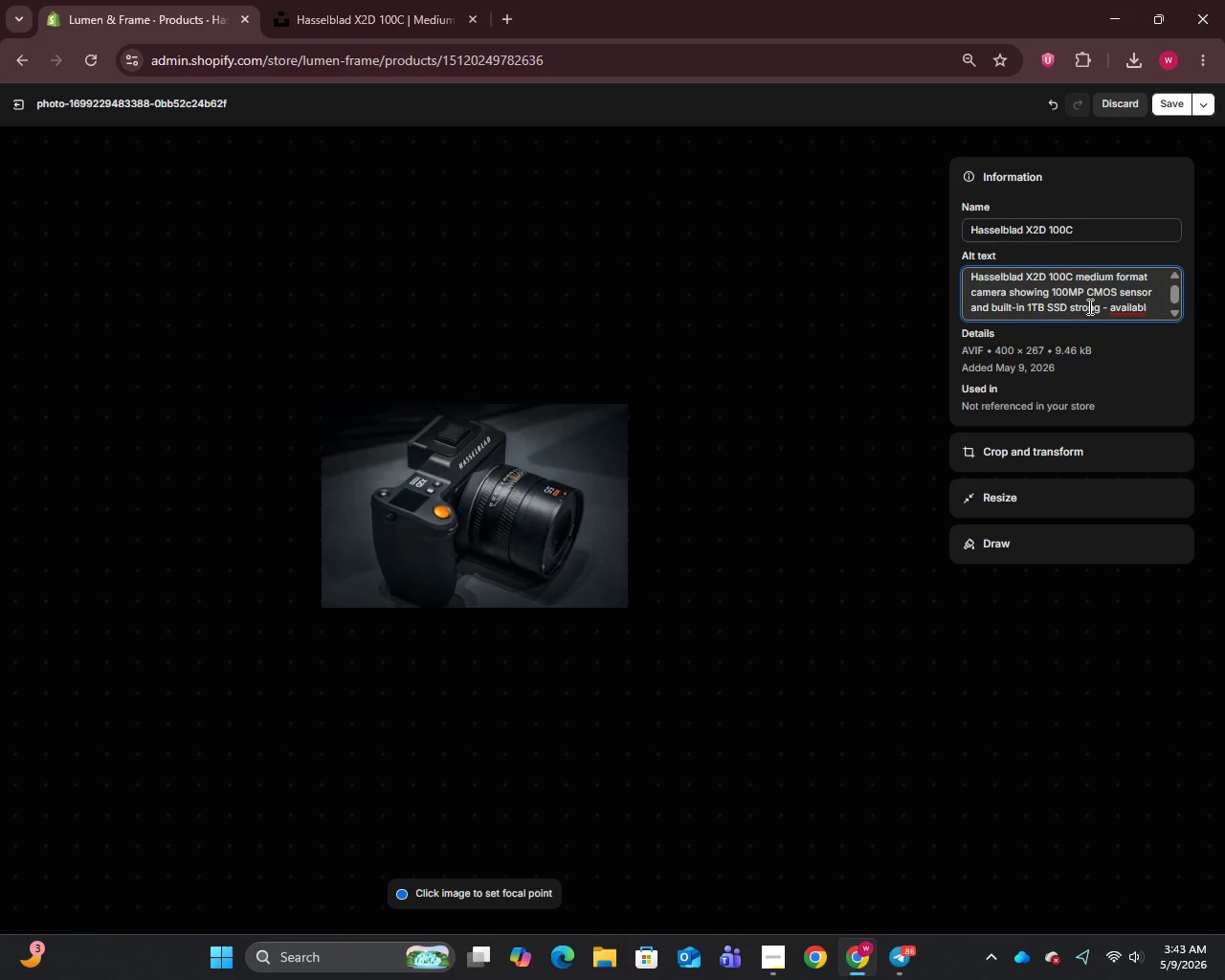 
type(e for rental at Lumen & Frame)
 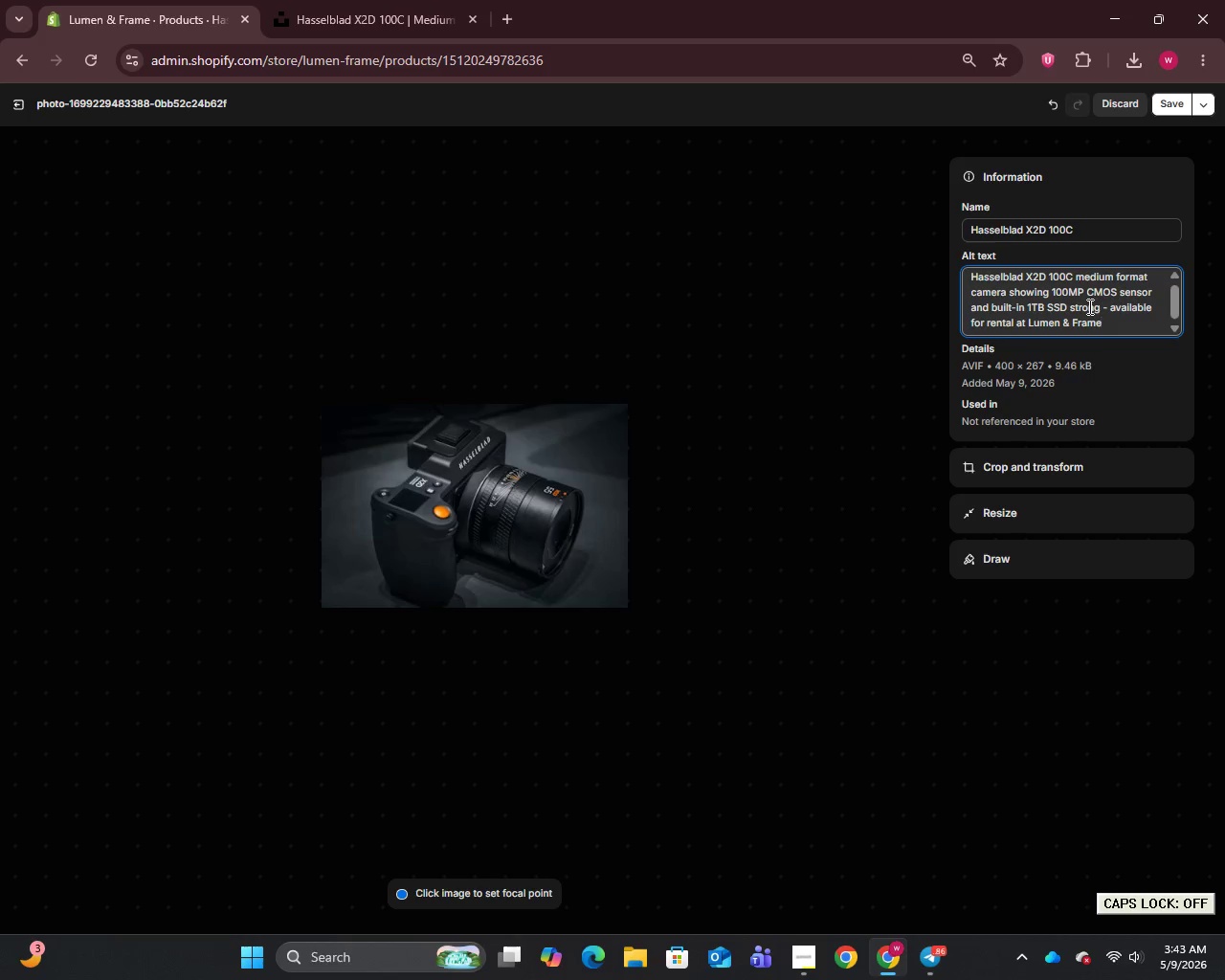 
left_click([1165, 108])
 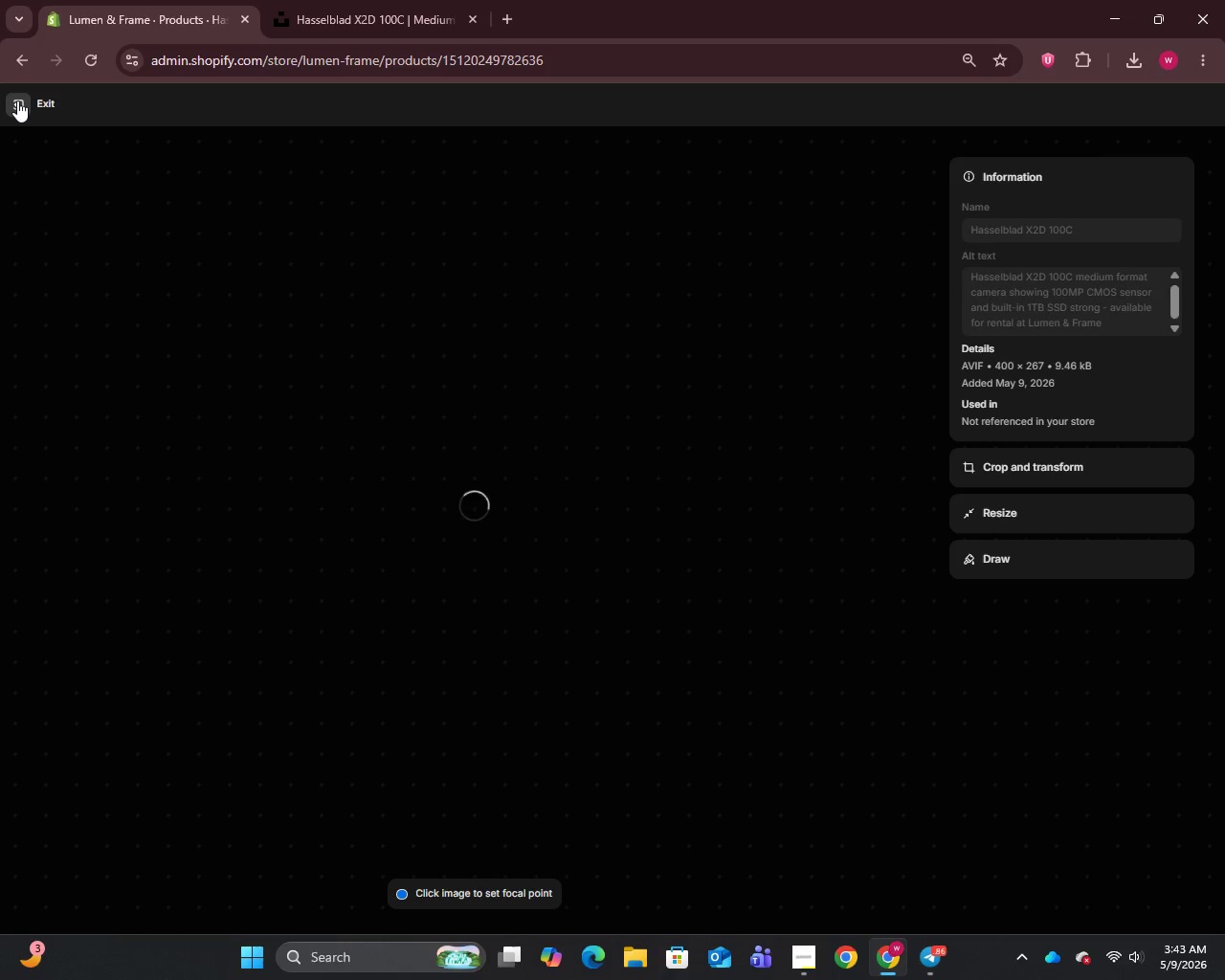 
left_click([17, 100])
 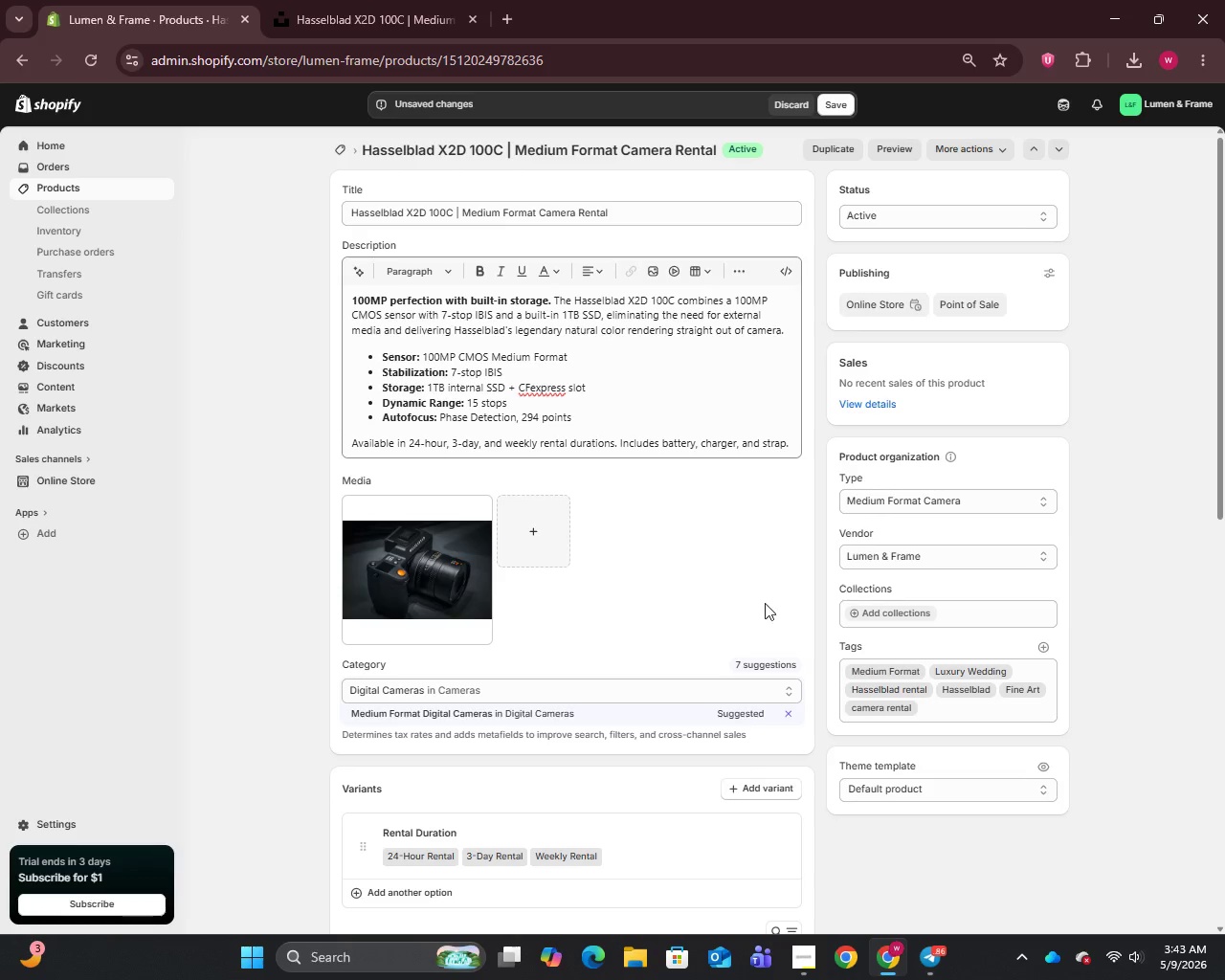 
scroll: coordinate [762, 600], scroll_direction: down, amount: 14.0
 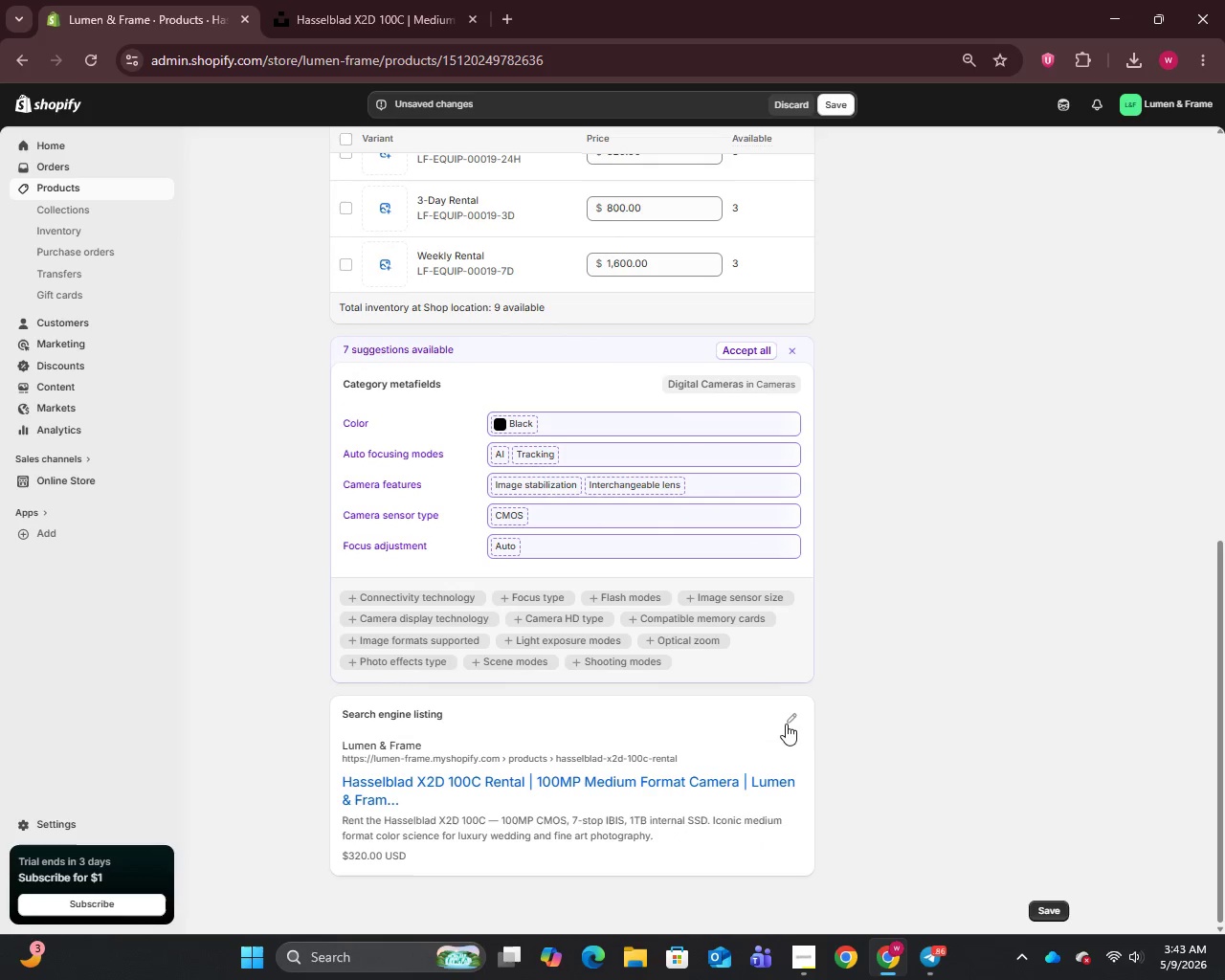 
left_click([791, 710])
 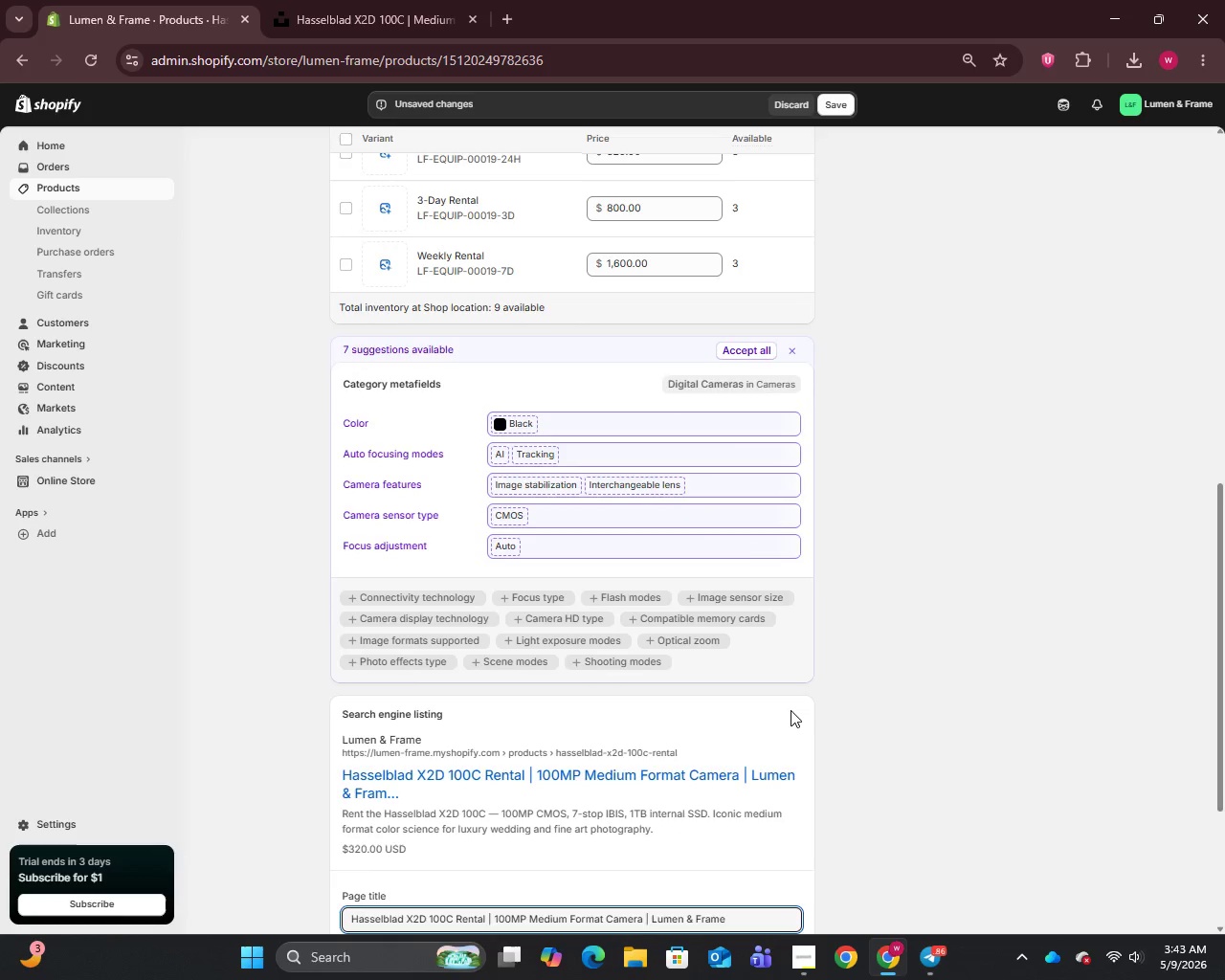 
scroll: coordinate [791, 710], scroll_direction: down, amount: 4.0
 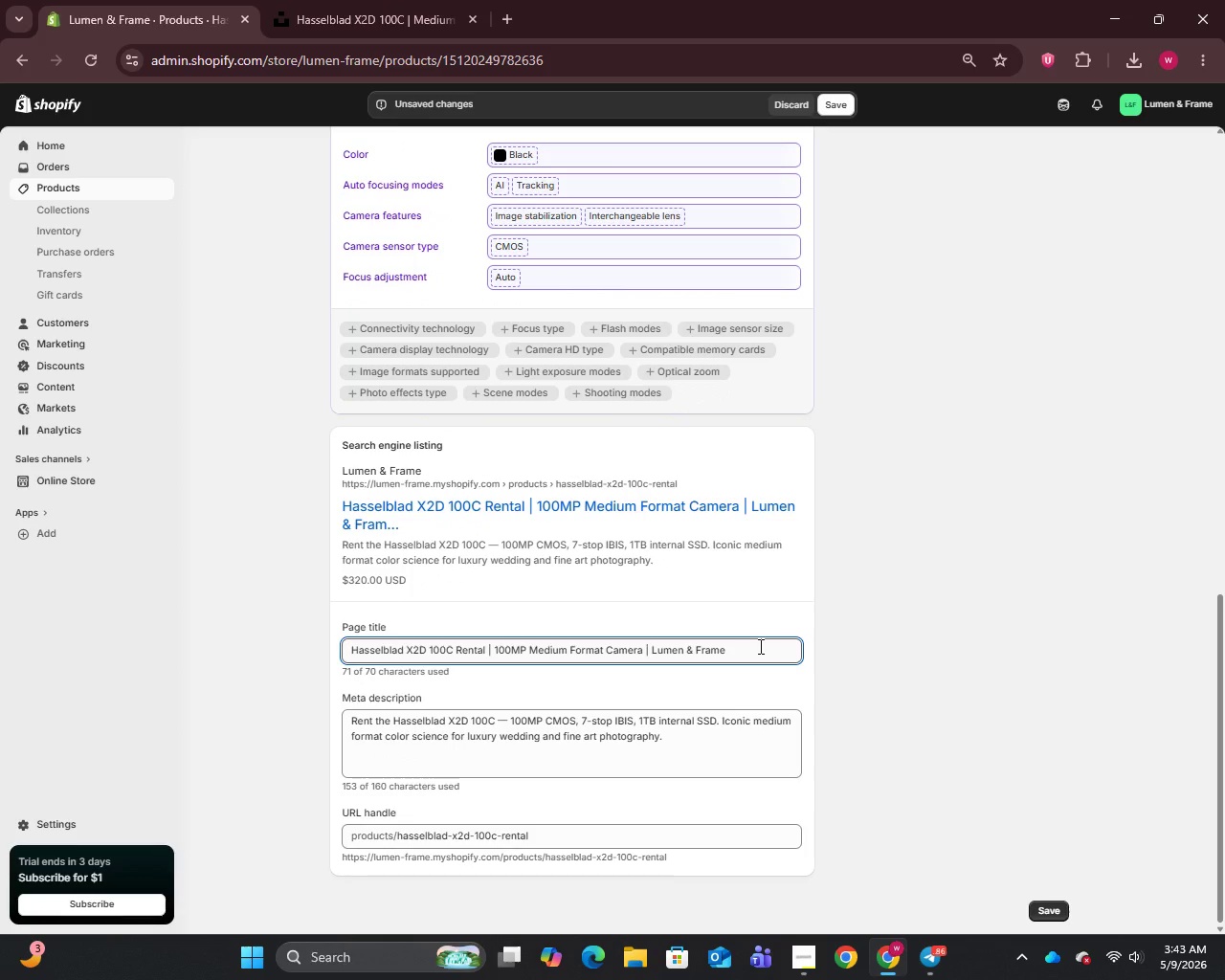 
left_click_drag(start_coordinate=[758, 647], to_coordinate=[645, 674])
 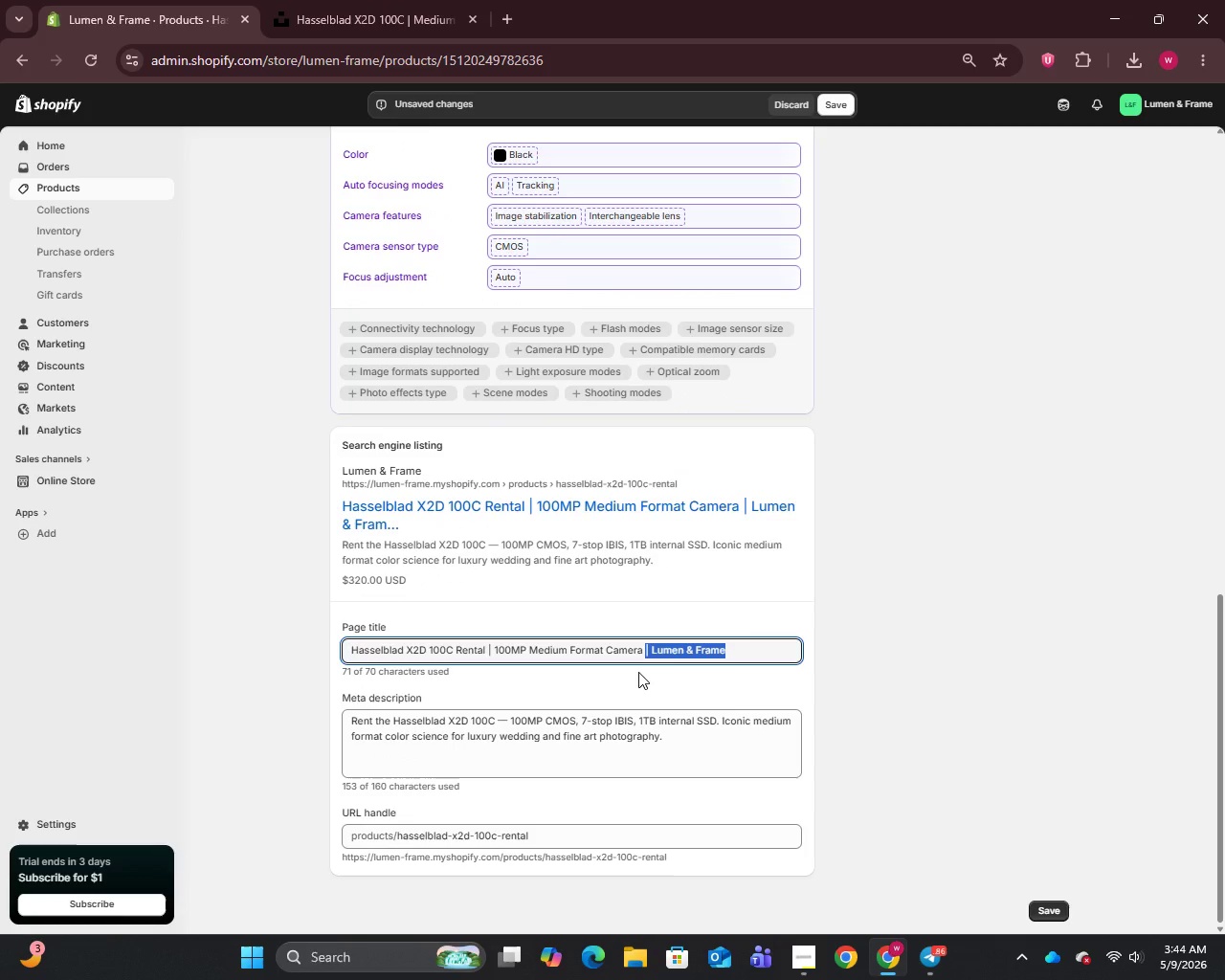 
key(Backspace)
 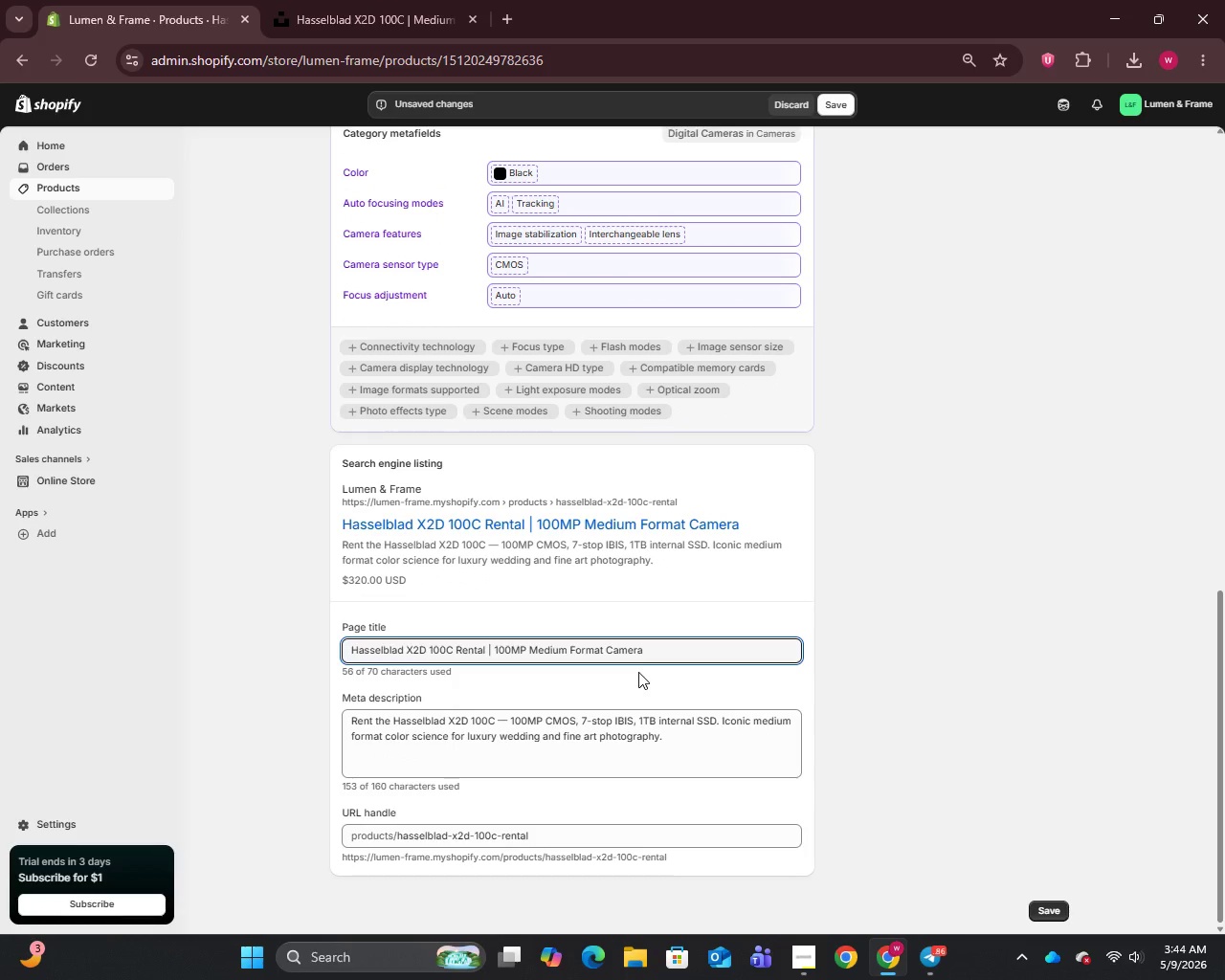 
key(Backspace)
 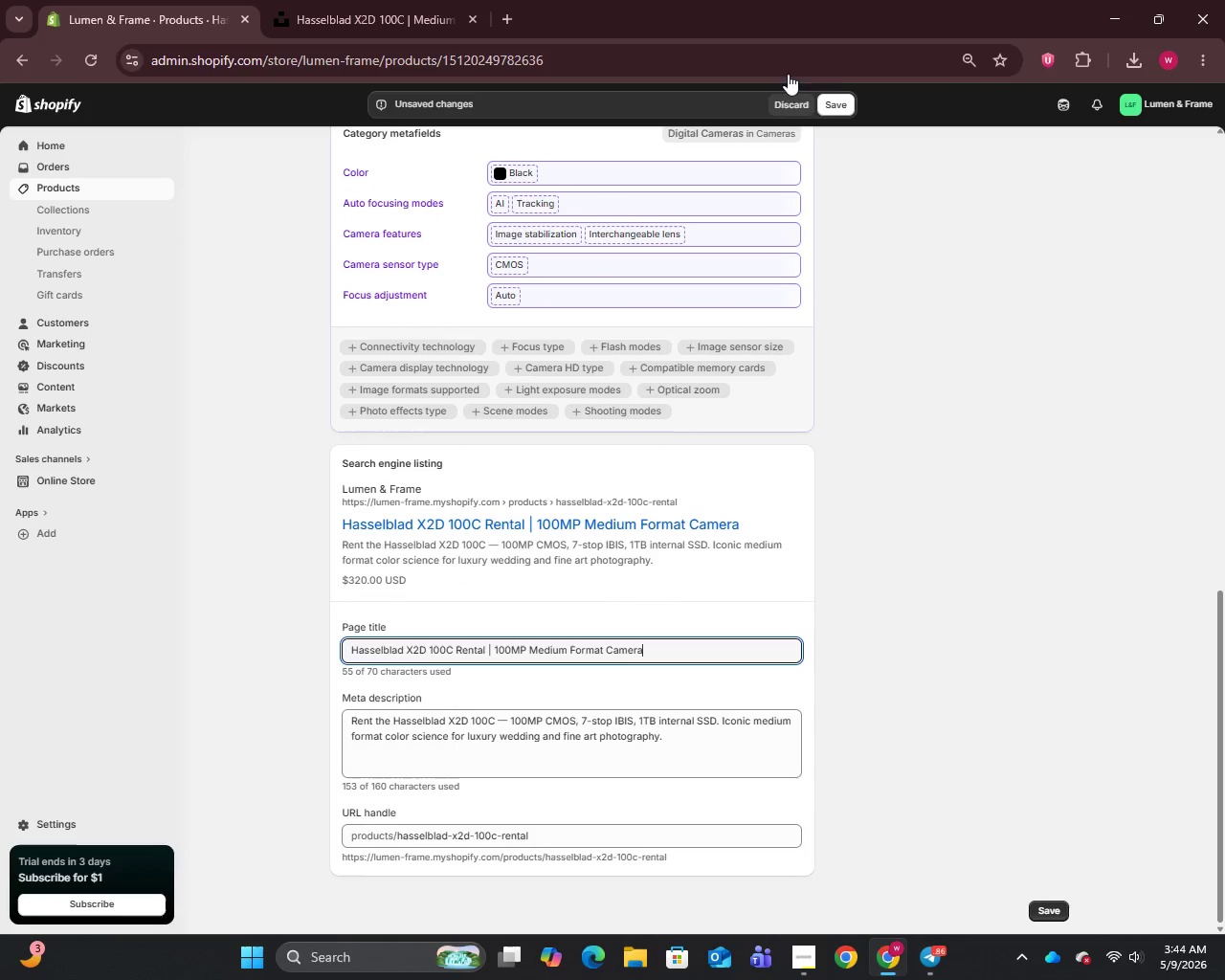 
left_click([835, 106])
 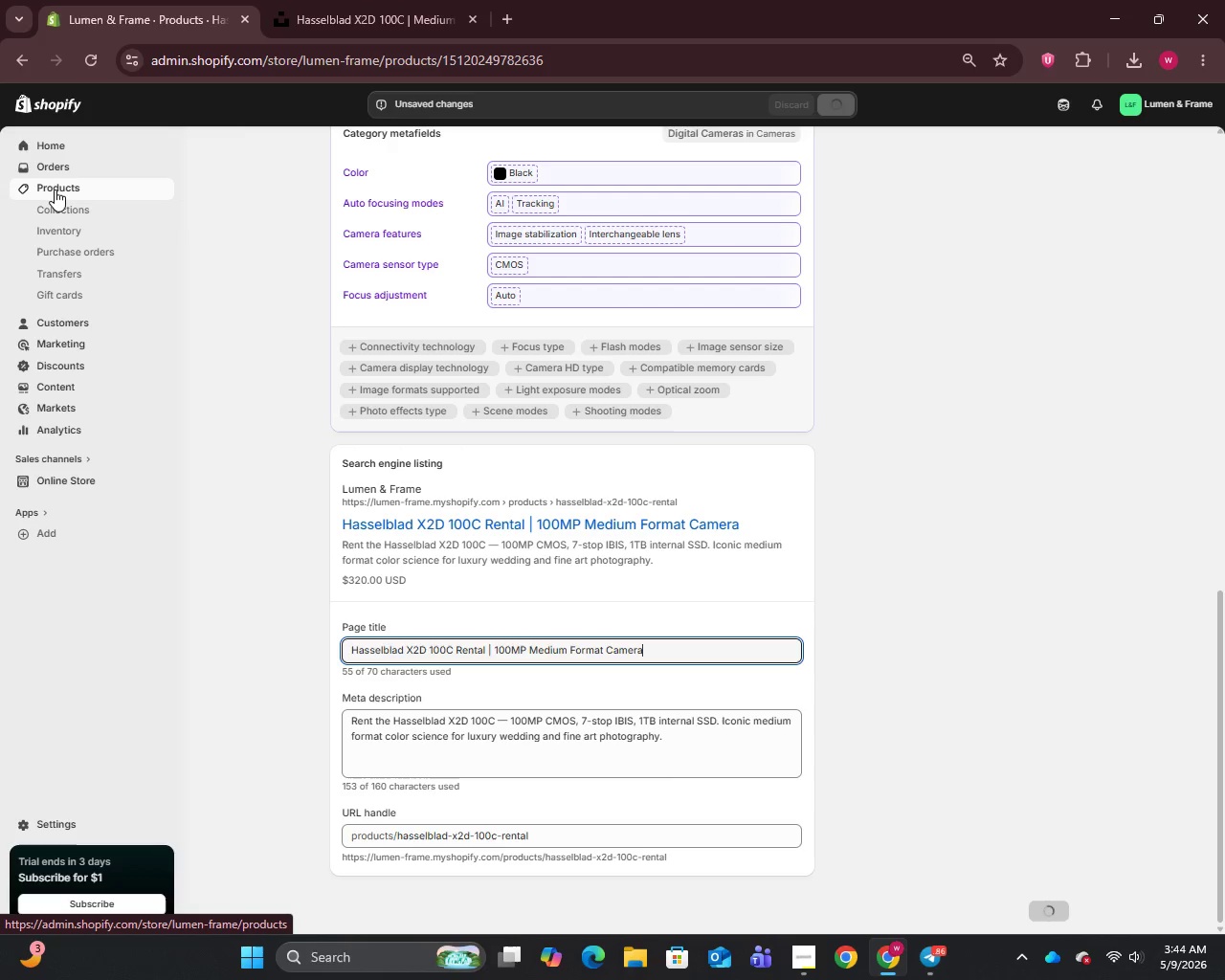 
left_click([55, 189])
 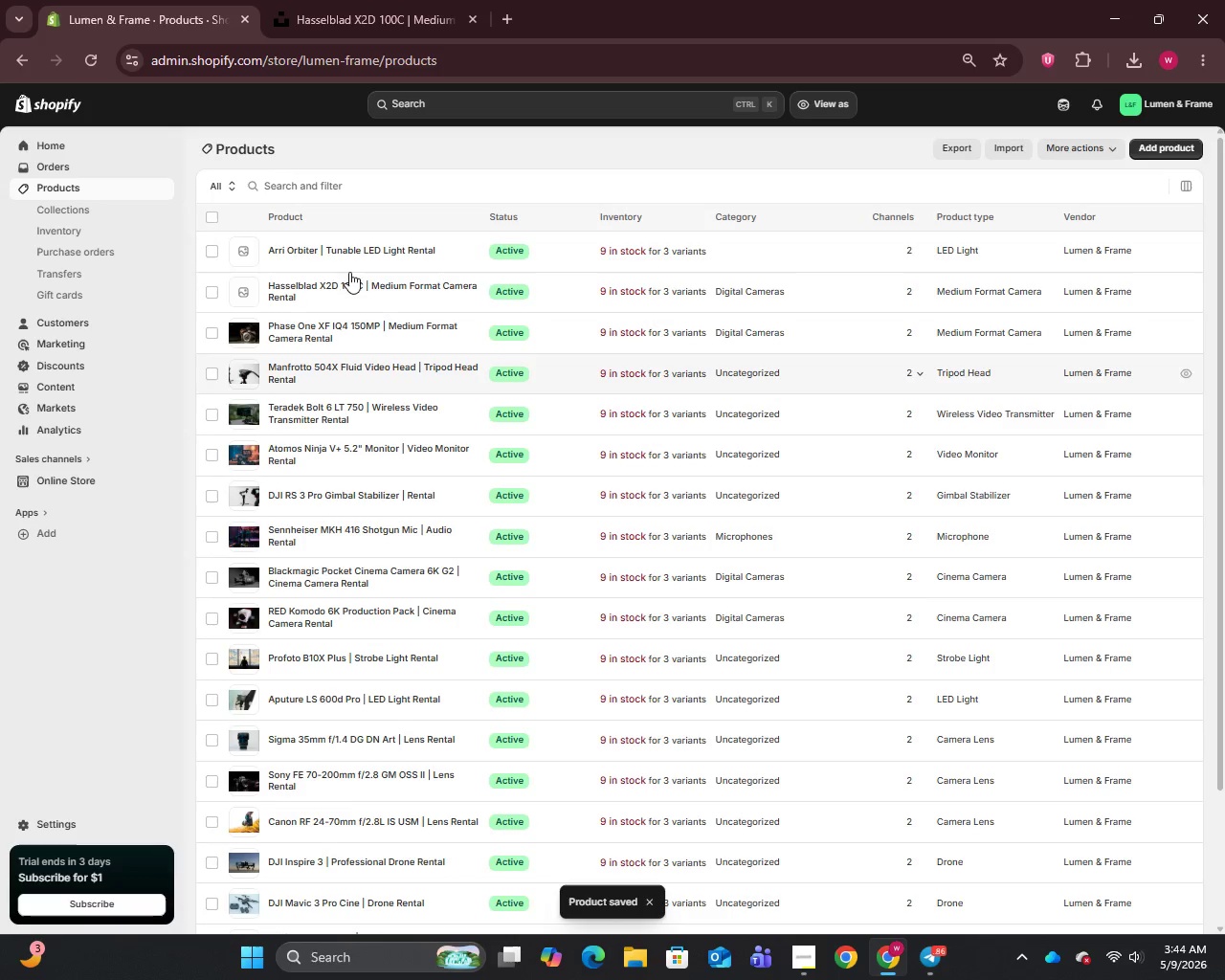 
left_click([301, 256])
 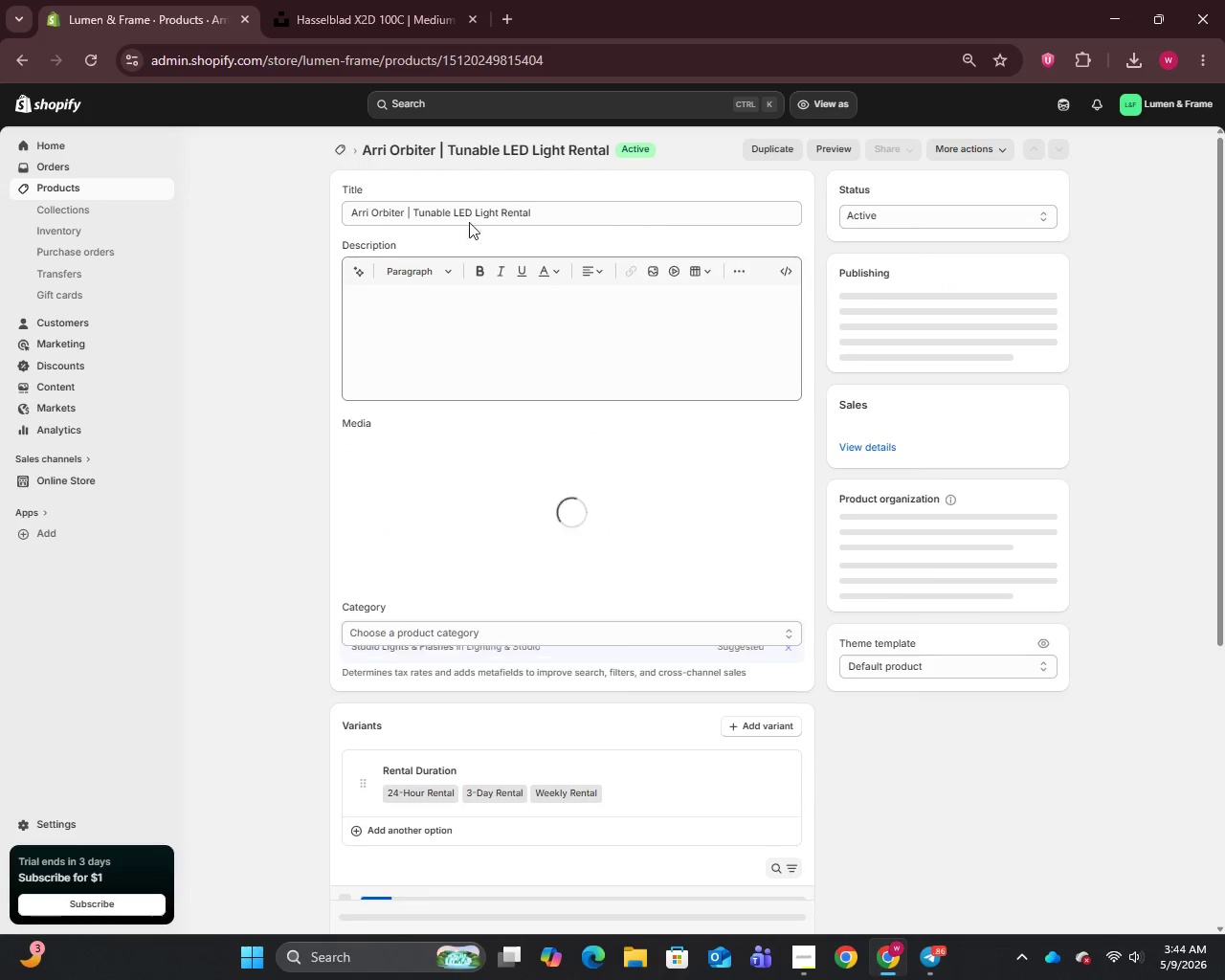 
left_click([504, 212])
 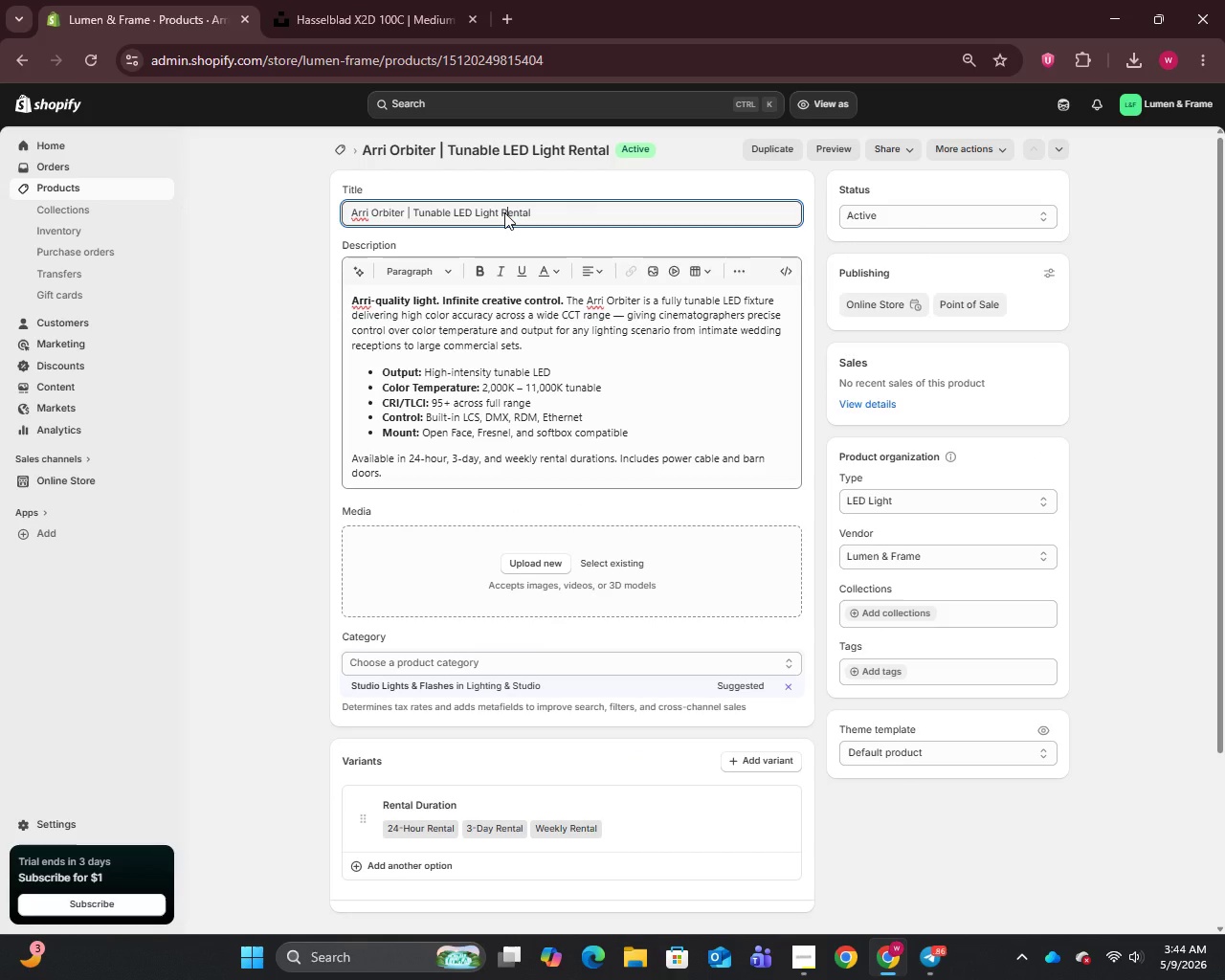 
key(Control+A)
 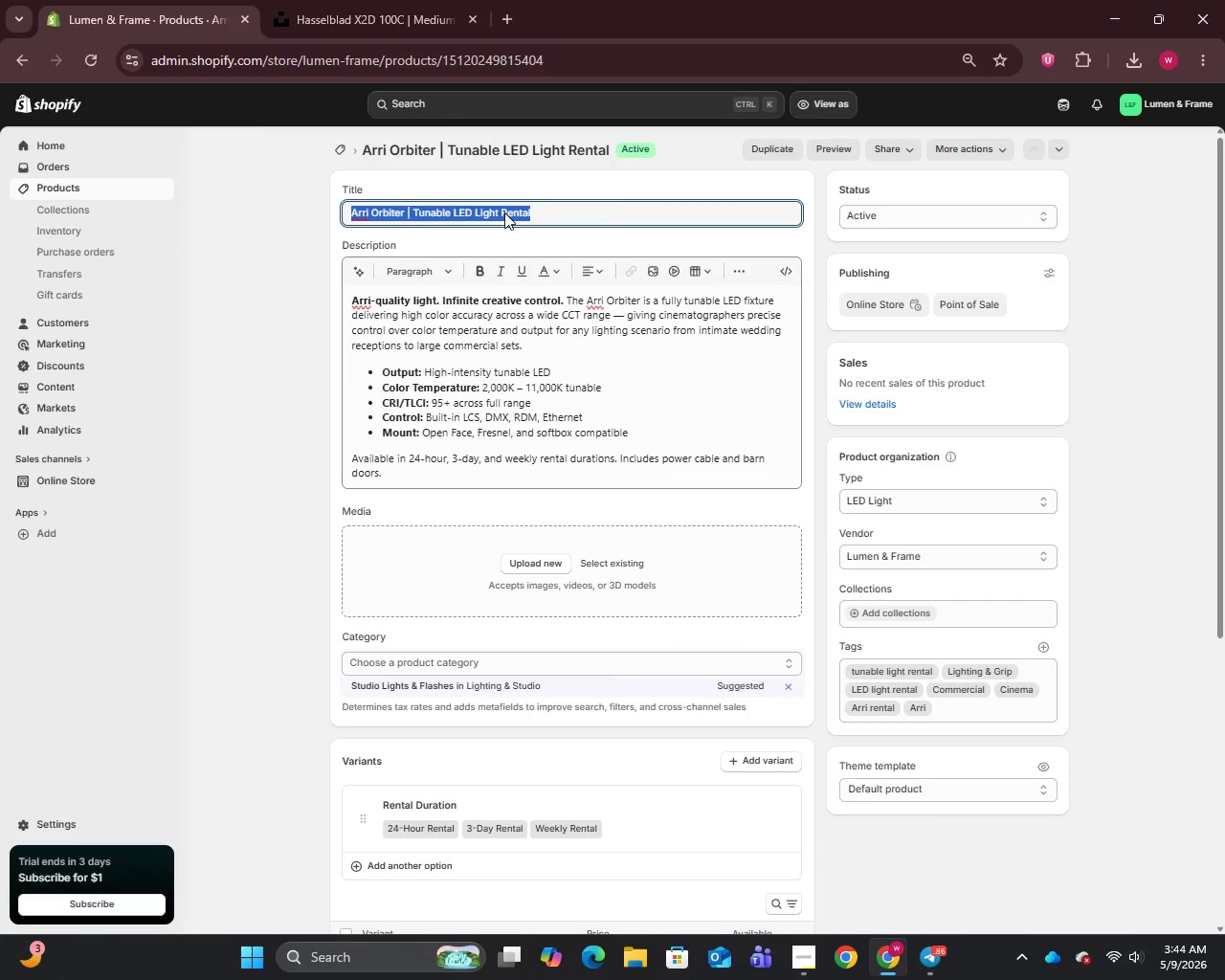 
key(Control+C)
 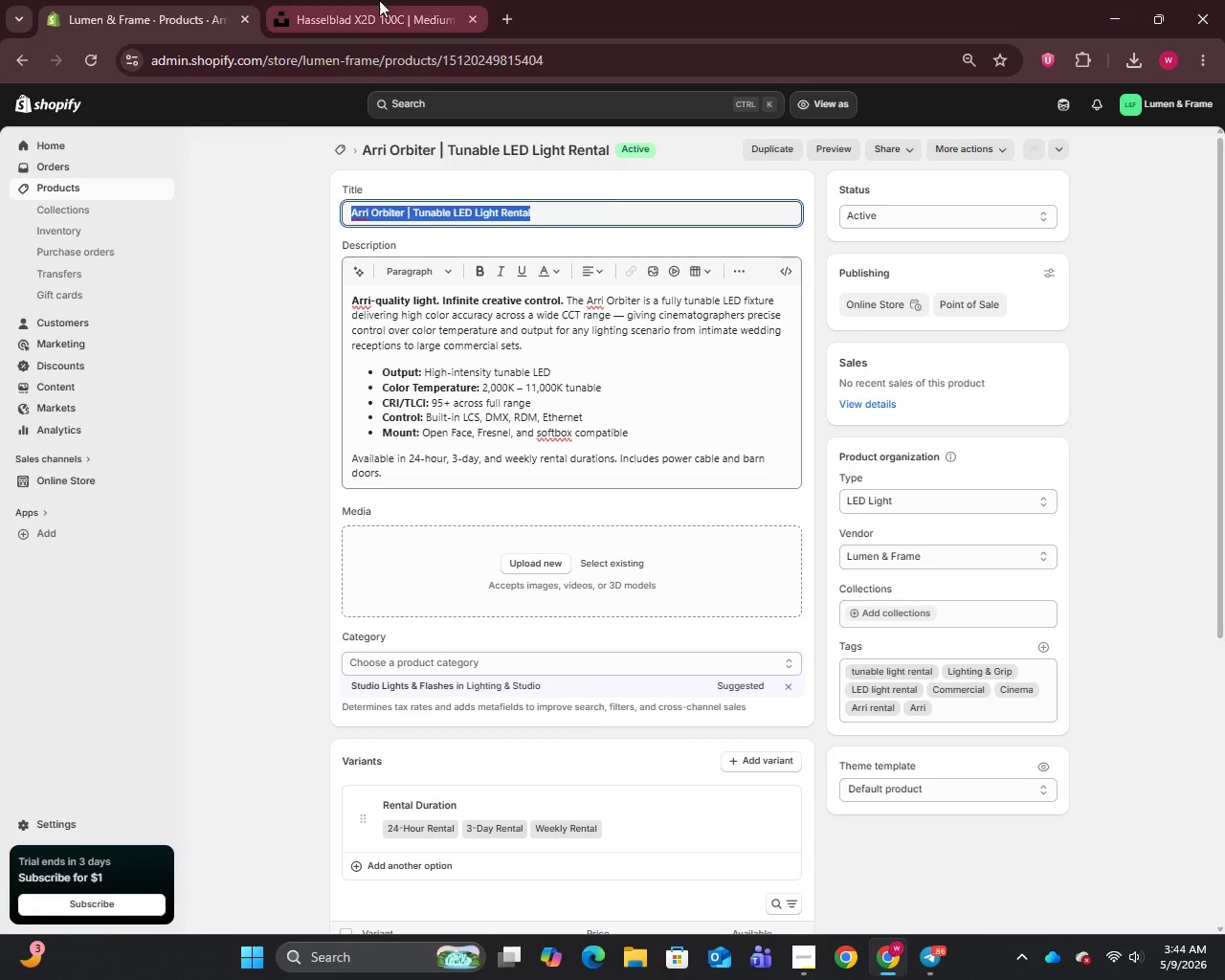 
left_click([372, 0])
 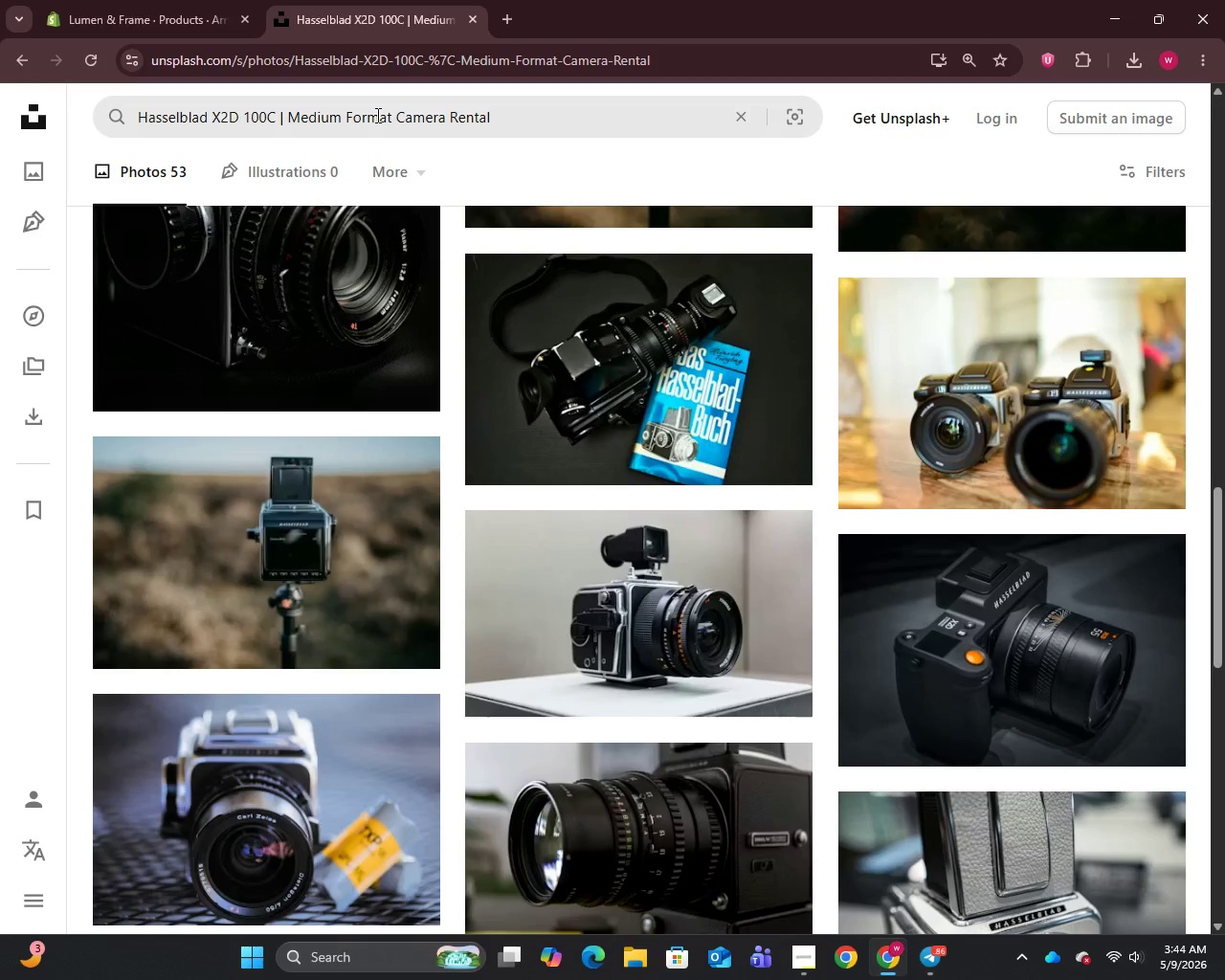 
left_click([376, 115])
 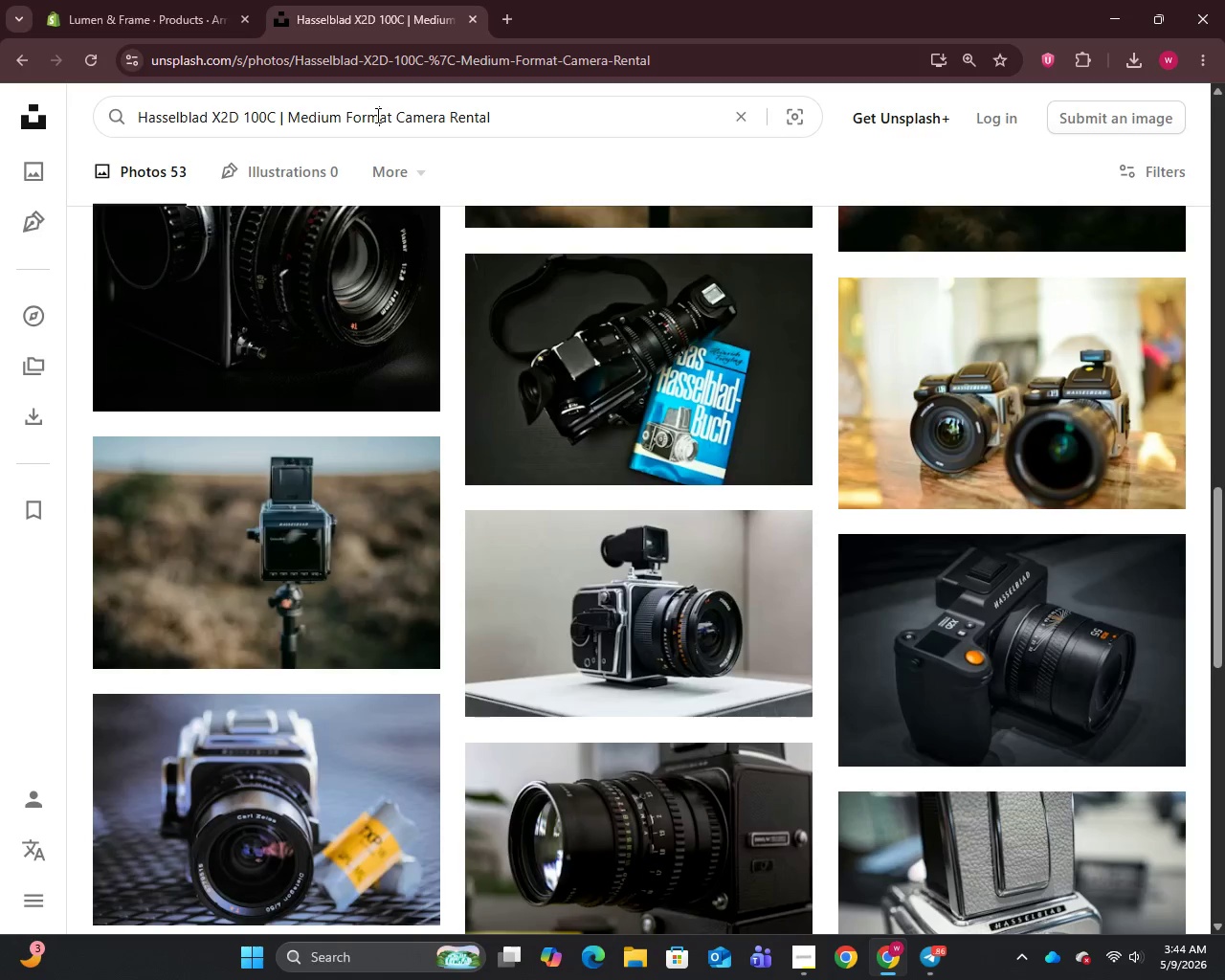 
key(Control+A)
 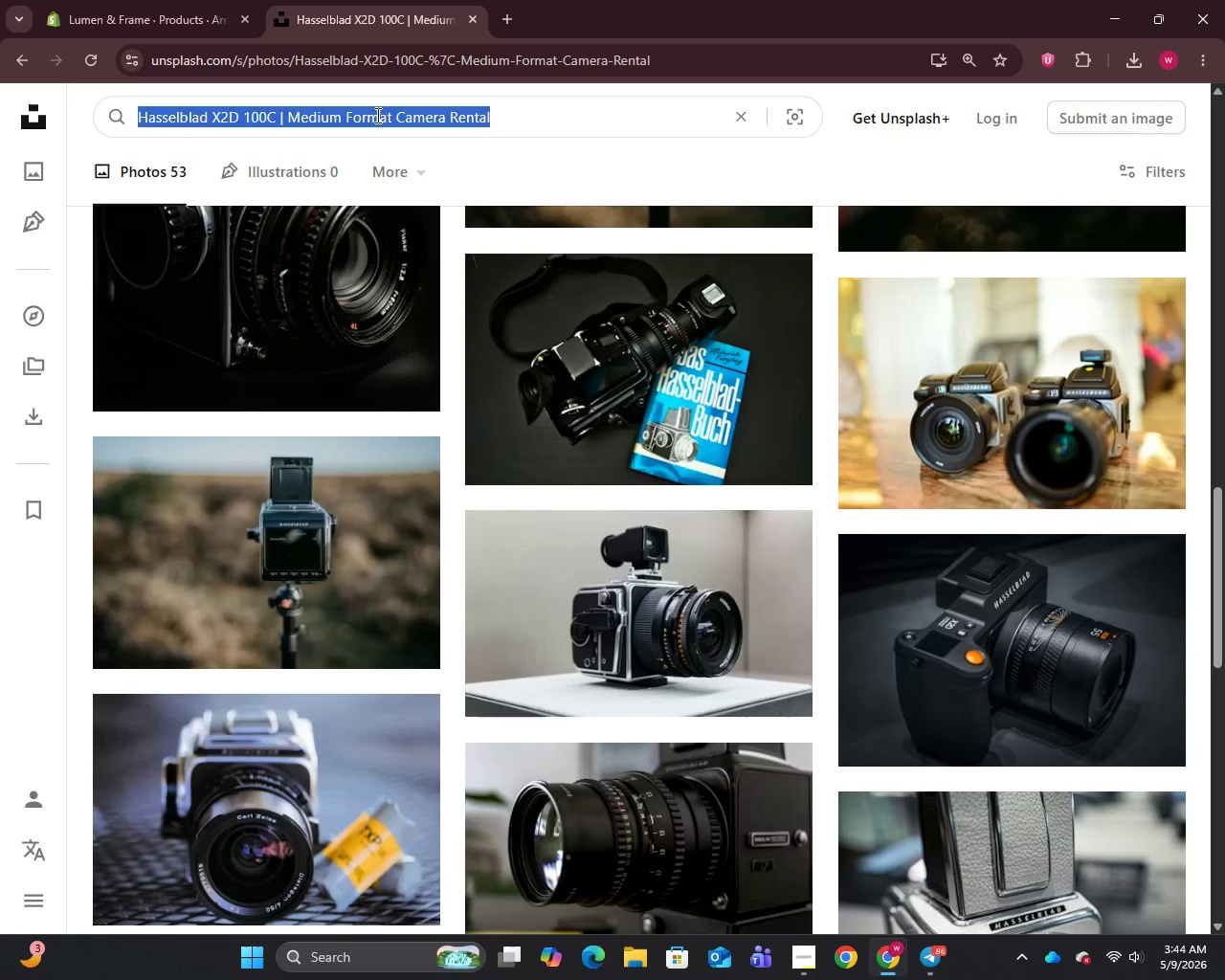 
key(Control+V)
 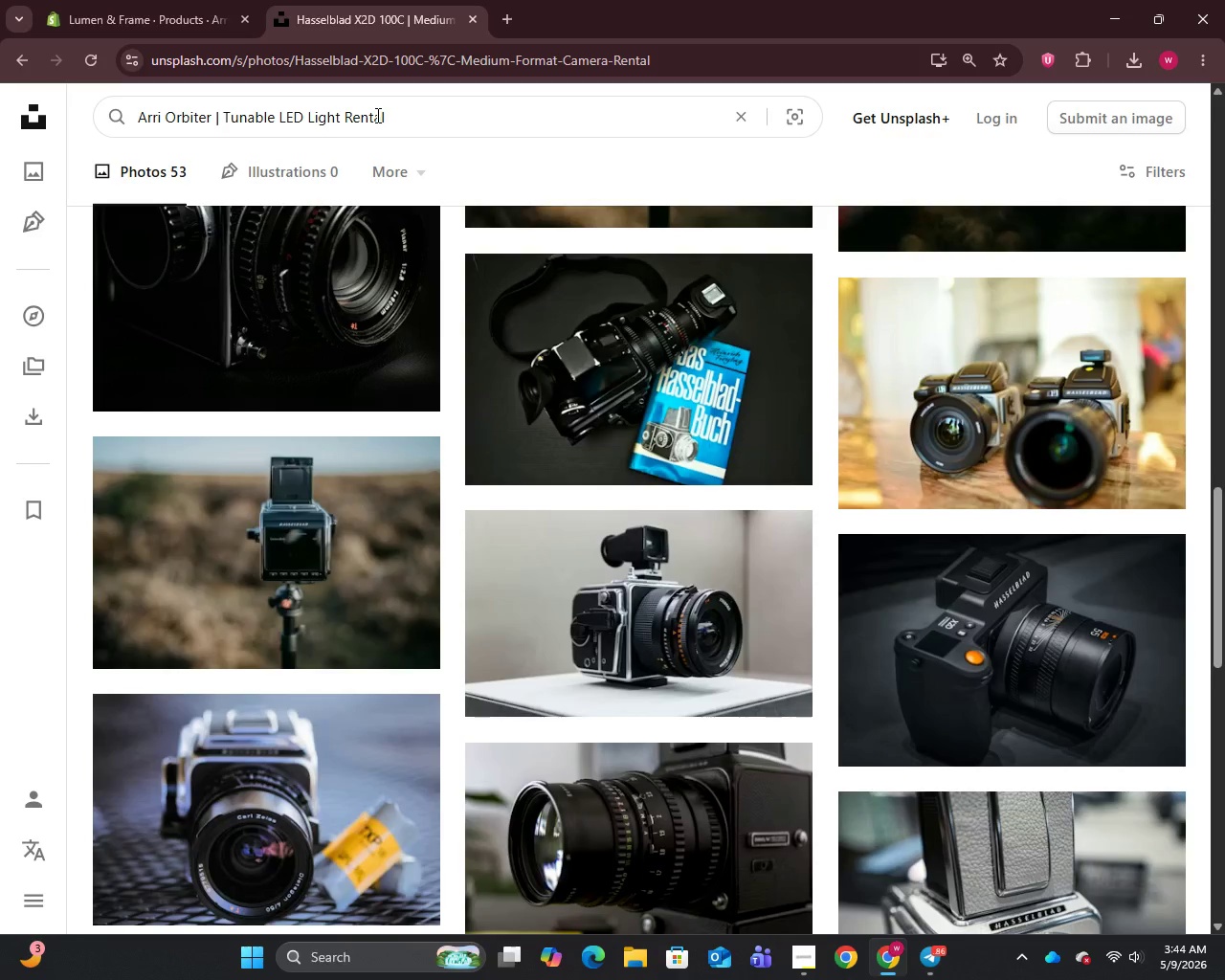 
key(Enter)
 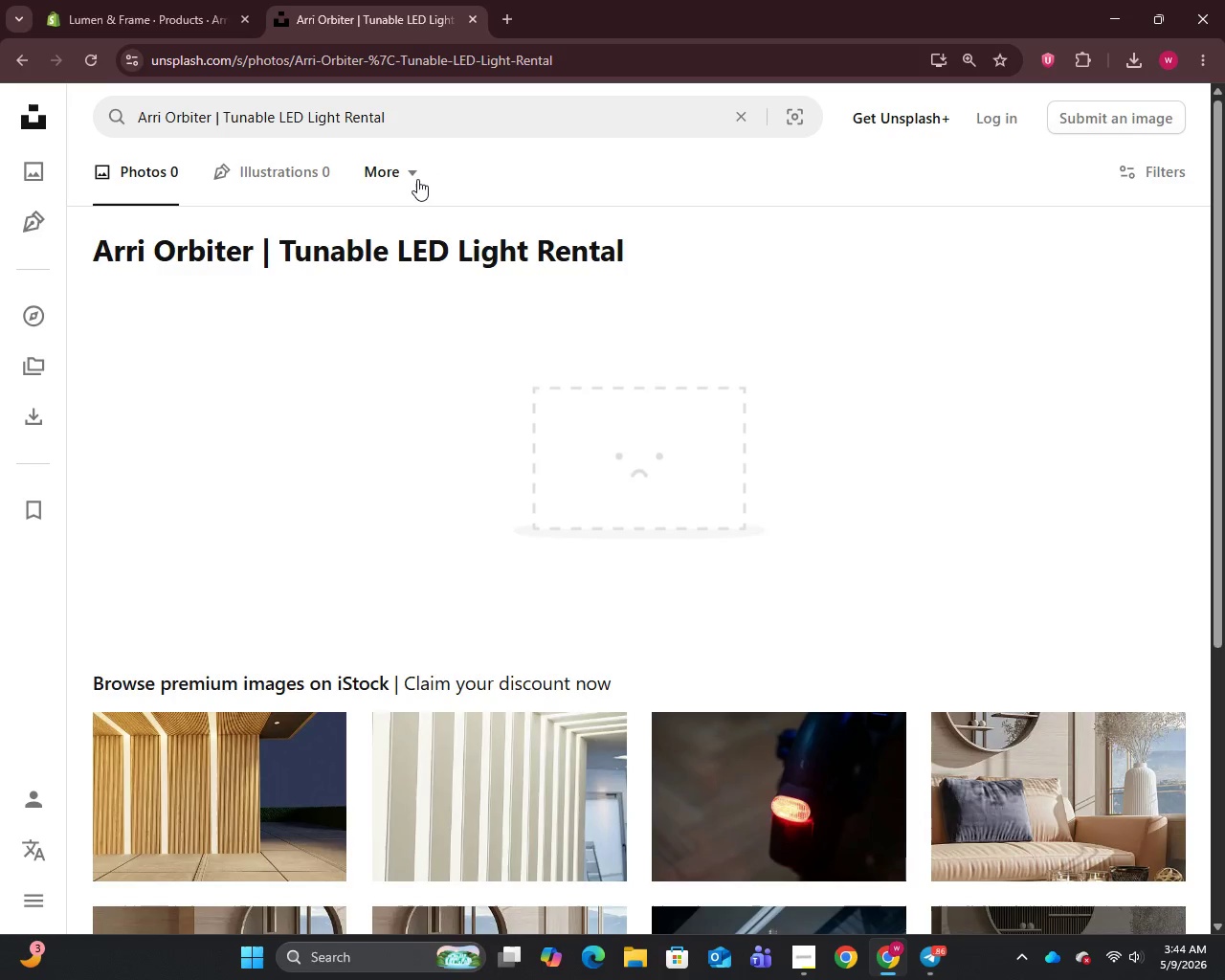 
left_click_drag(start_coordinate=[440, 115], to_coordinate=[225, 144])
 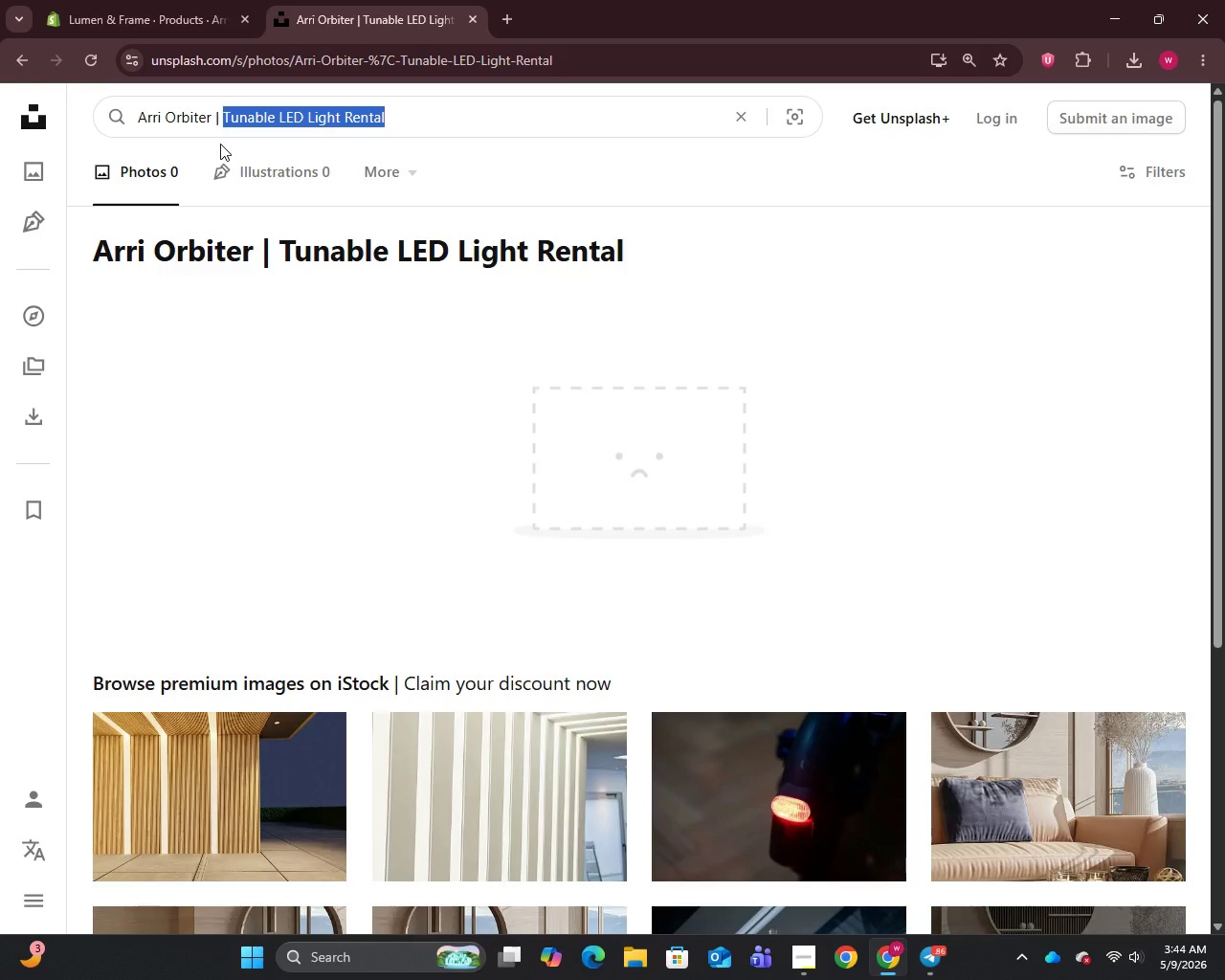 
key(Backspace)
 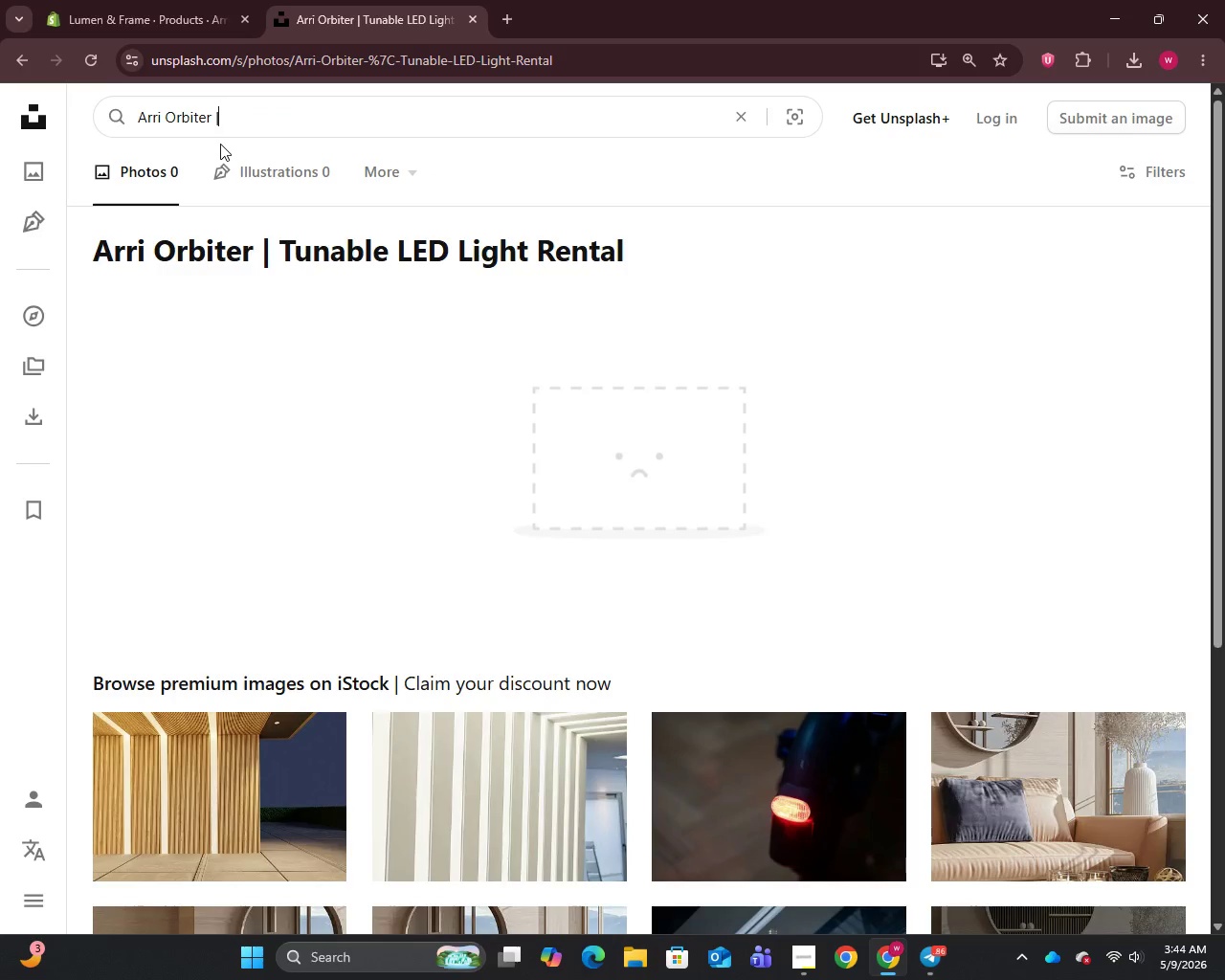 
key(Backspace)
 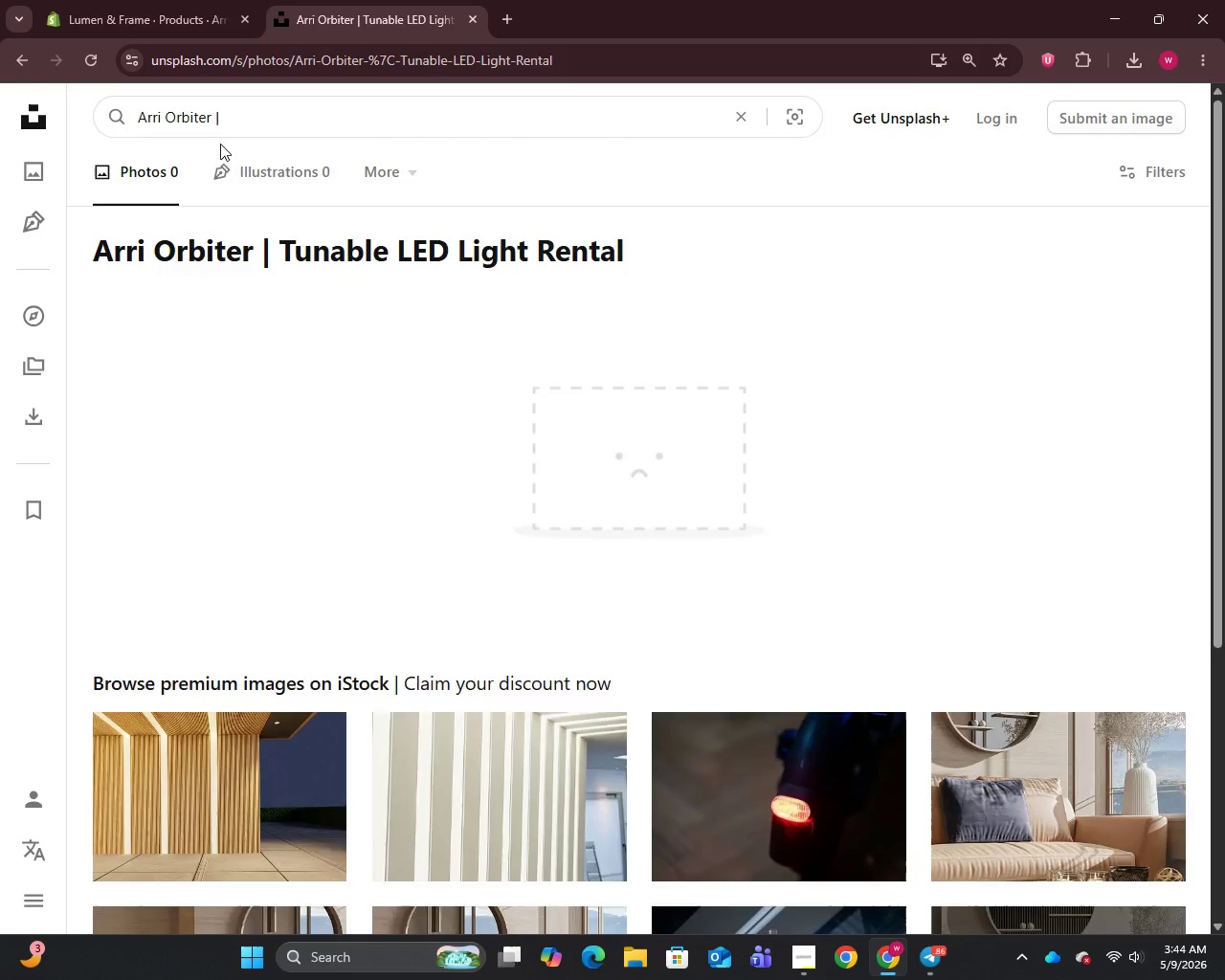 
key(Enter)
 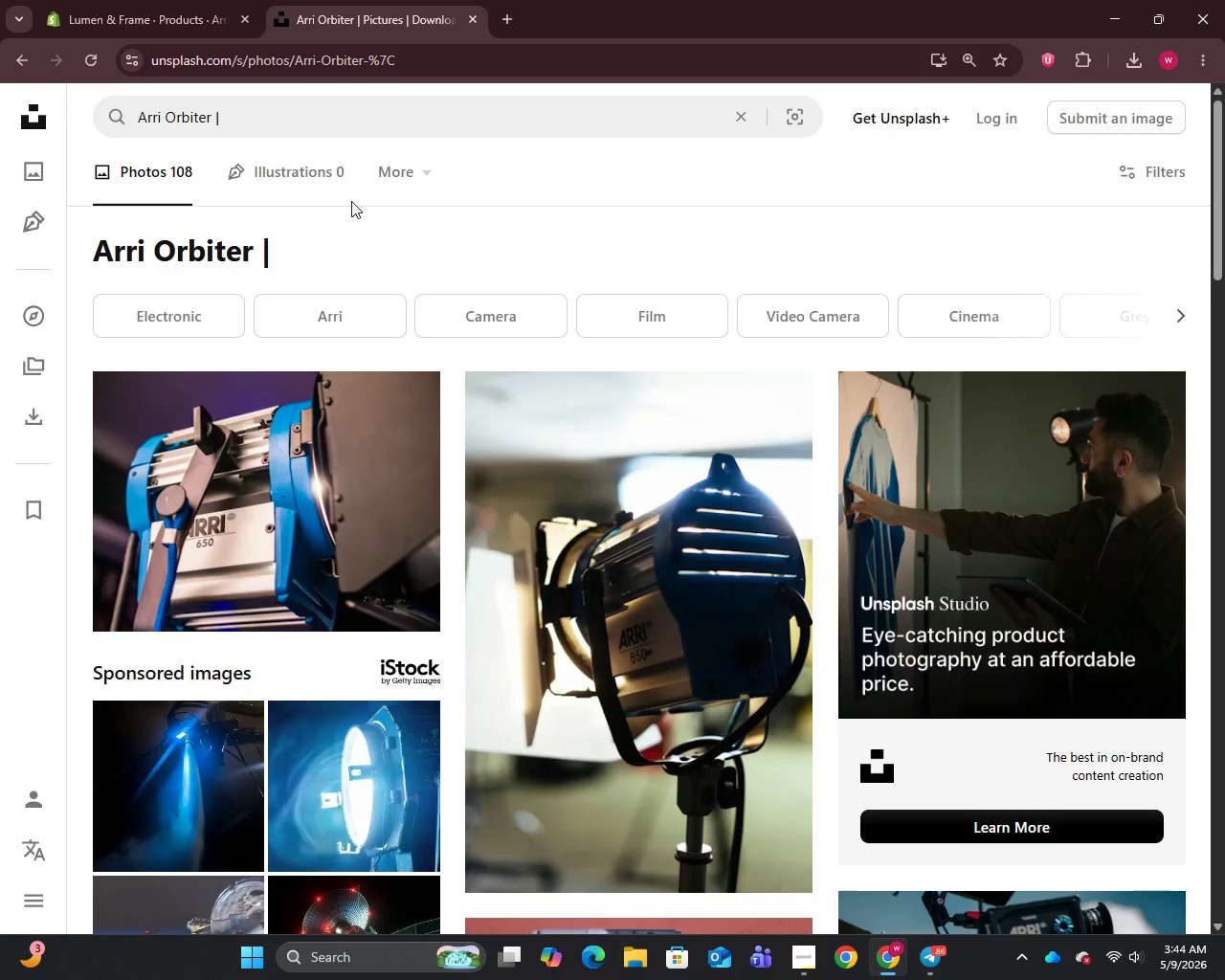 
scroll: coordinate [342, 301], scroll_direction: down, amount: 3.0
 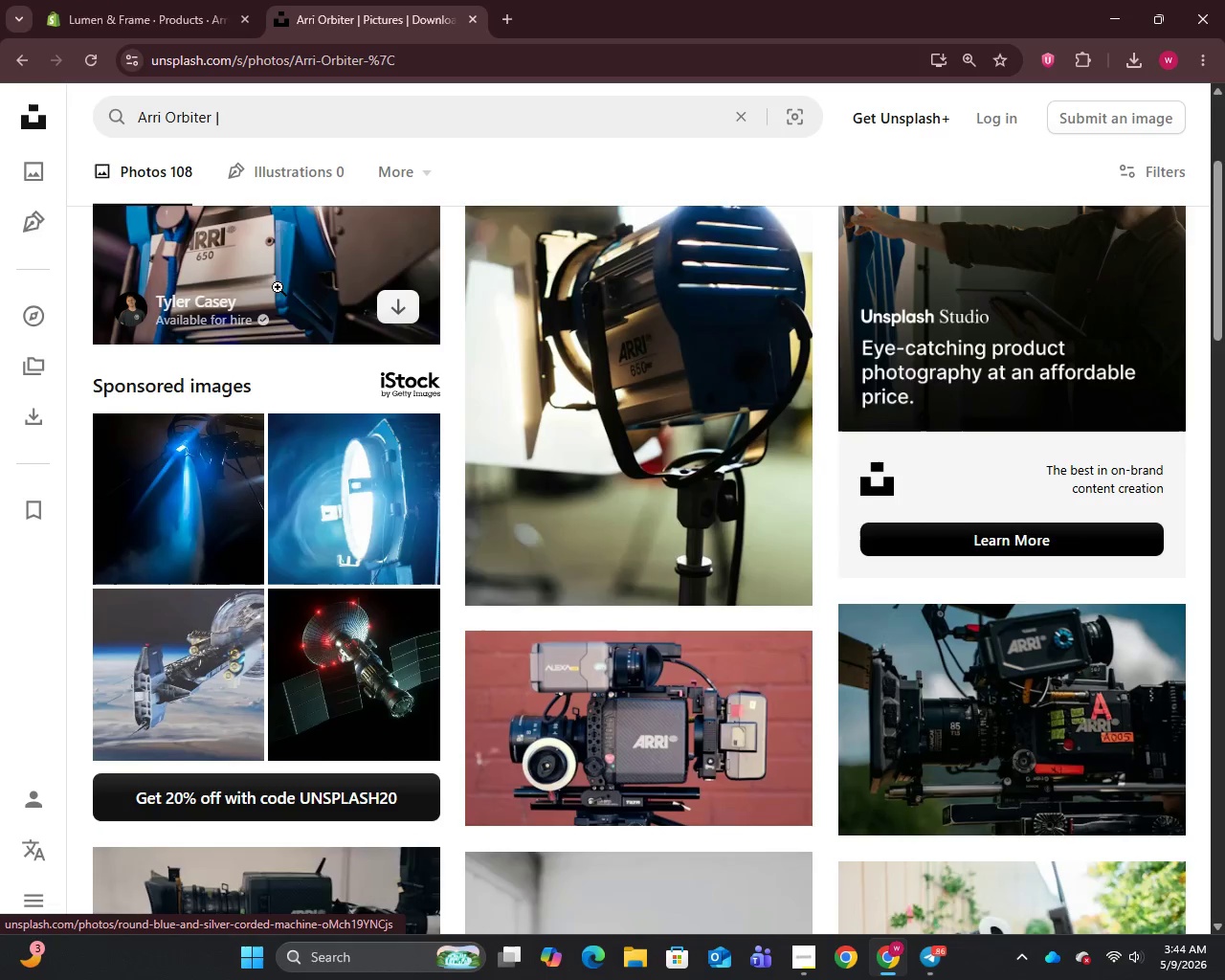 
scroll: coordinate [278, 287], scroll_direction: up, amount: 1.0
 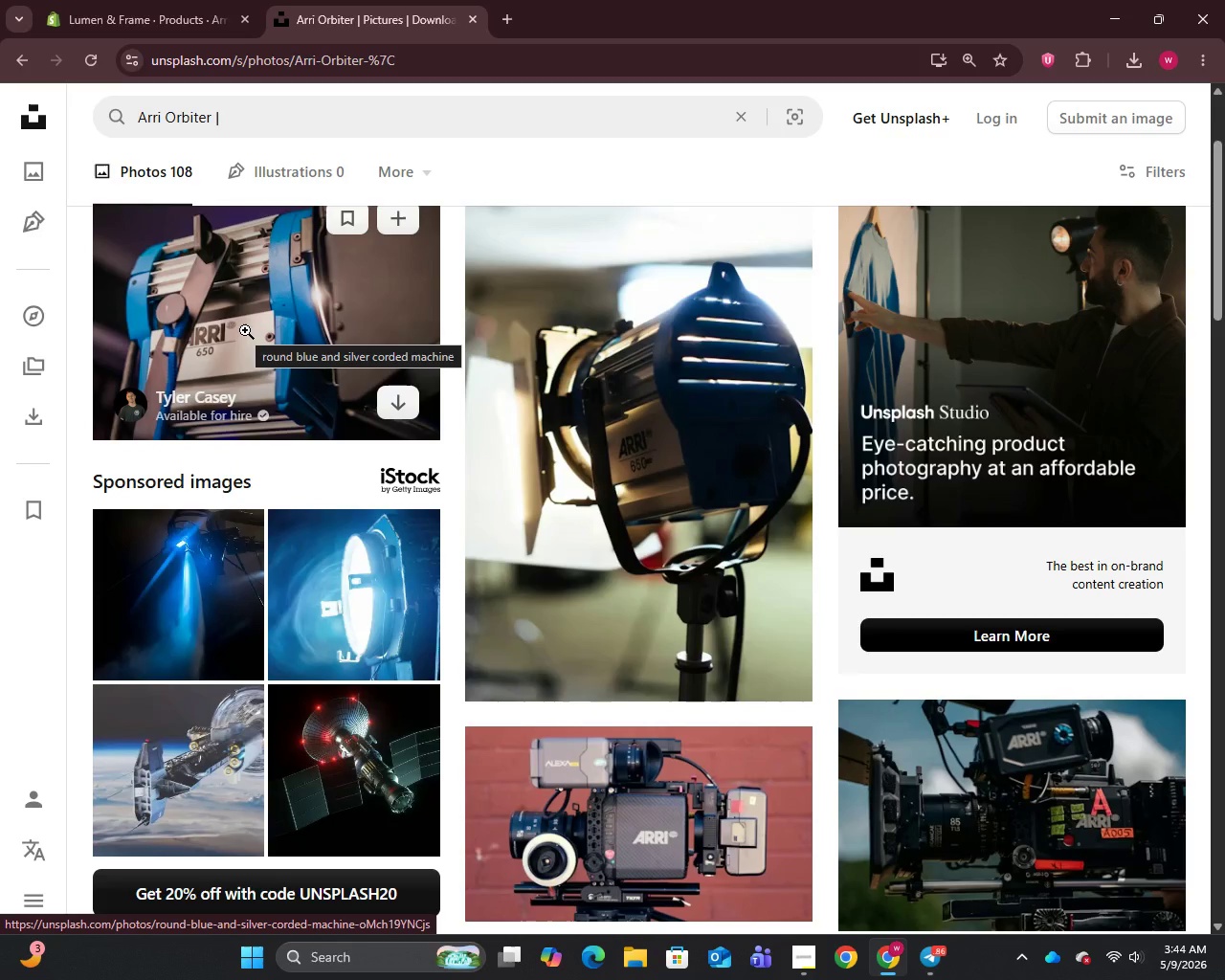 
scroll: coordinate [245, 330], scroll_direction: down, amount: 9.0
 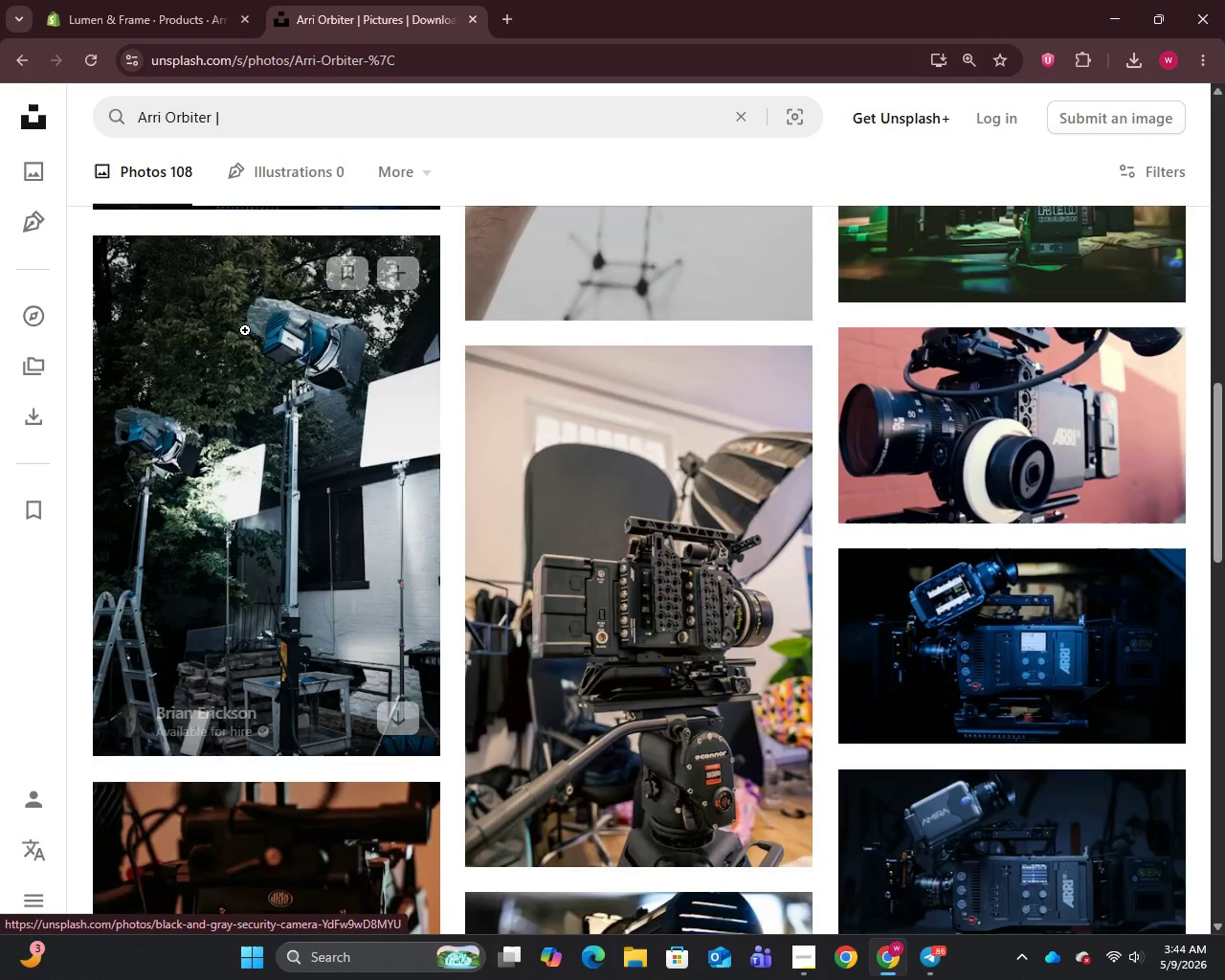 
scroll: coordinate [245, 330], scroll_direction: up, amount: 7.0
 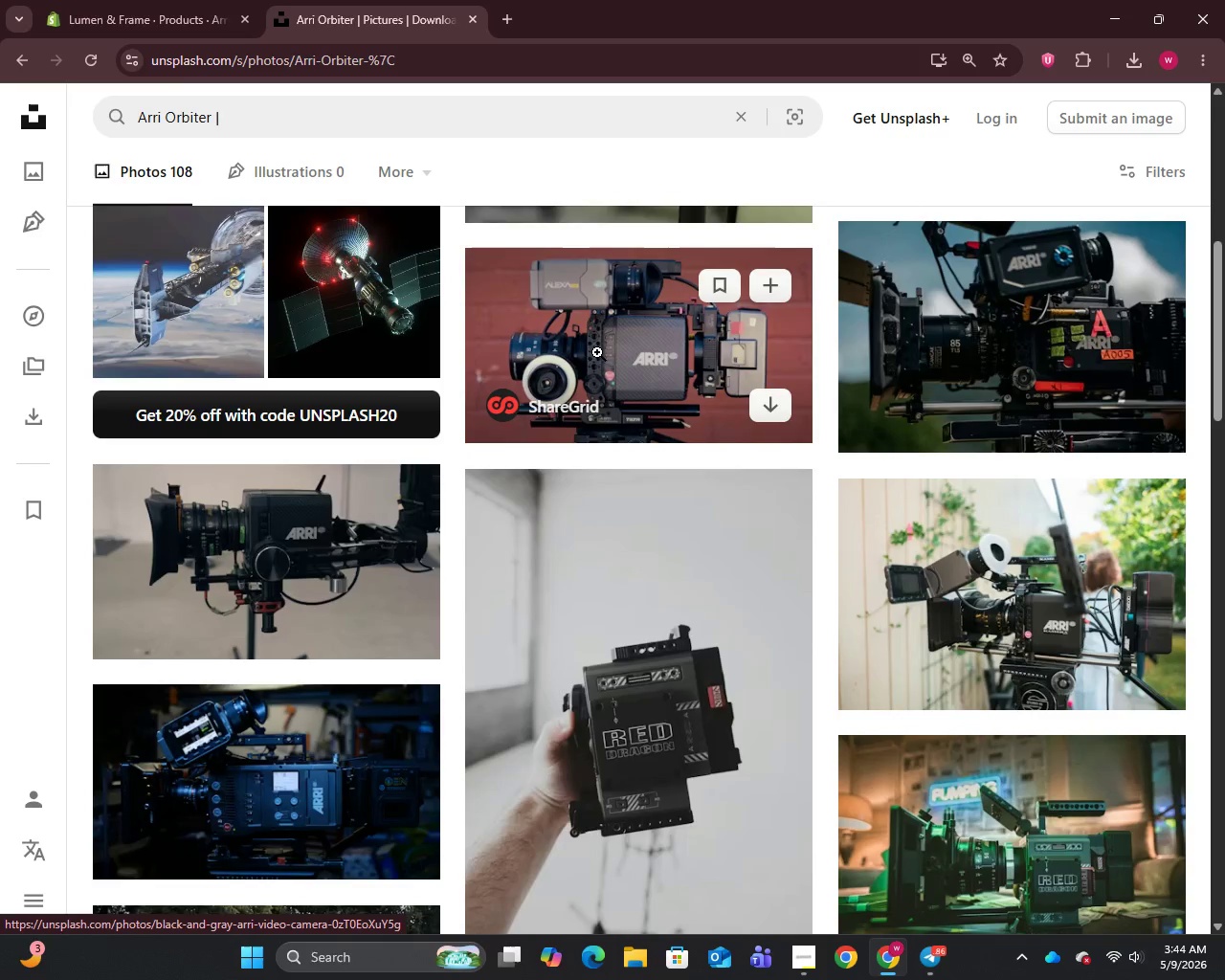 
right_click([596, 338])
 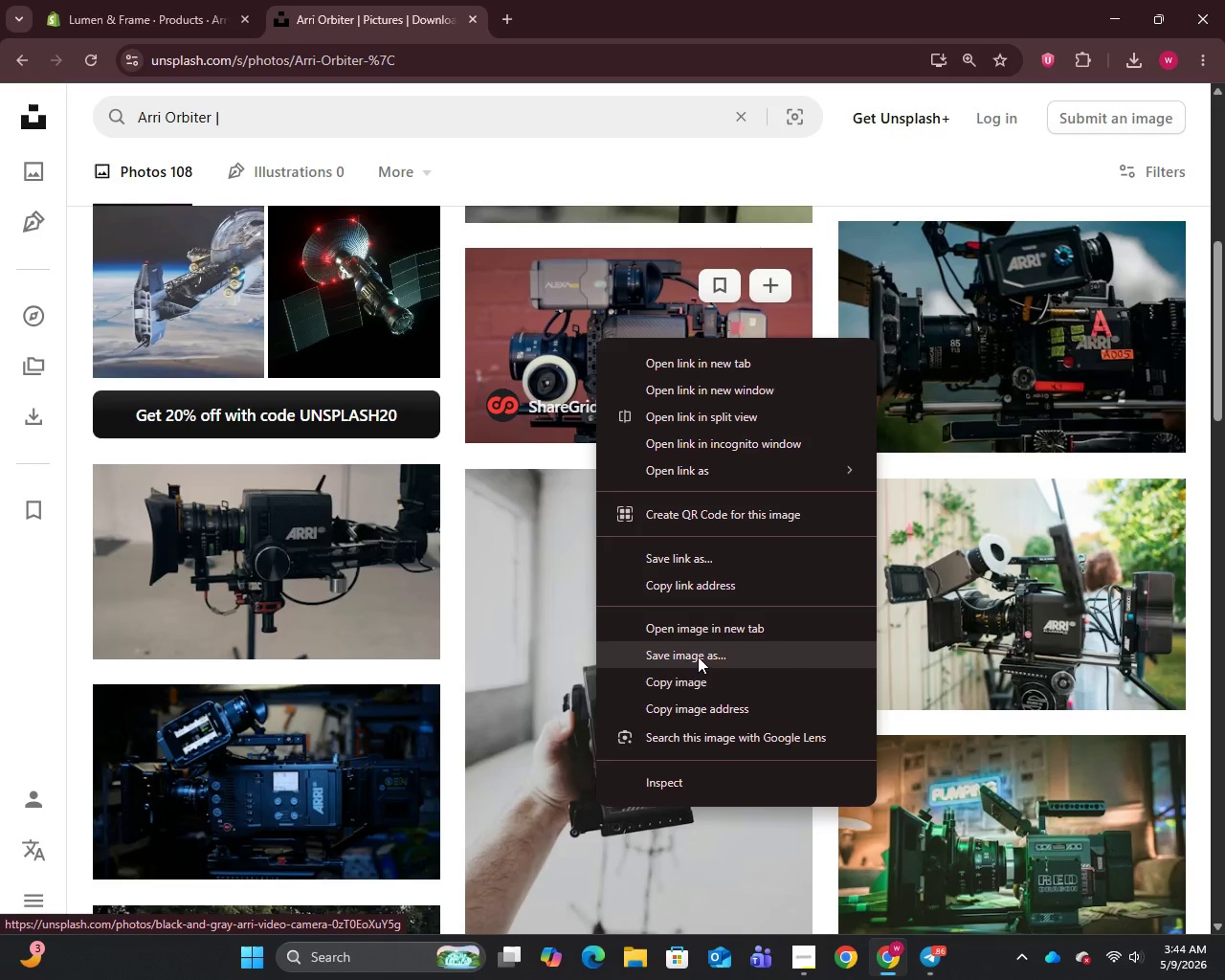 
left_click([696, 657])
 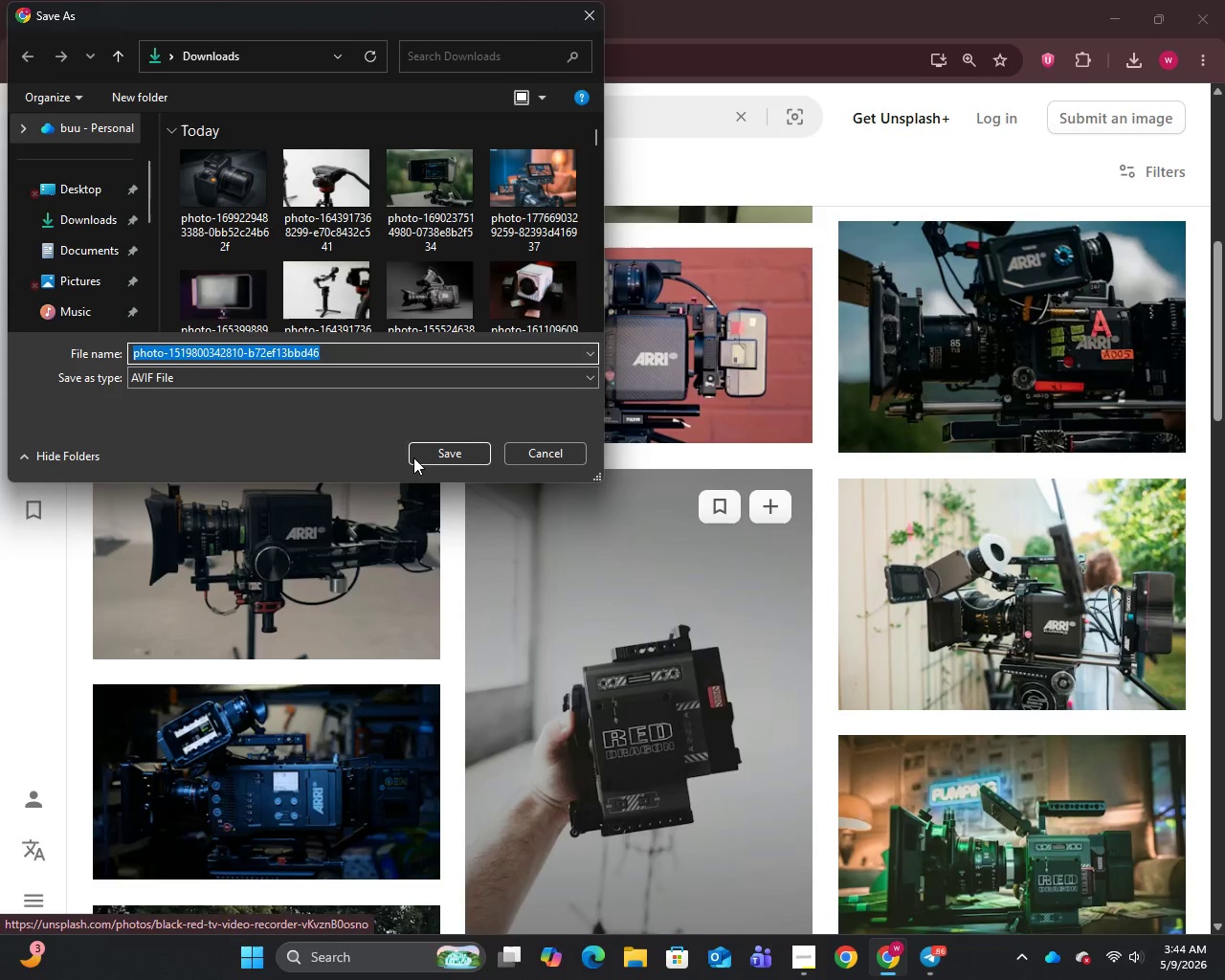 
left_click([446, 453])
 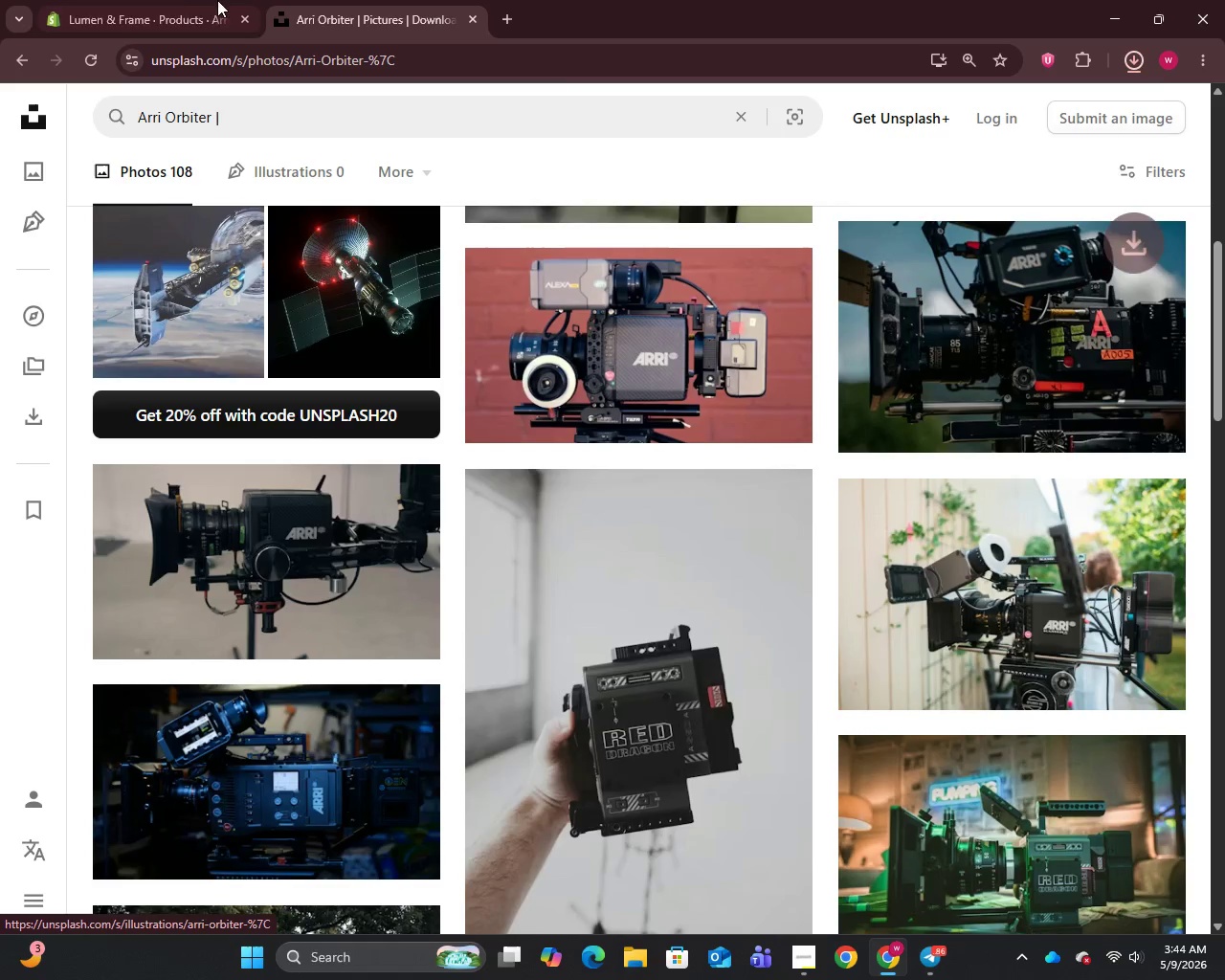 
left_click([137, 0])
 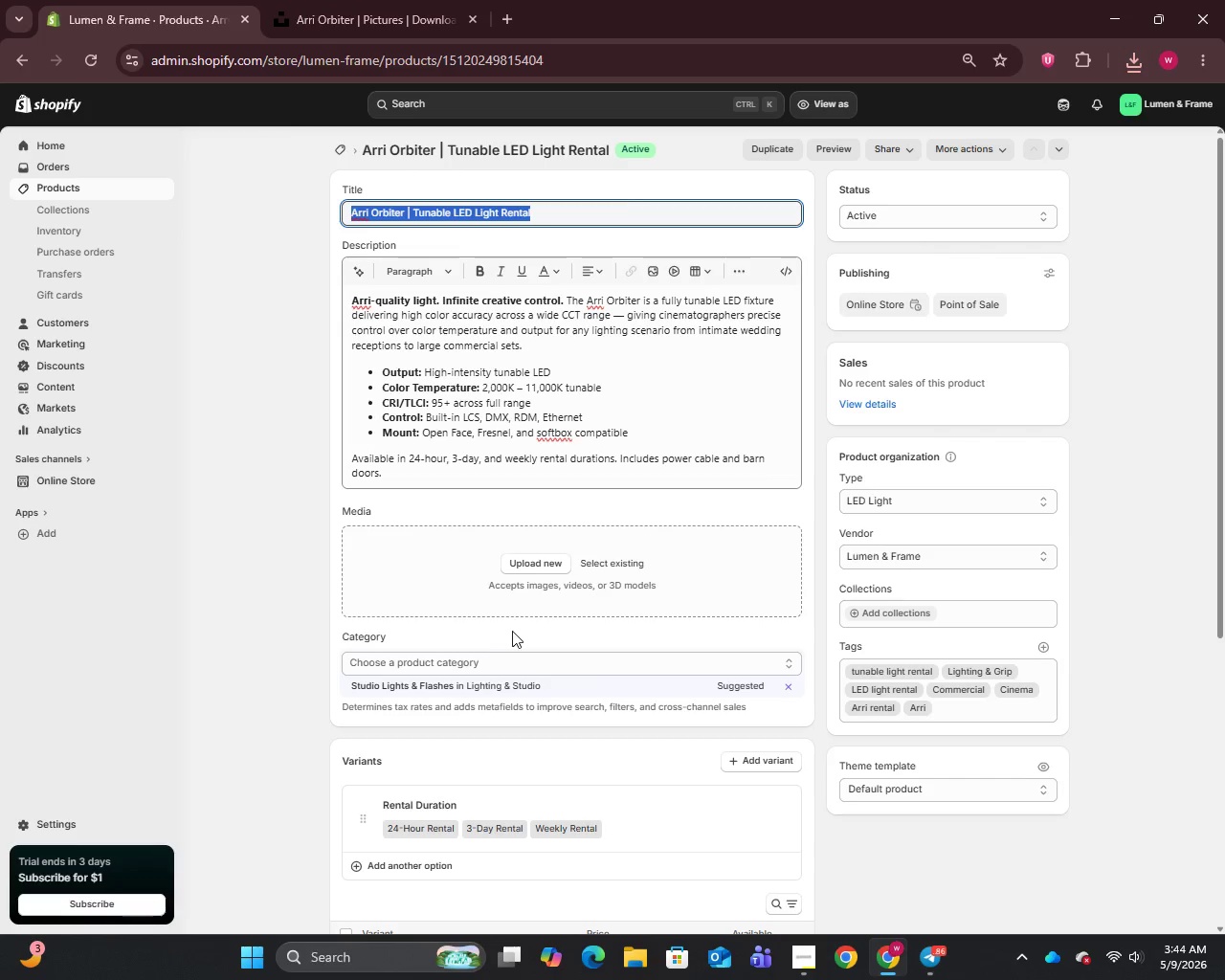 
left_click([540, 558])
 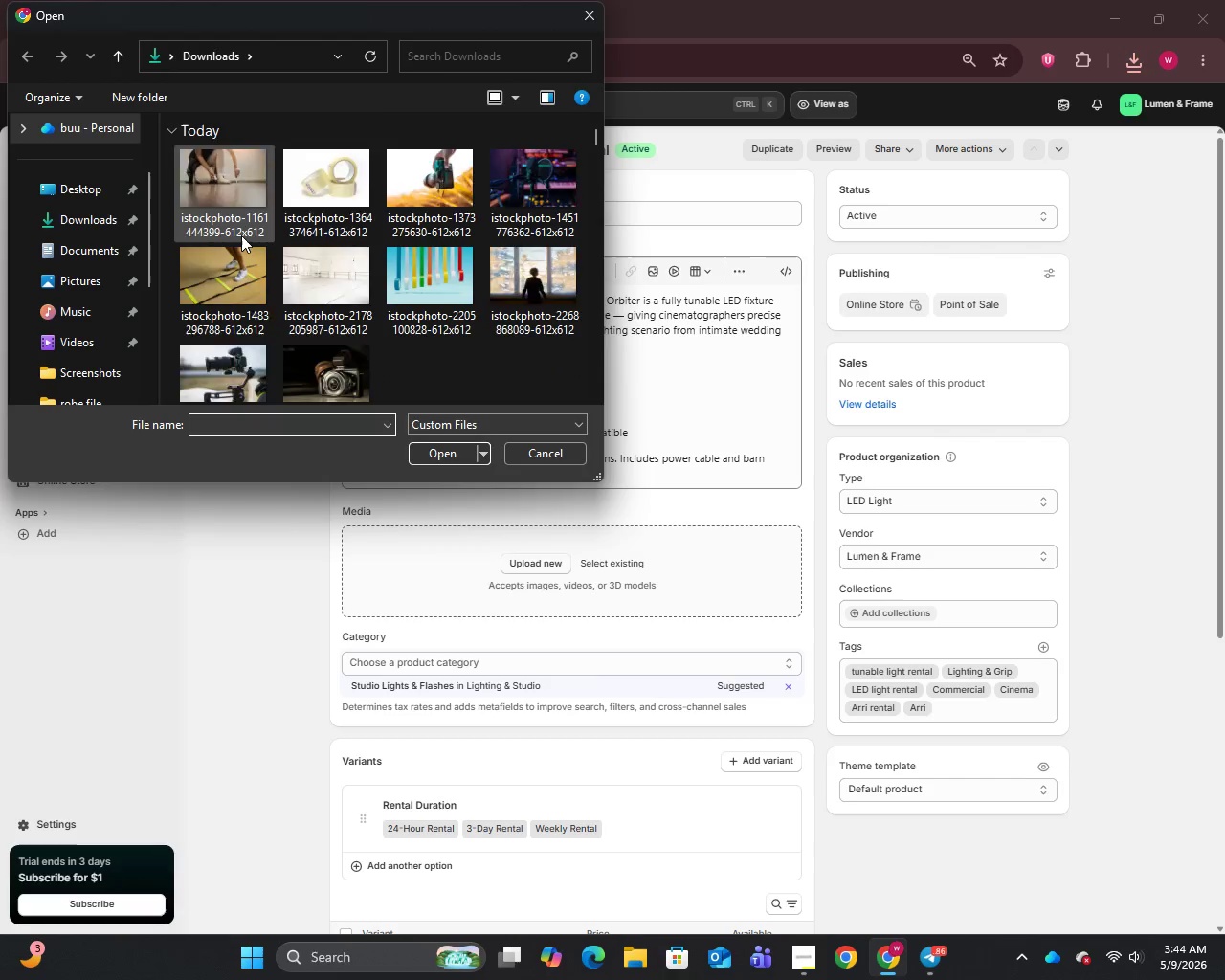 
left_click([240, 233])
 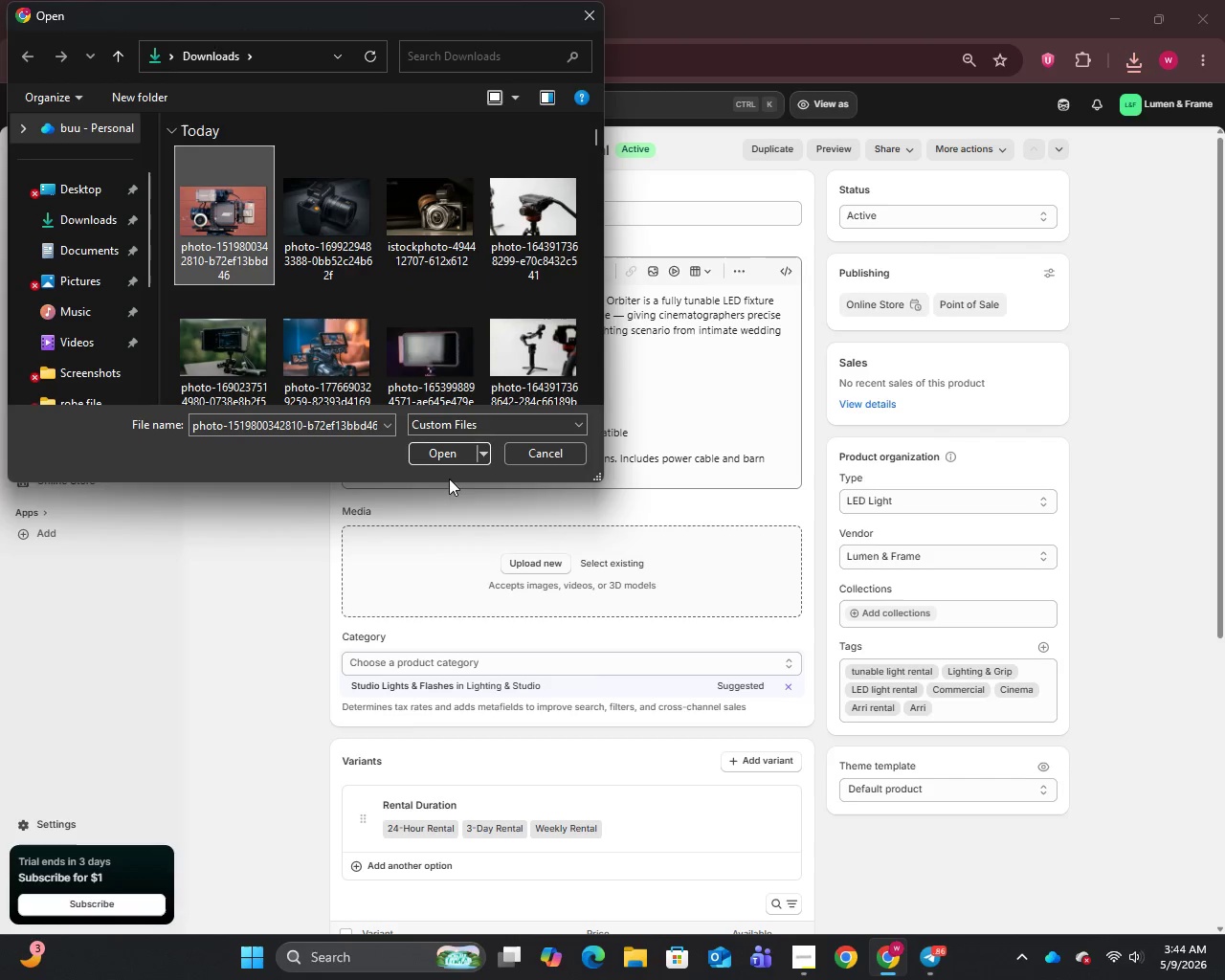 
left_click([434, 453])
 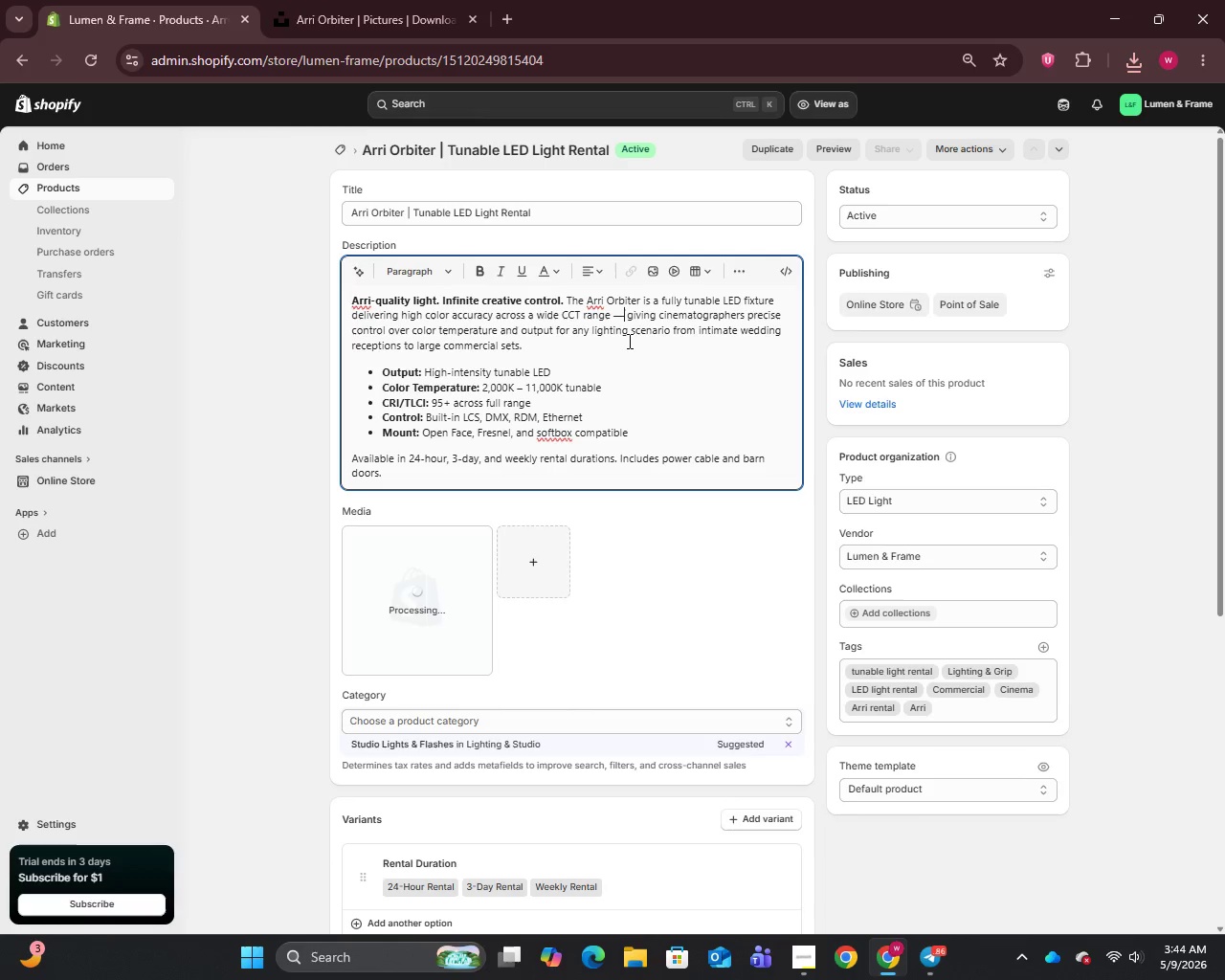 
key(Backspace)
 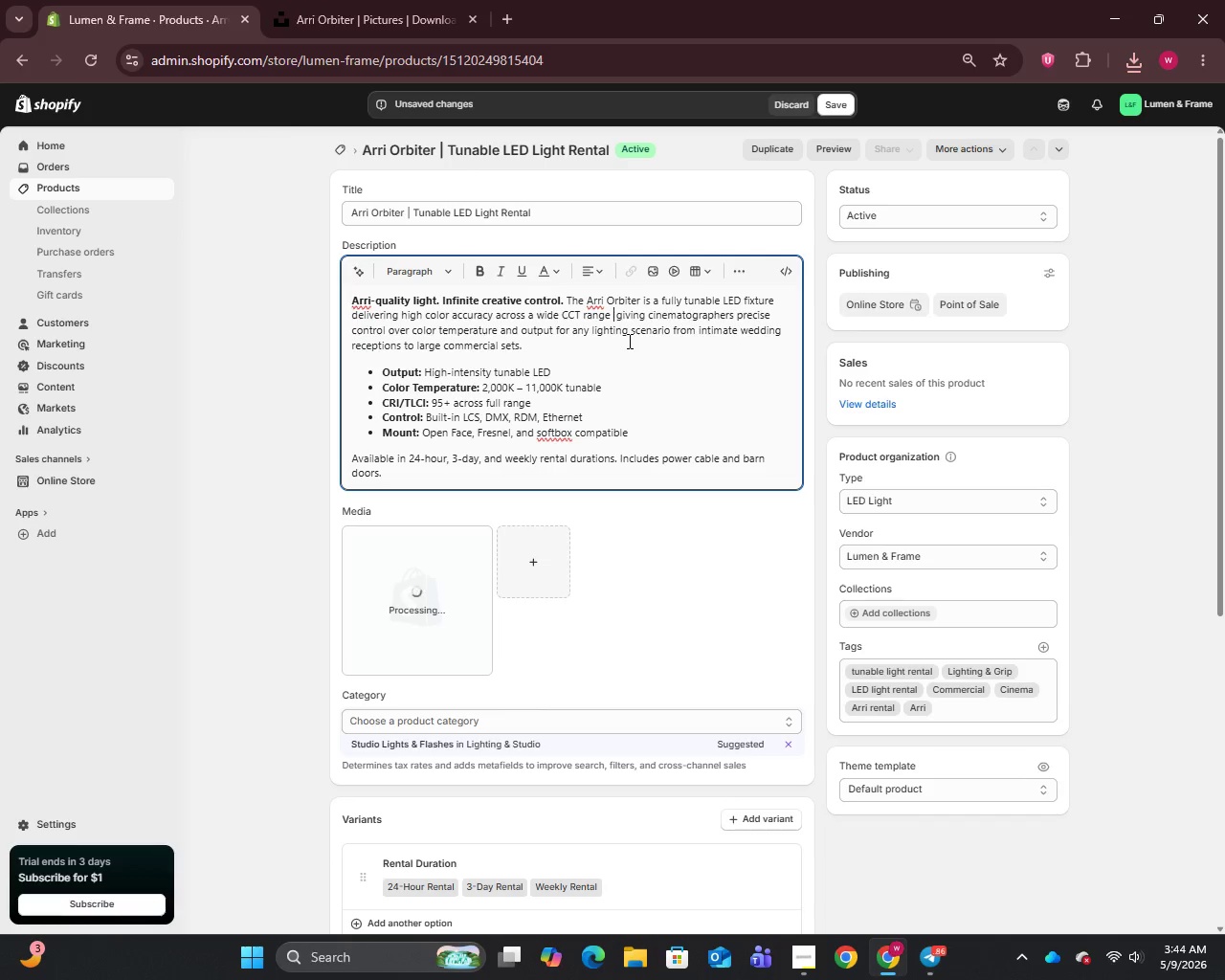 
key(Backspace)
 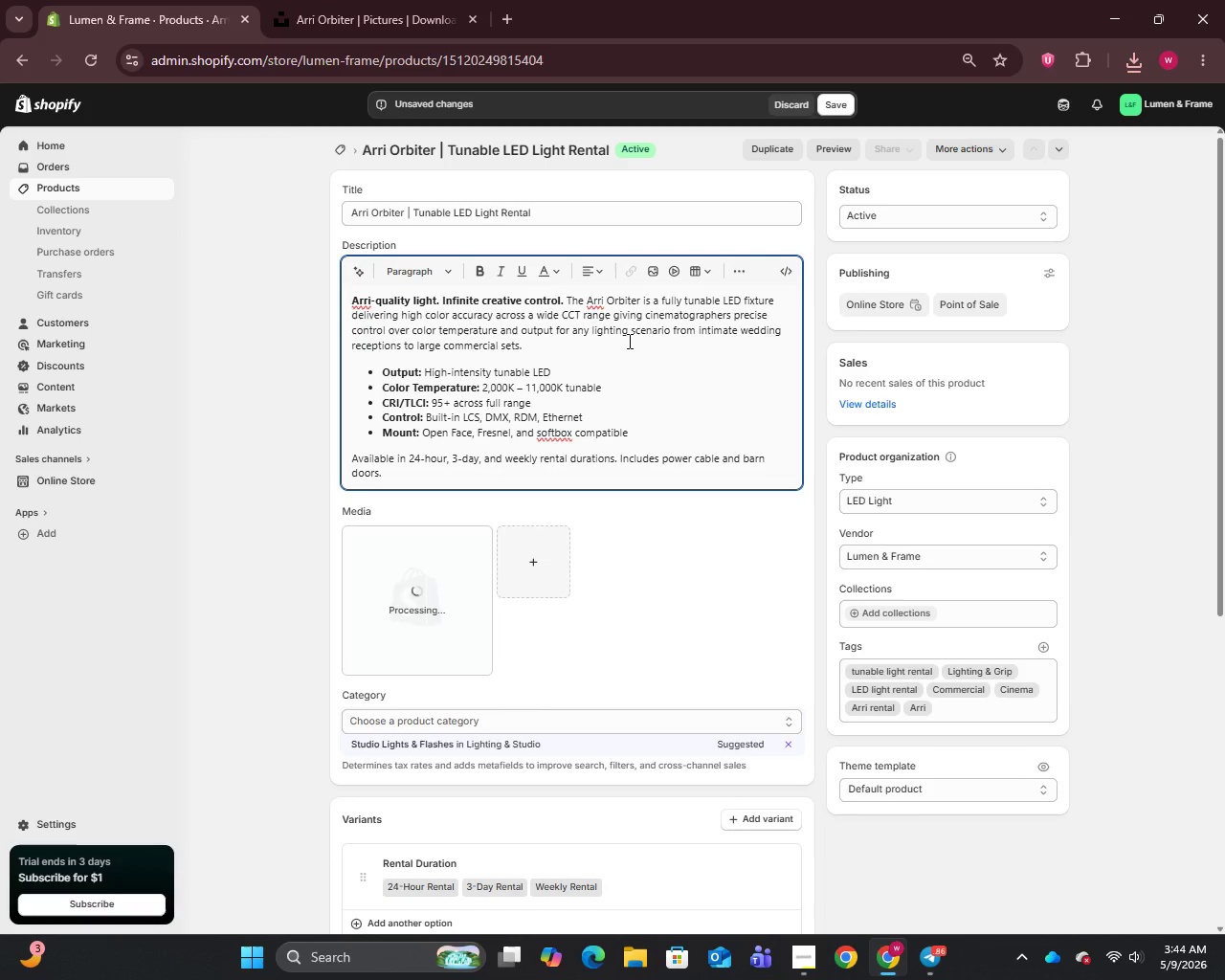 
key(Comma)
 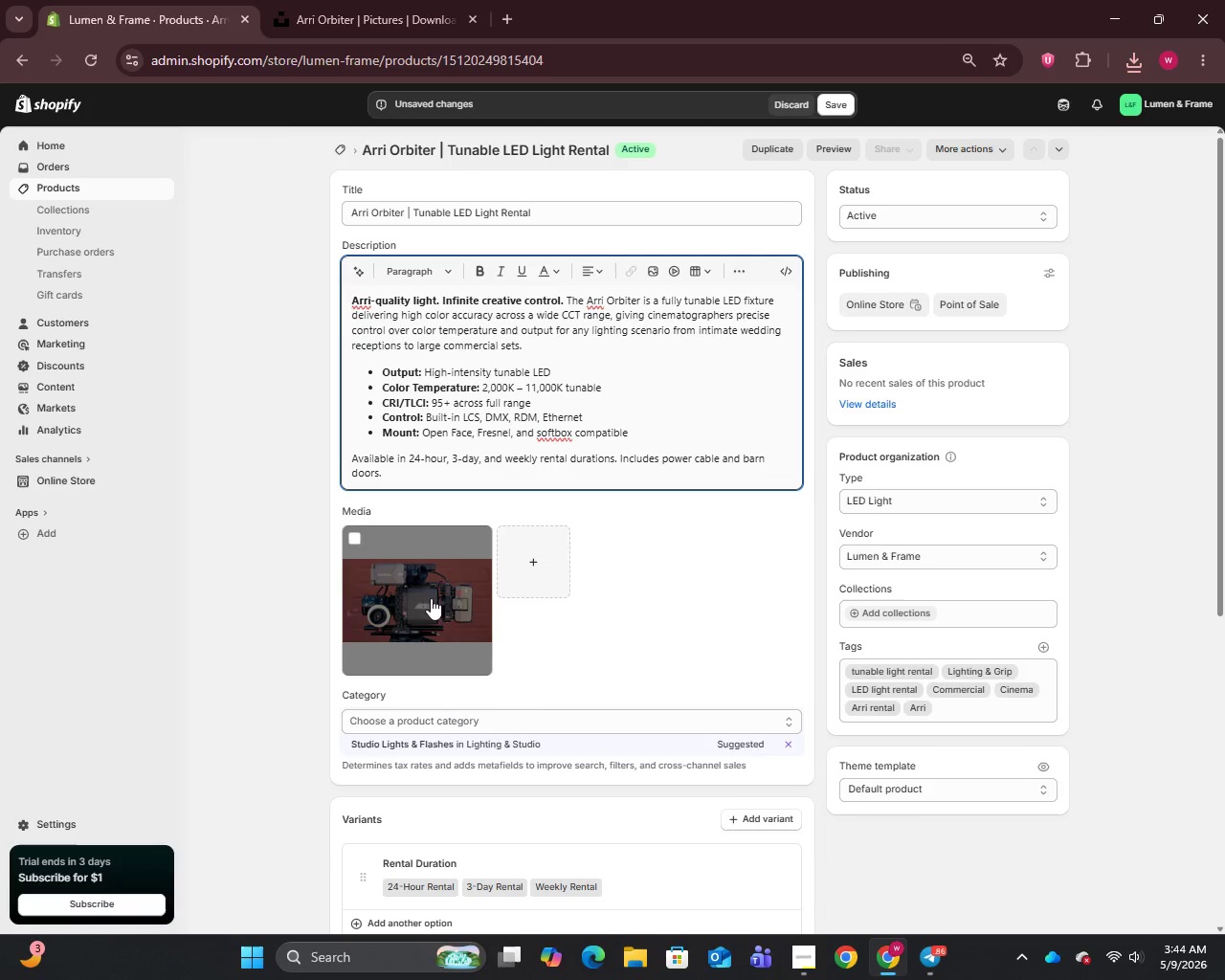 
left_click([426, 587])
 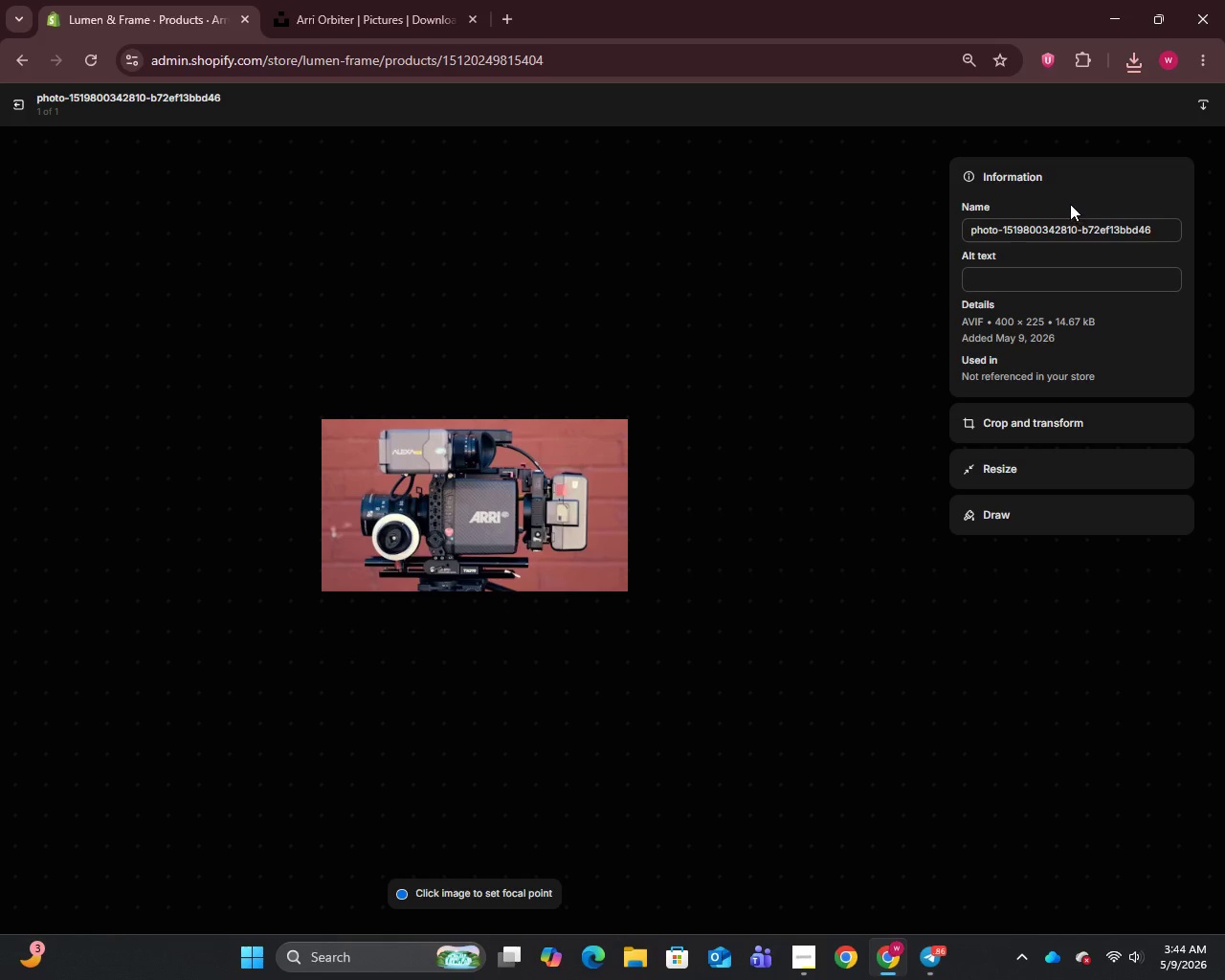 
left_click([1053, 229])
 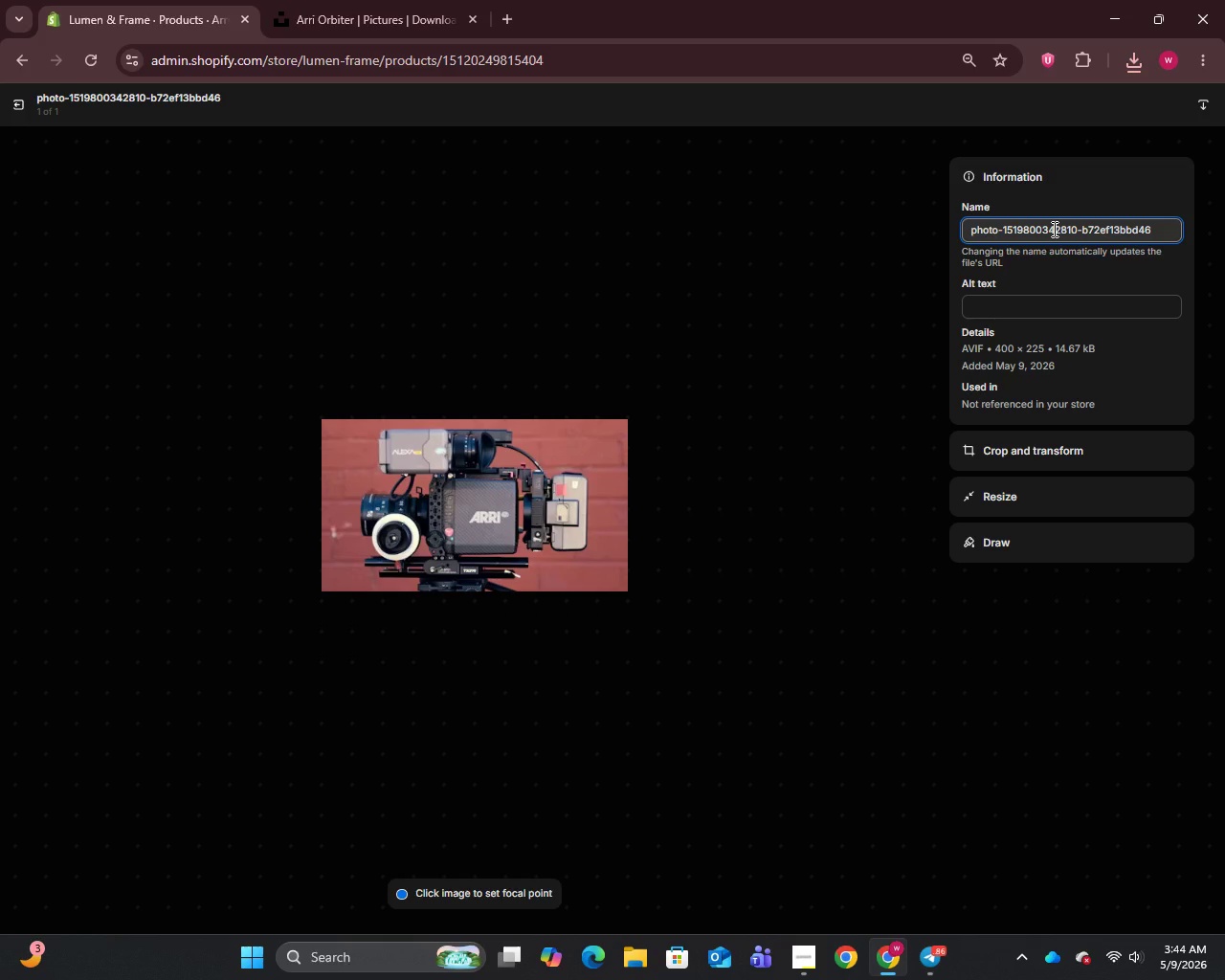 
key(Control+A)
 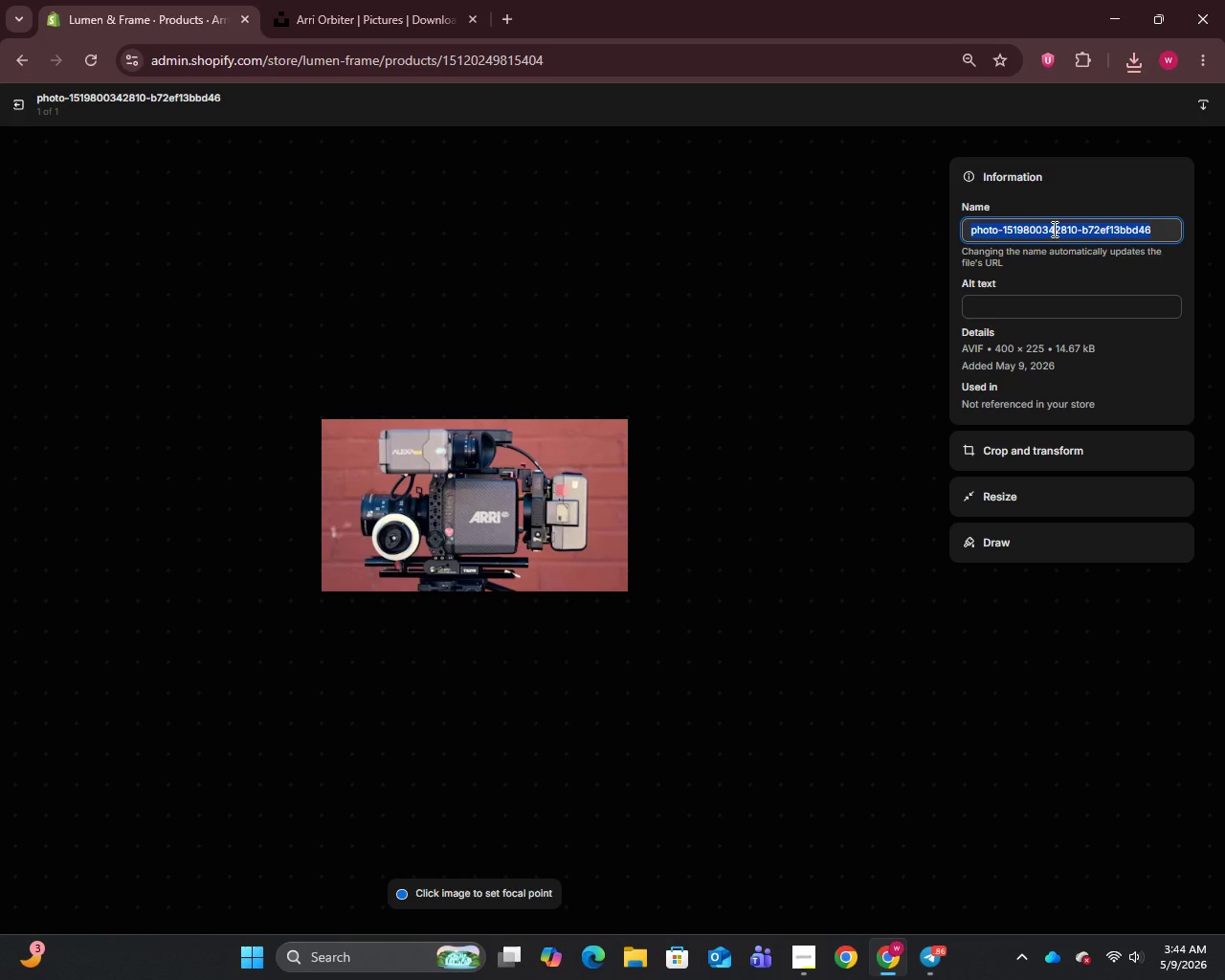 
key(Control+V)
 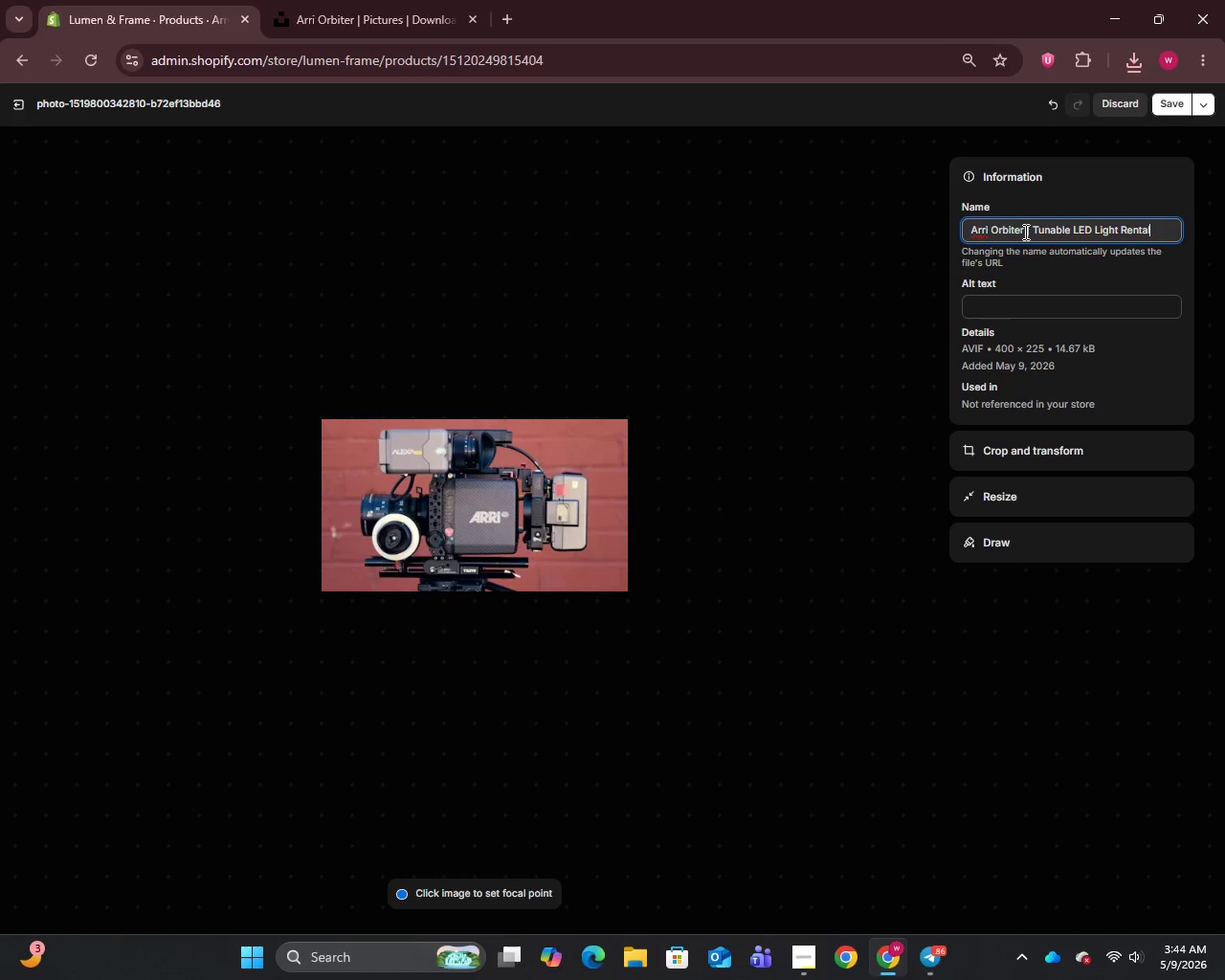 
left_click_drag(start_coordinate=[1022, 231], to_coordinate=[1224, 211])
 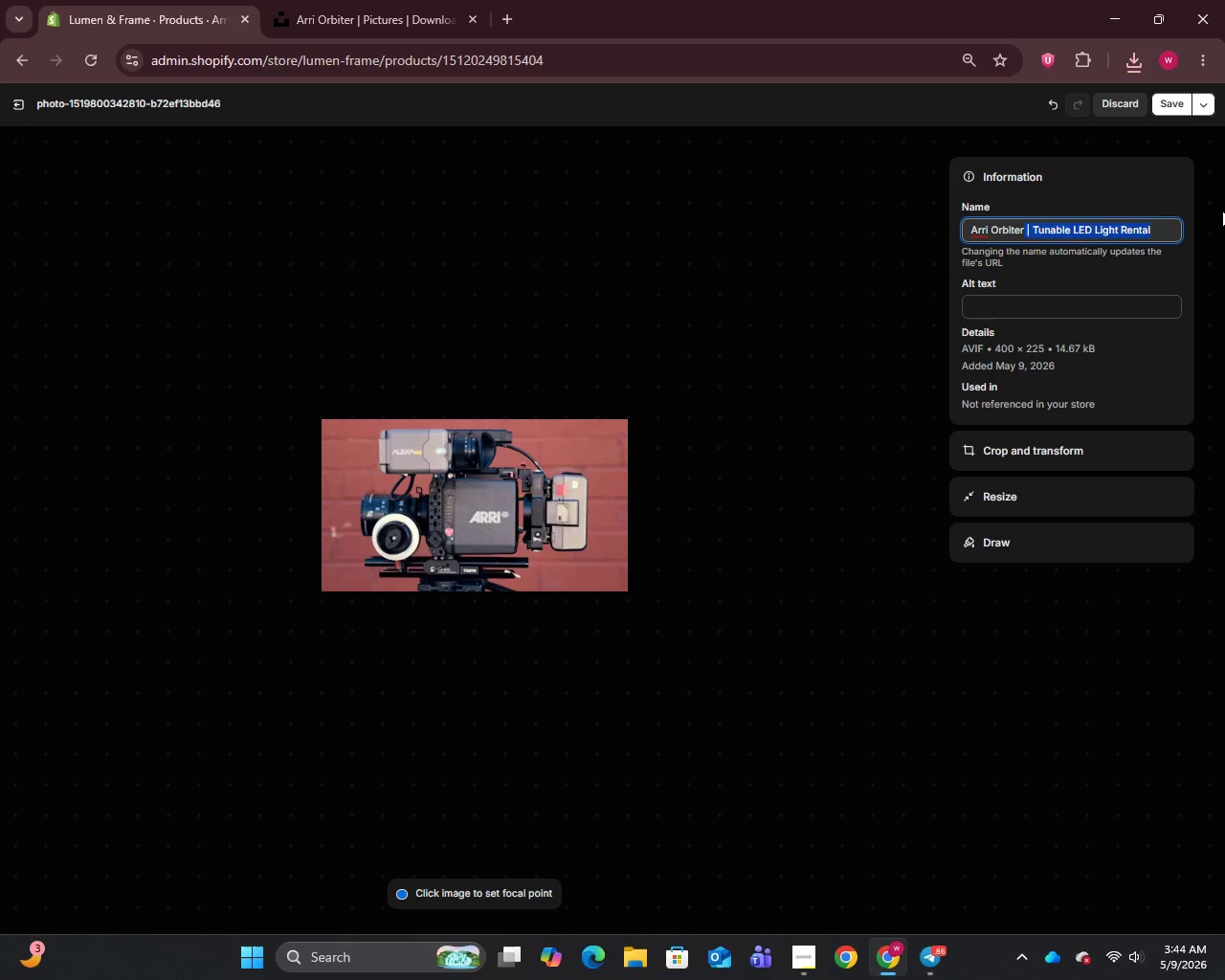 
key(Backspace)
 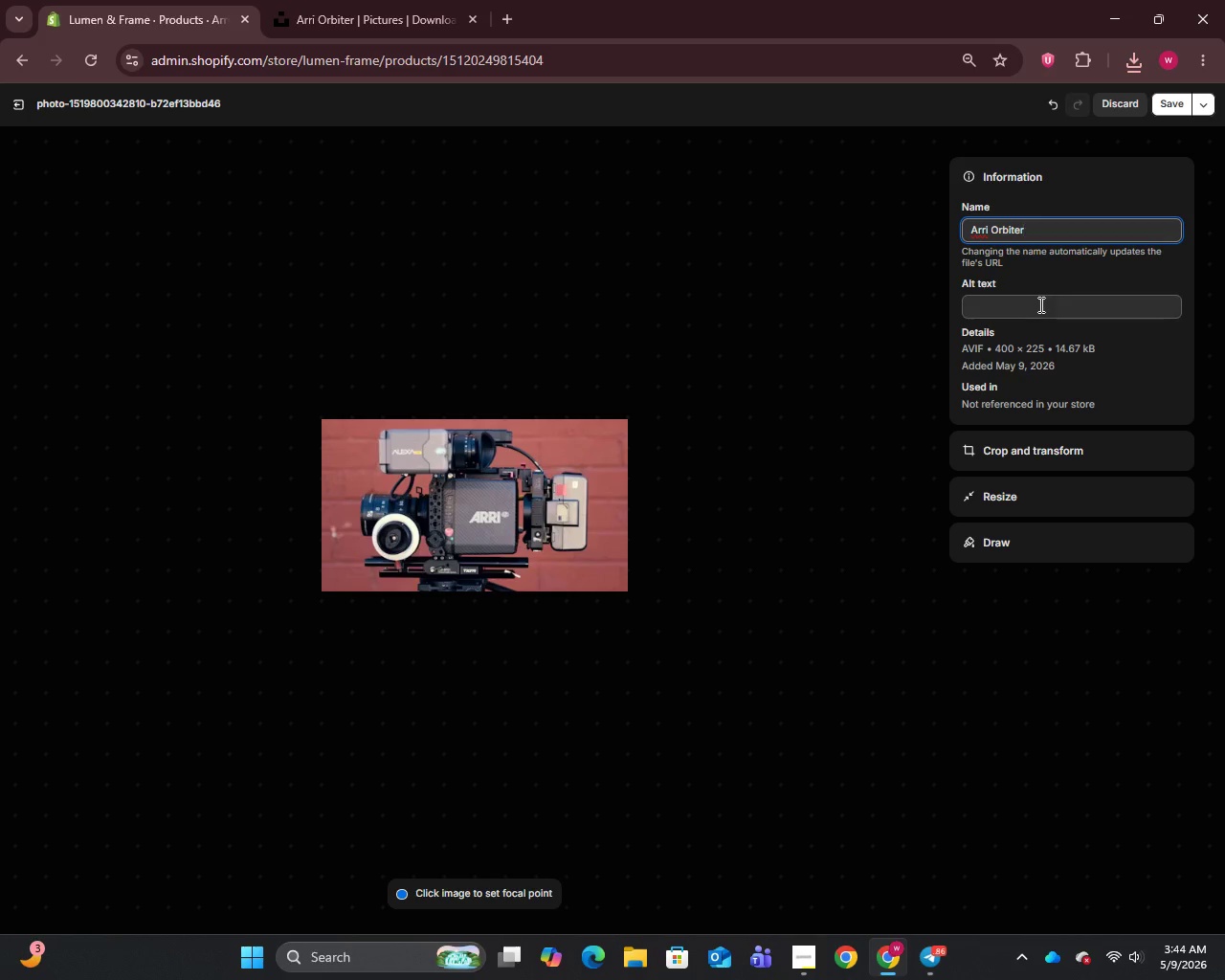 
left_click([1039, 304])
 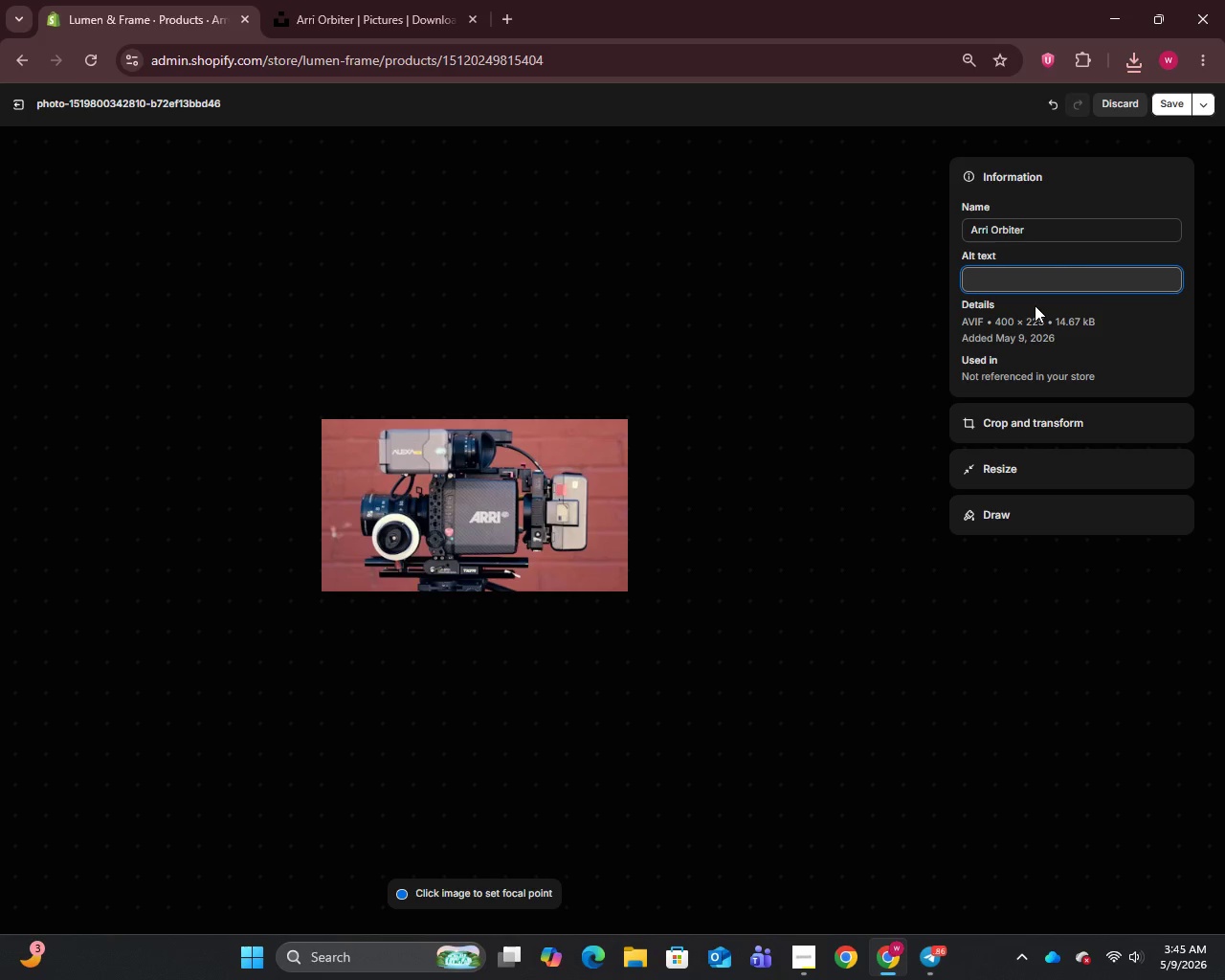 
type(Arri Orbiter tunel)
key(Backspace)
key(Backspace)
type(able LED cinema light showing 2000K to 11000K color temperature range and DMX control panel - available for rental at Lume)
 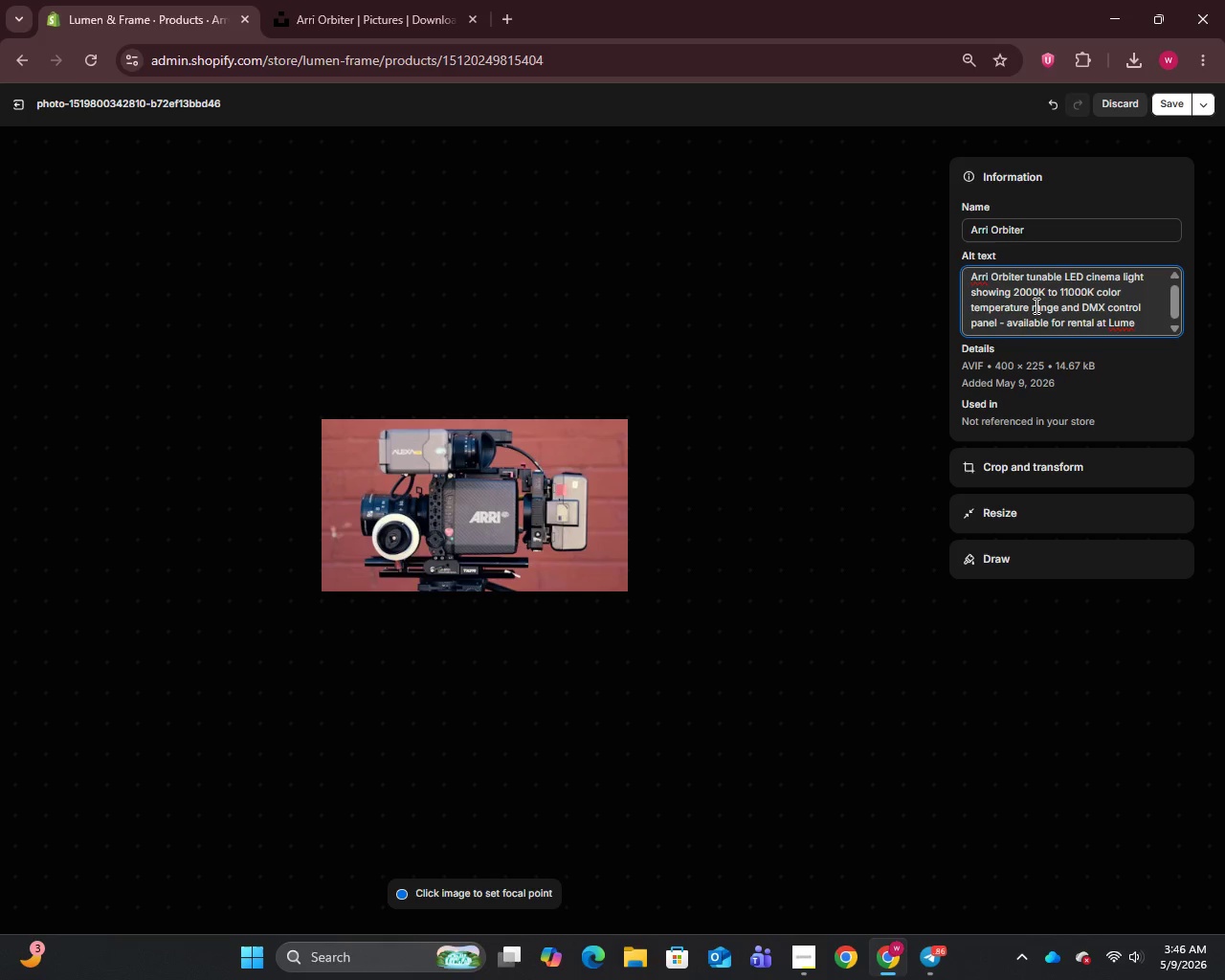 
type(n & Frame)
 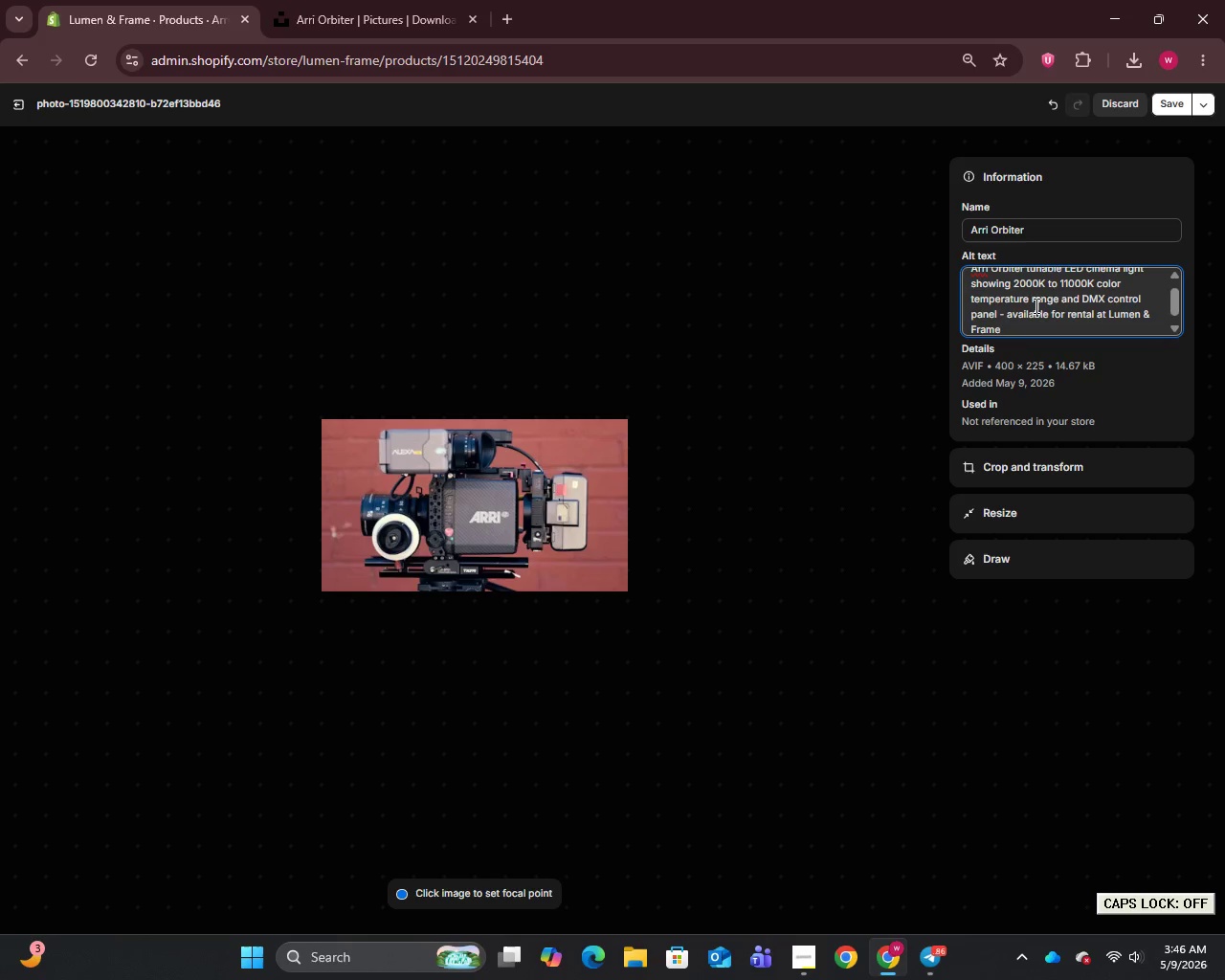 
scroll: coordinate [1038, 287], scroll_direction: up, amount: 2.0
 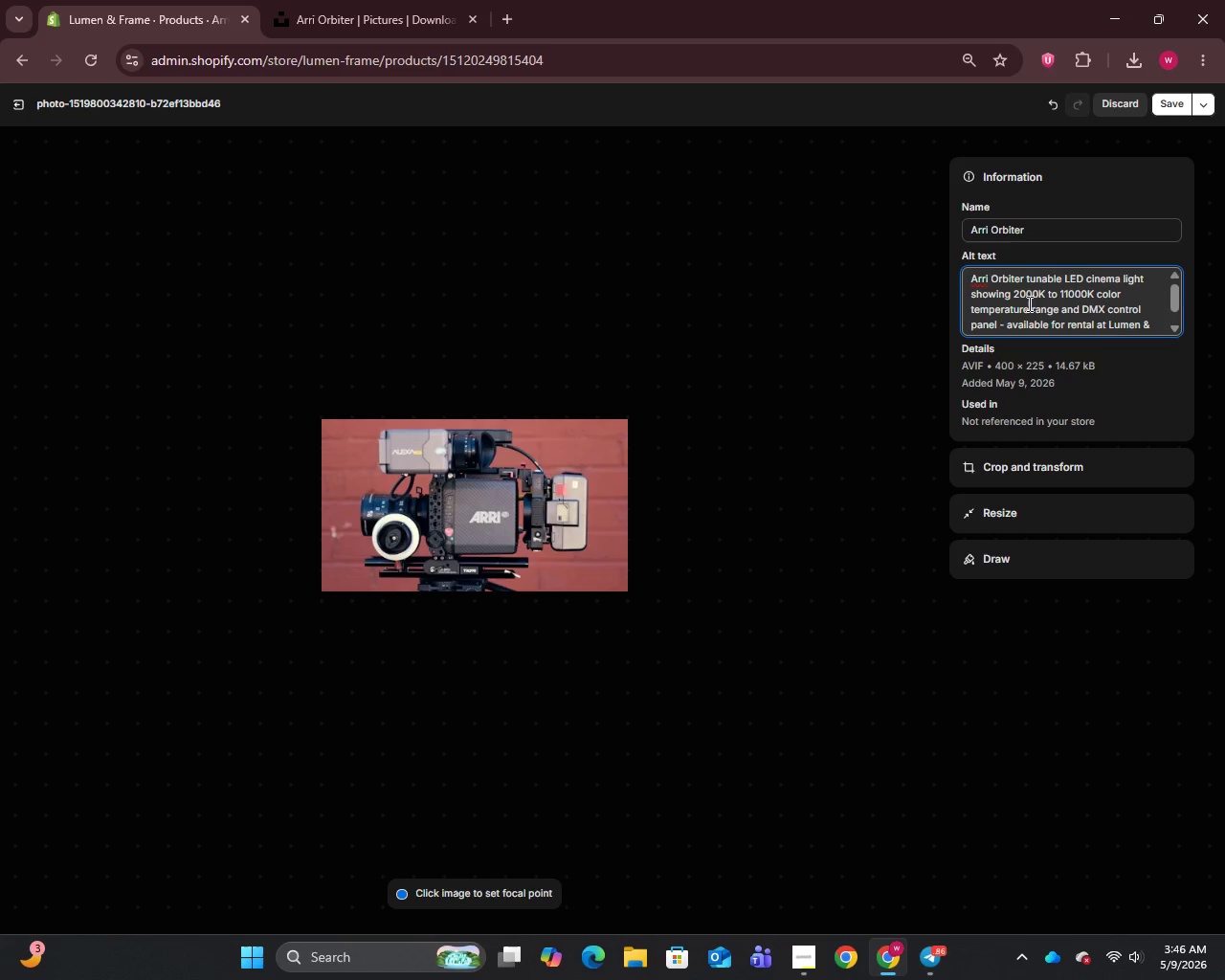 
left_click([1173, 108])
 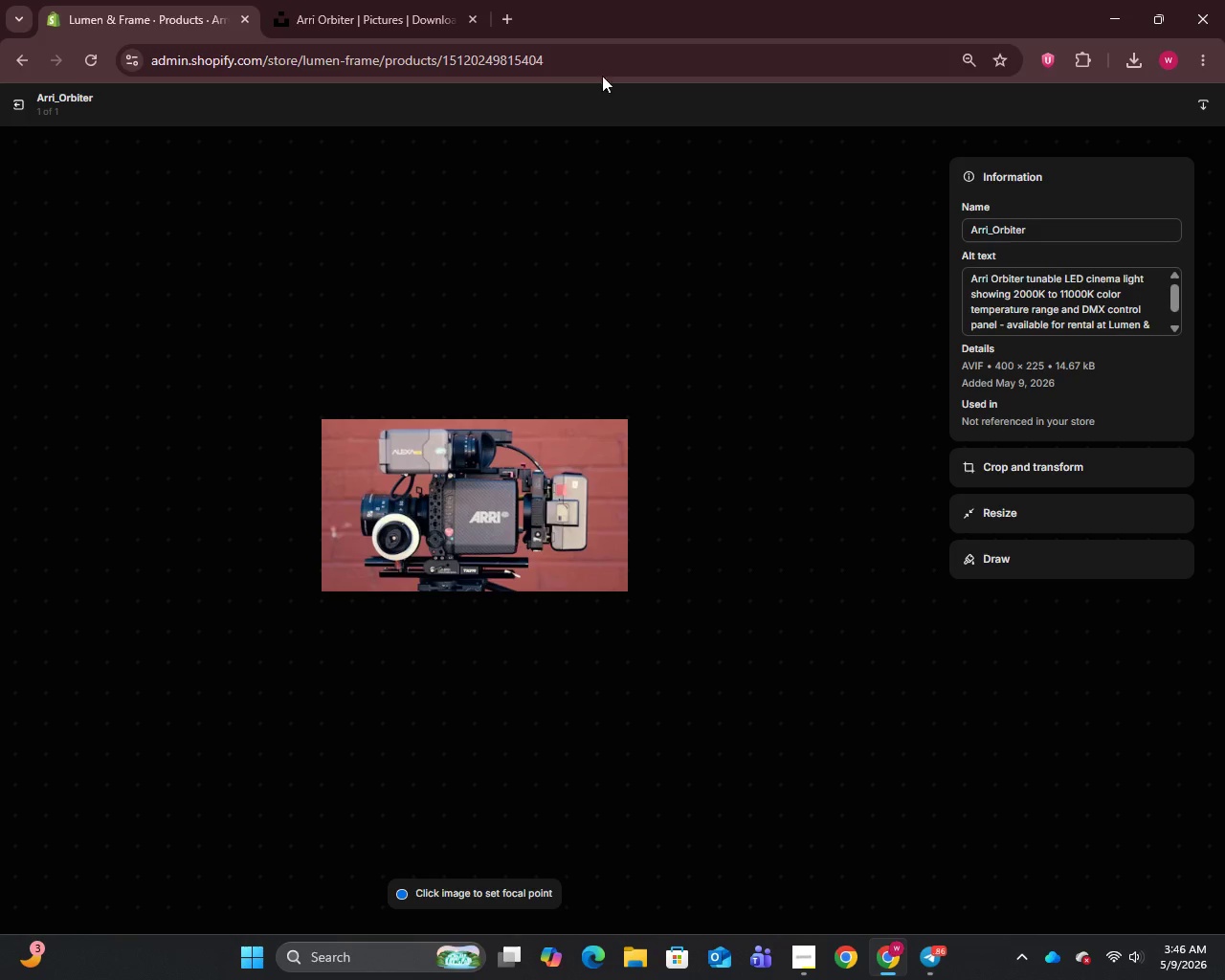 
wait(5.12)
 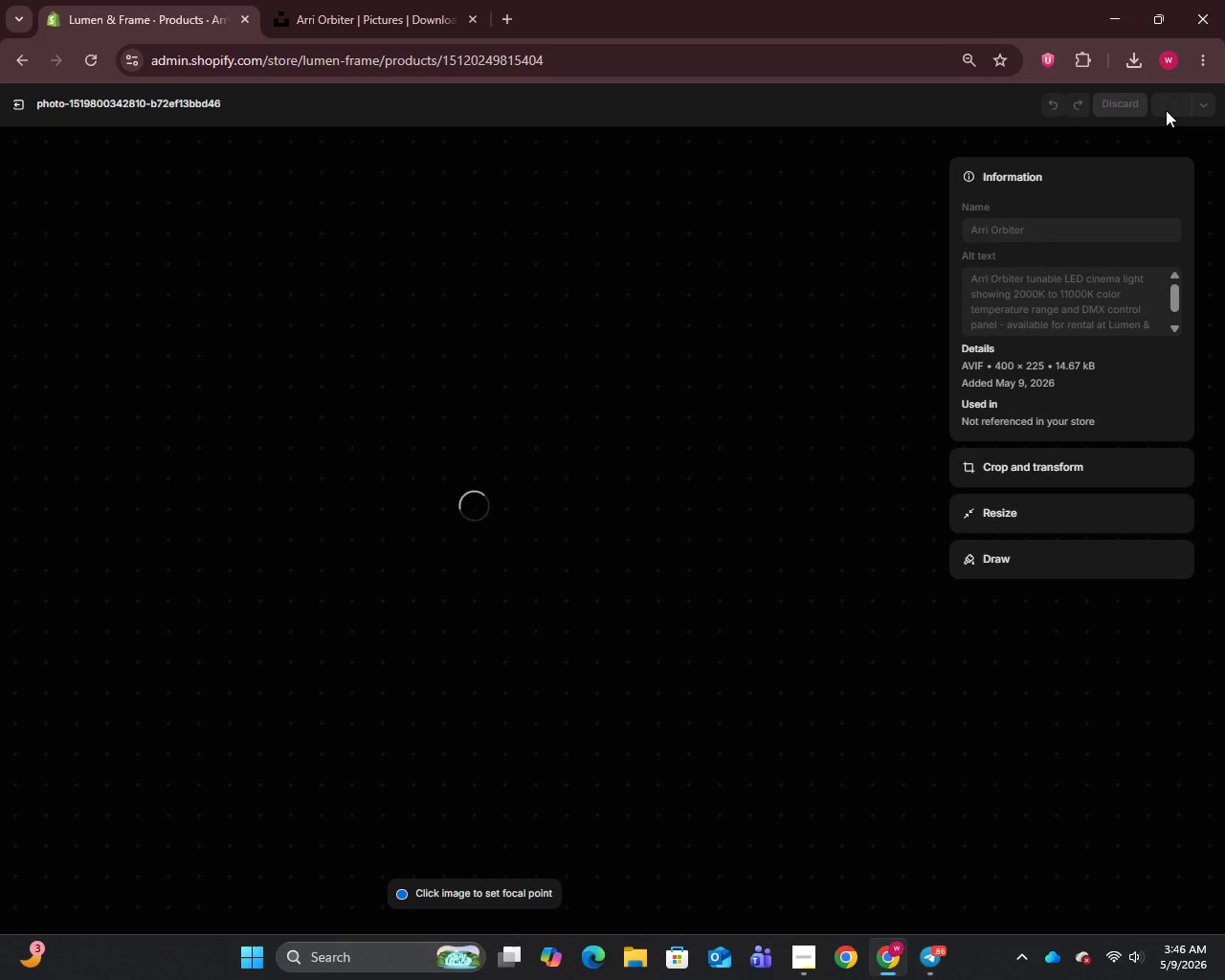 
left_click([20, 98])
 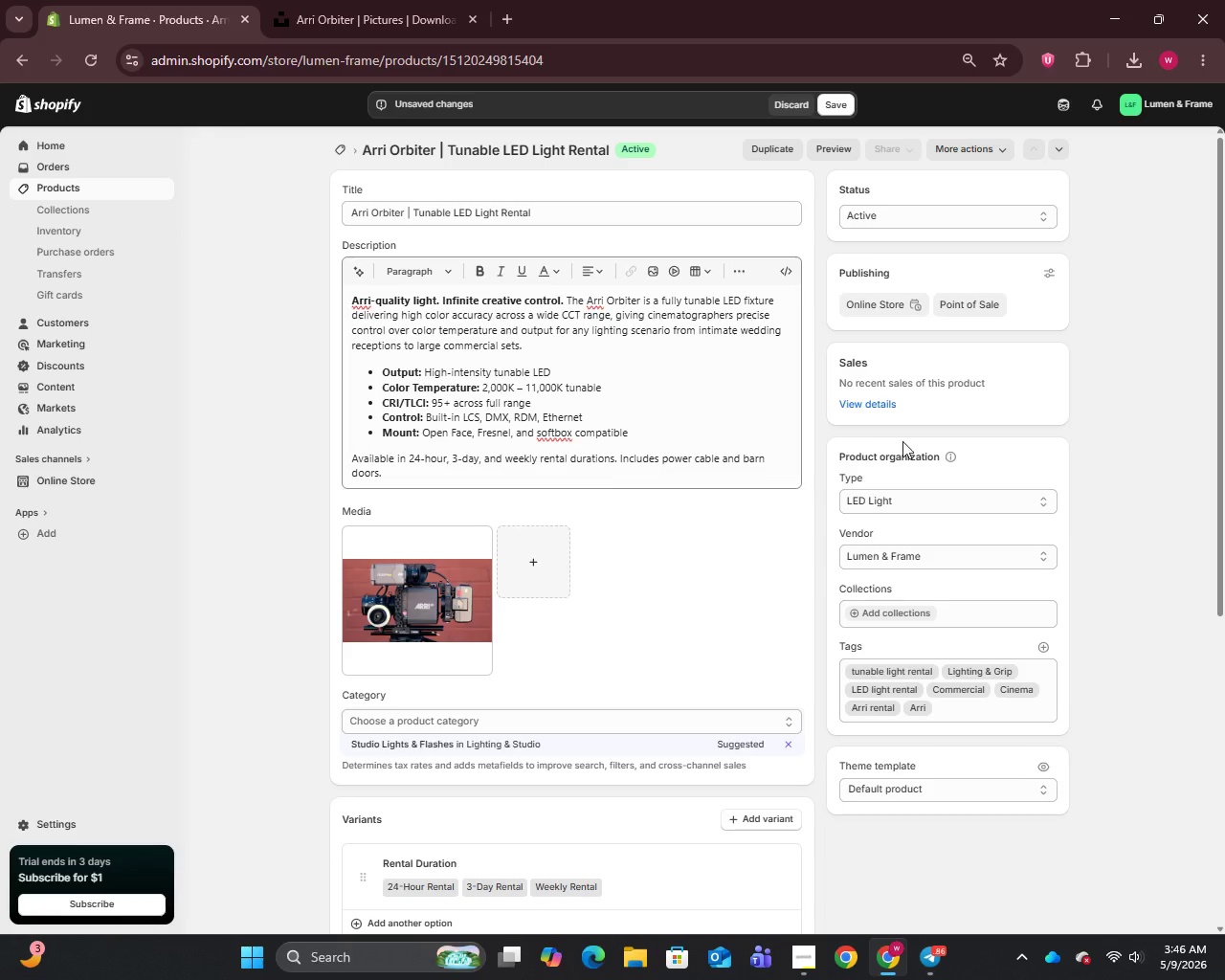 
scroll: coordinate [814, 633], scroll_direction: down, amount: 14.0
 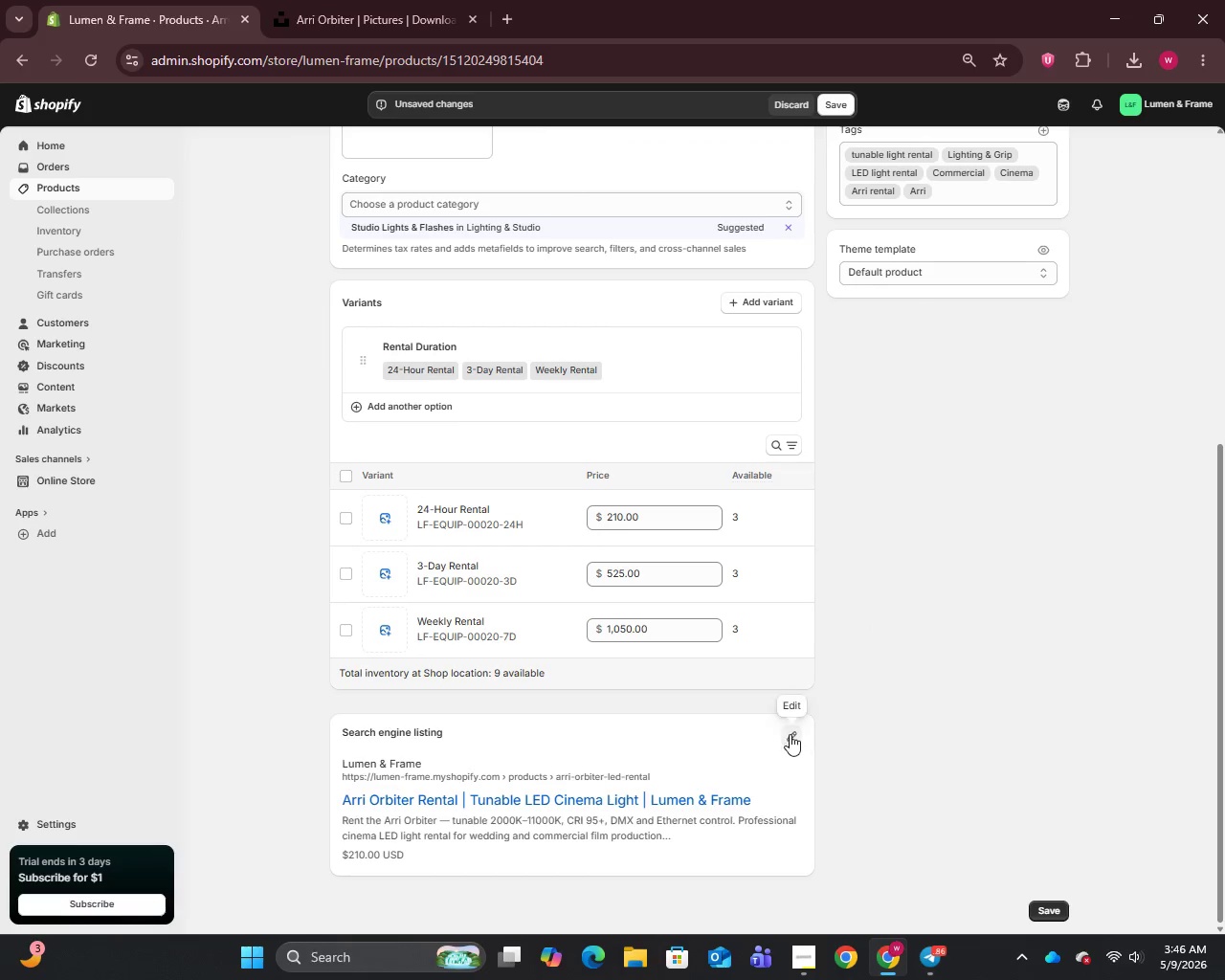 
left_click([790, 735])
 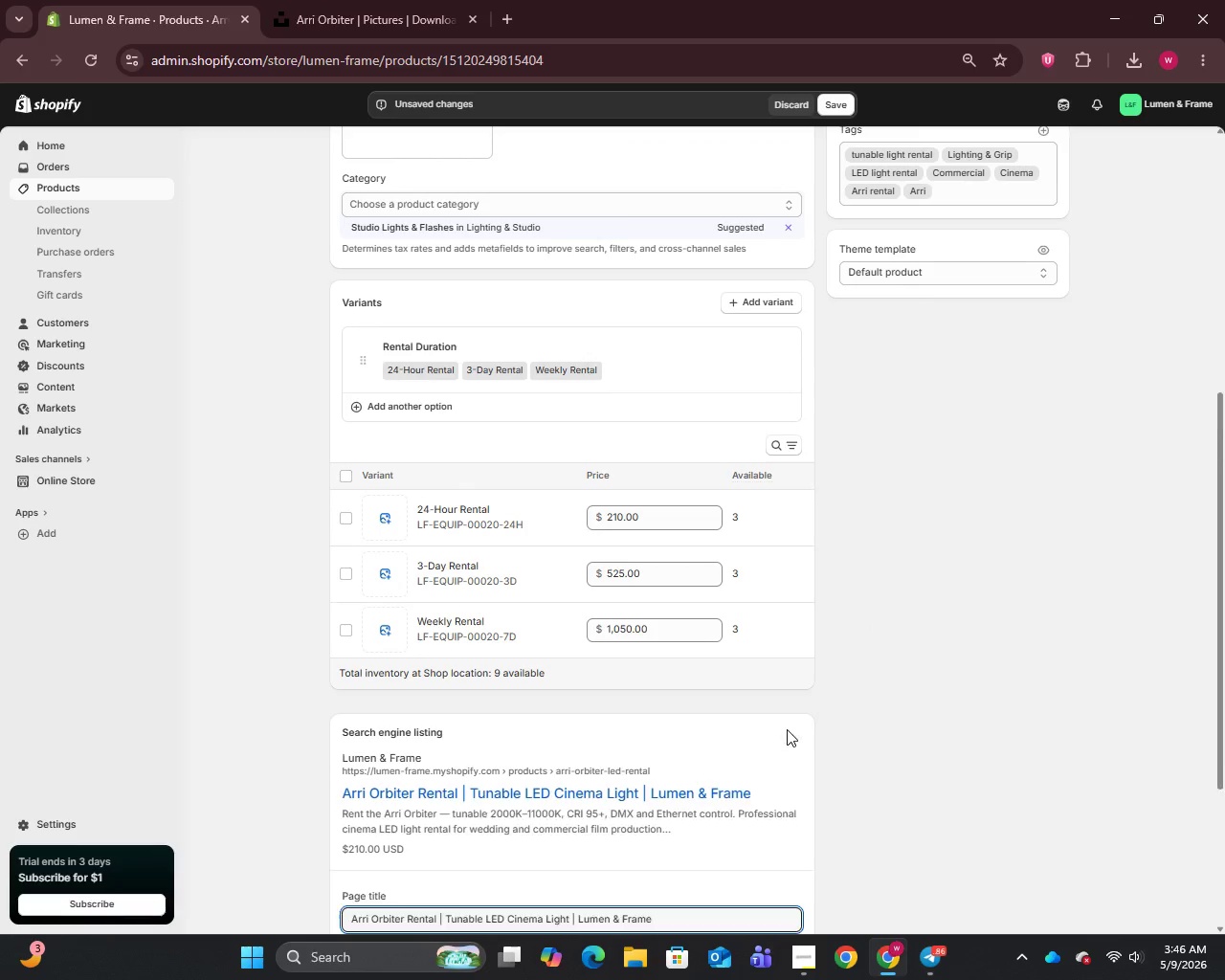 
scroll: coordinate [787, 728], scroll_direction: down, amount: 6.0
 